 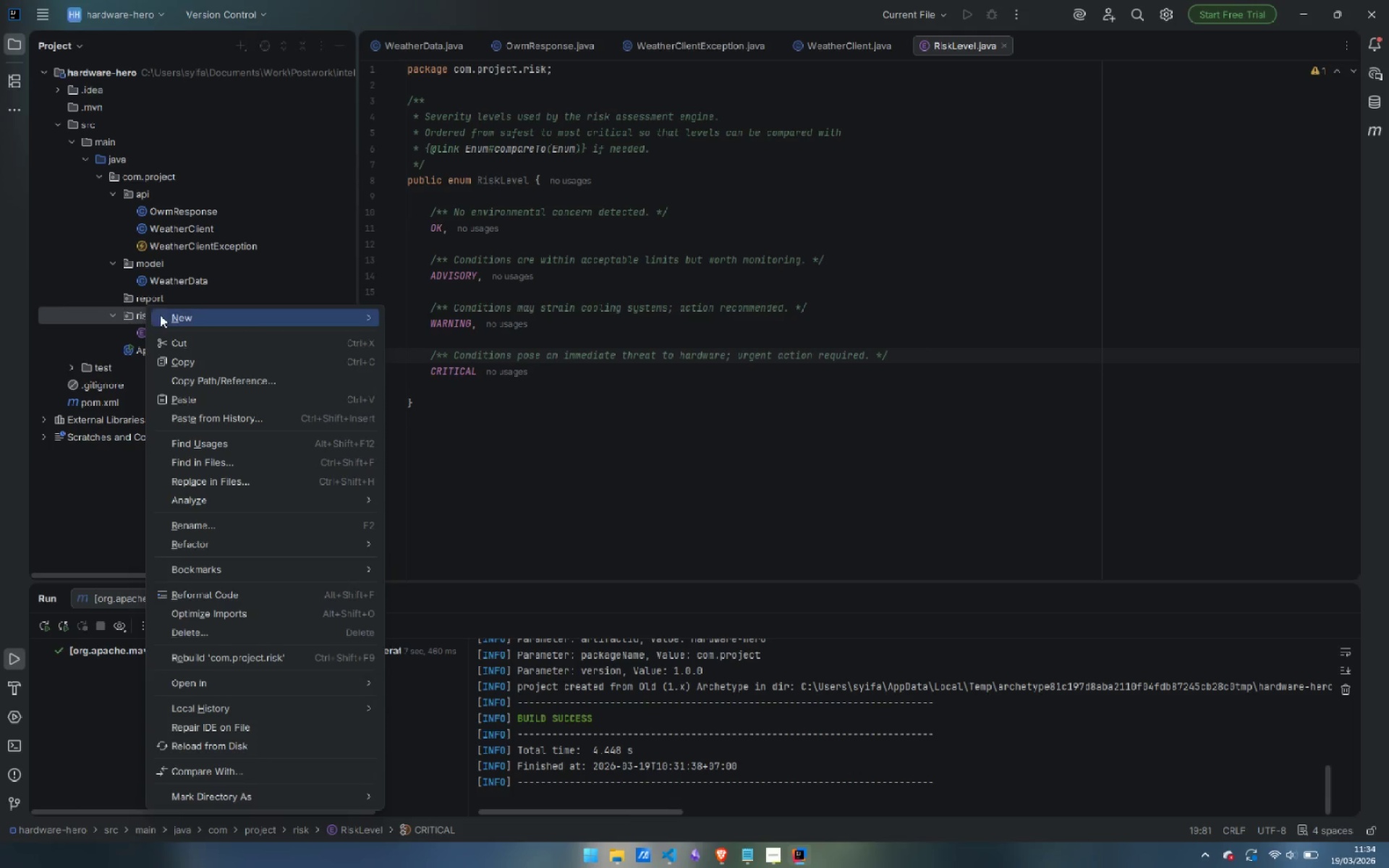 
left_click([437, 316])
 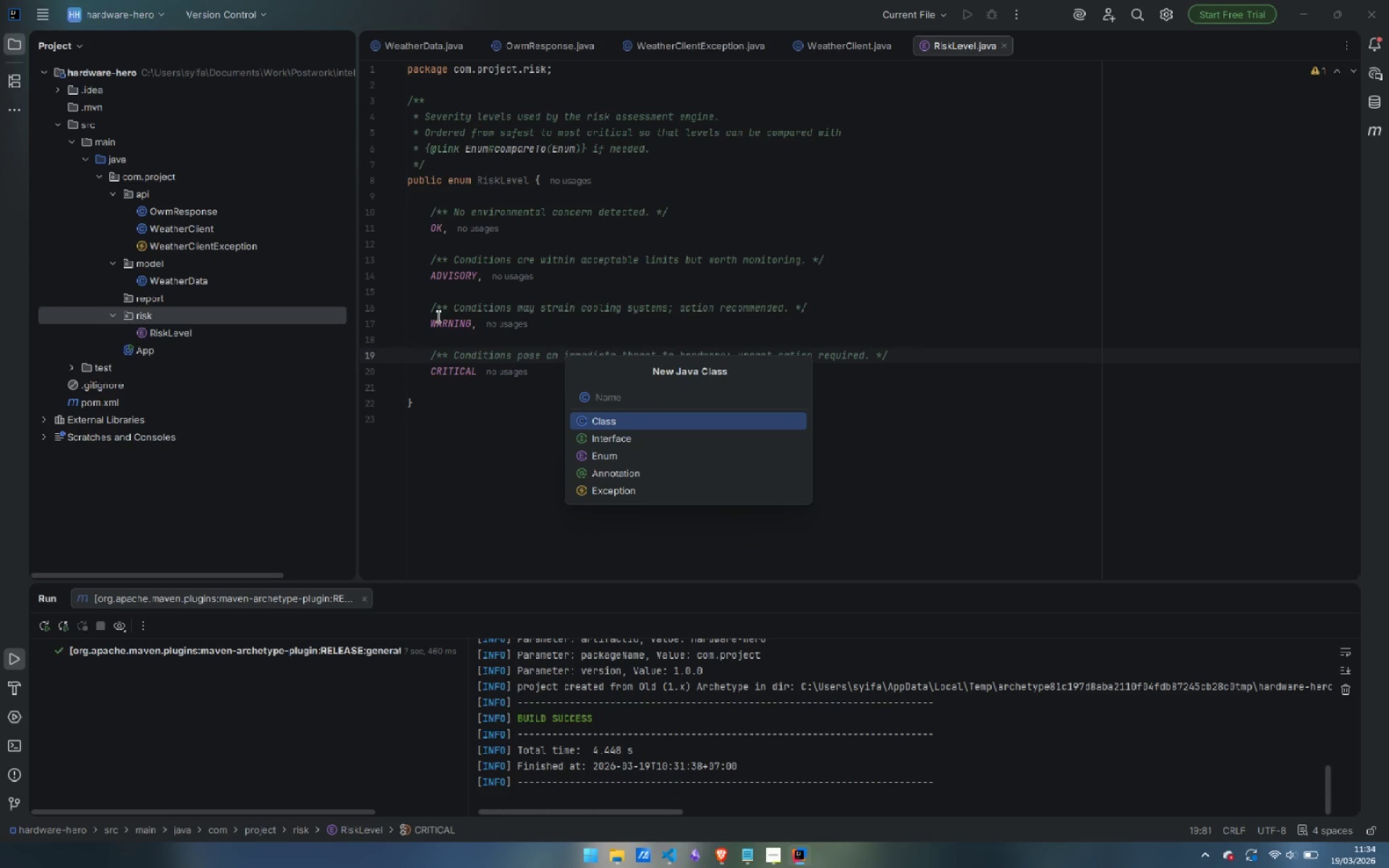 
type(RiskFinding)
 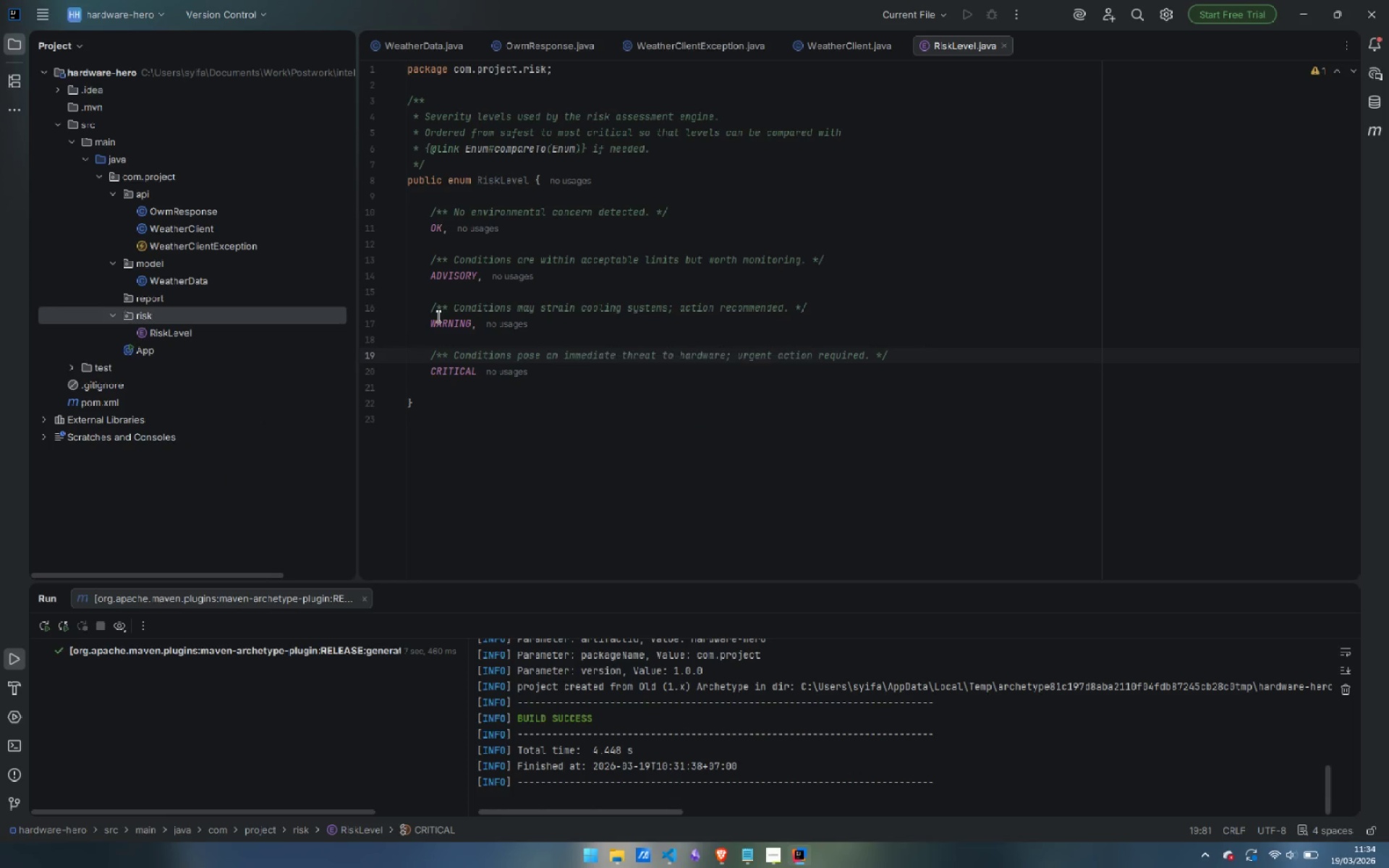 
key(Enter)
 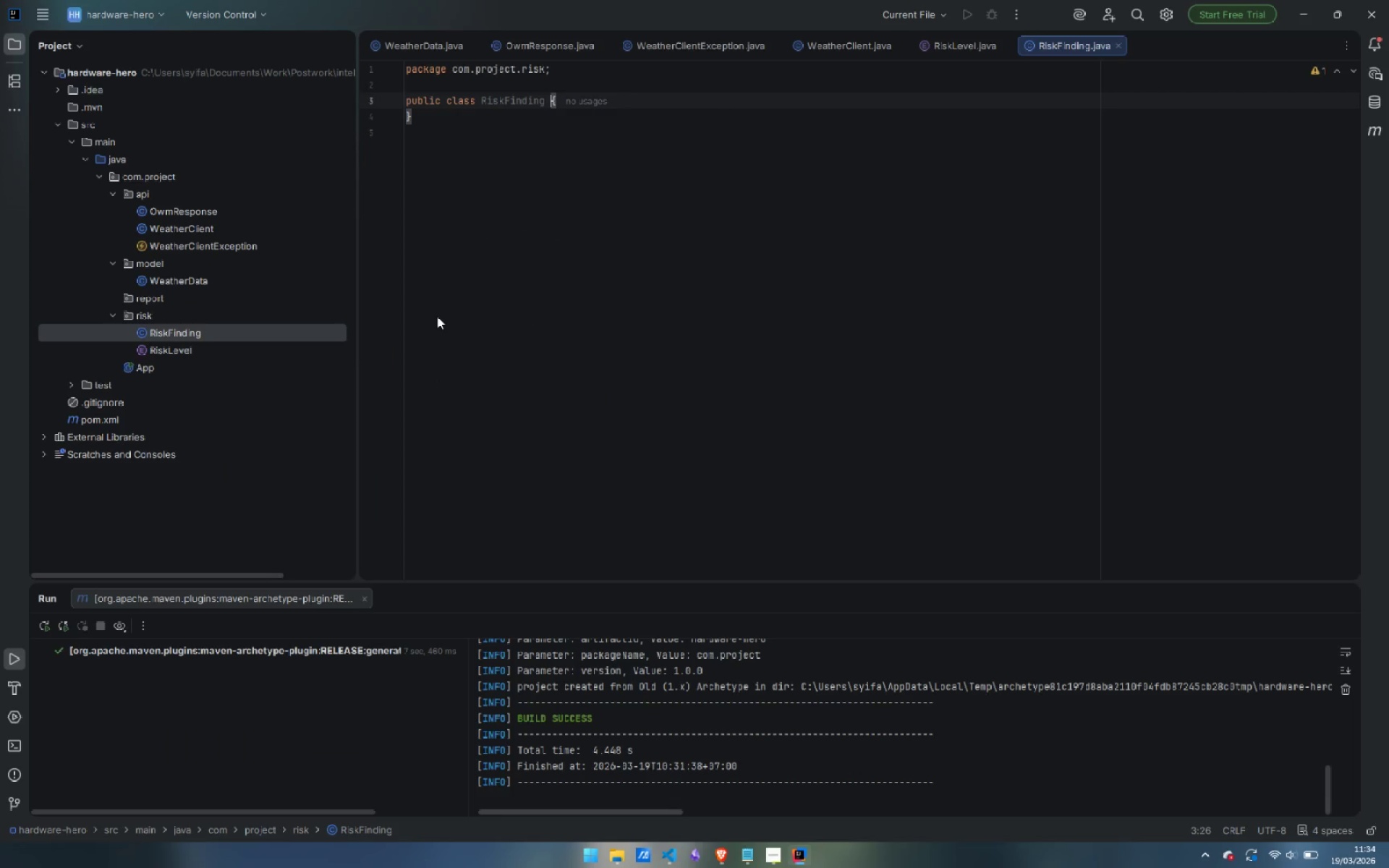 
key(ArrowRight)
 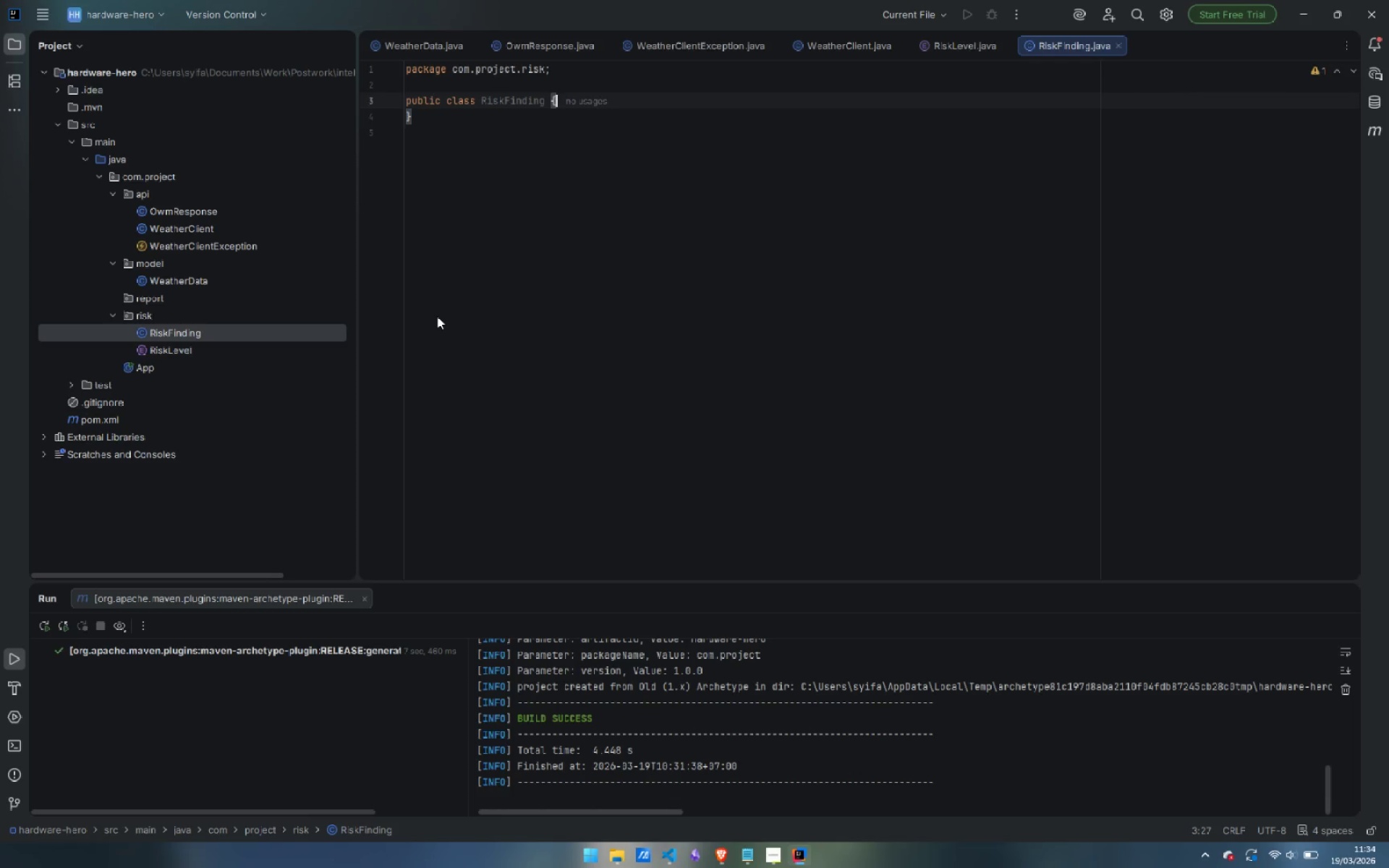 
key(Enter)
 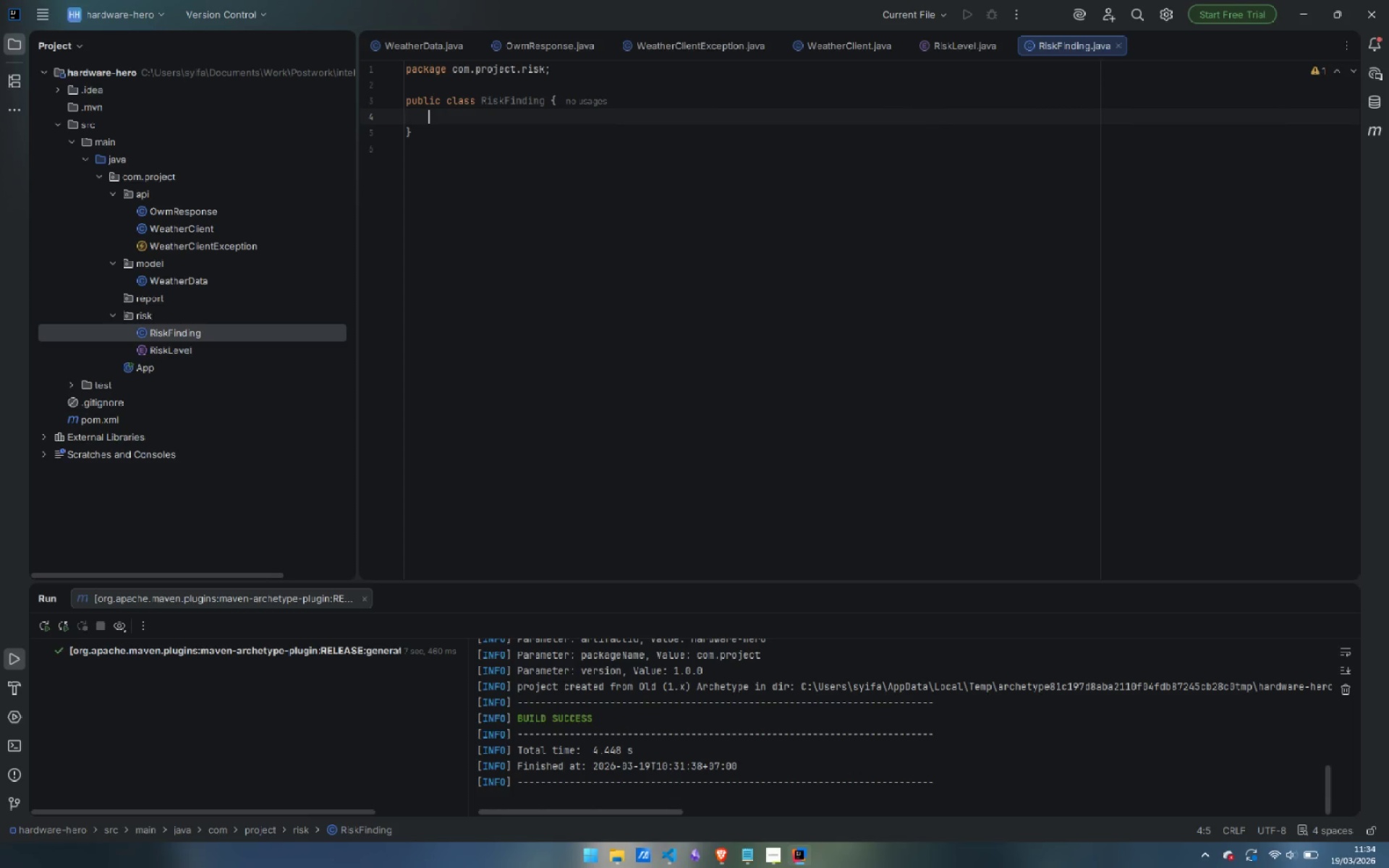 
wait(5.45)
 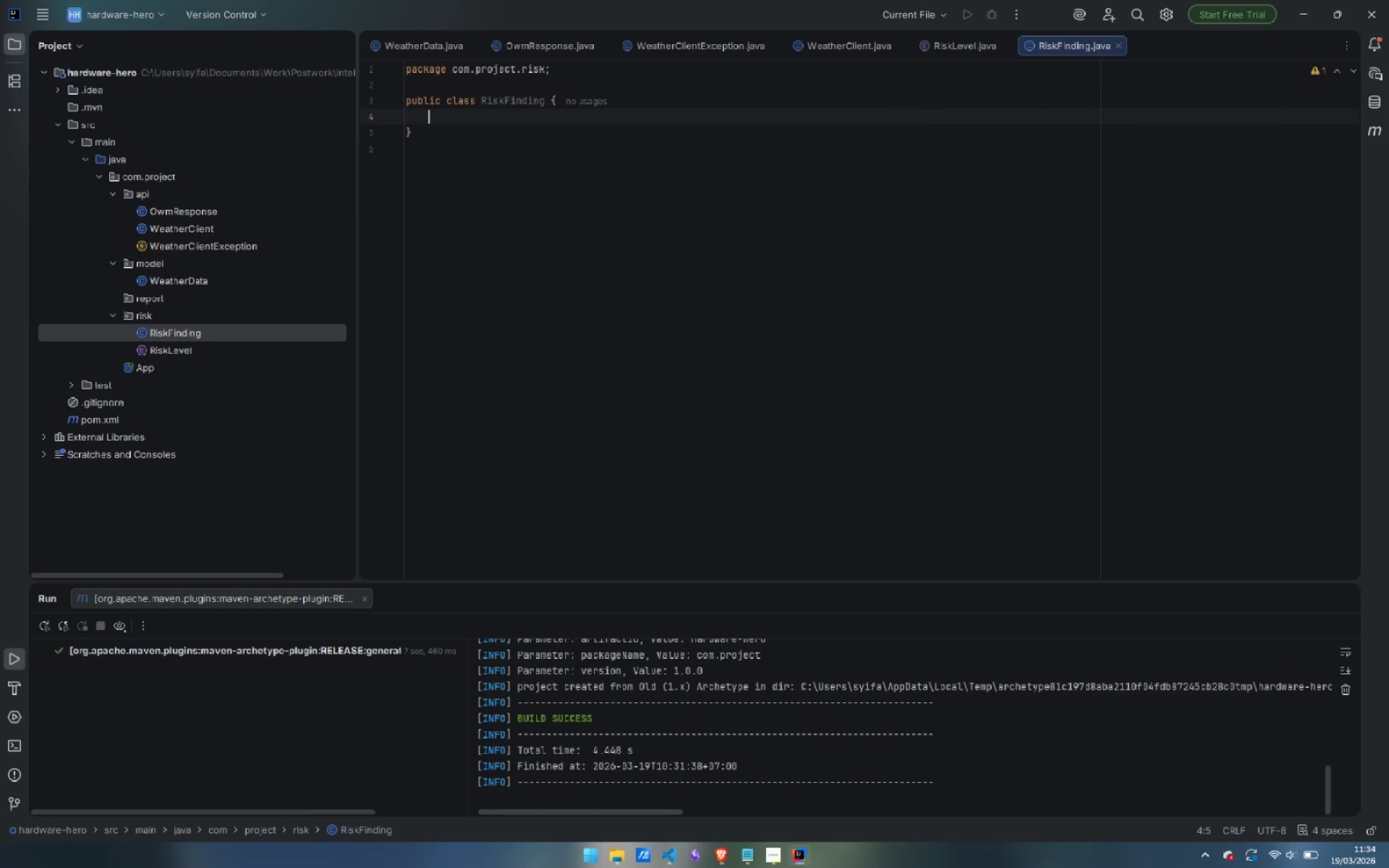 
type(private final String category;l)
key(Backspace)
 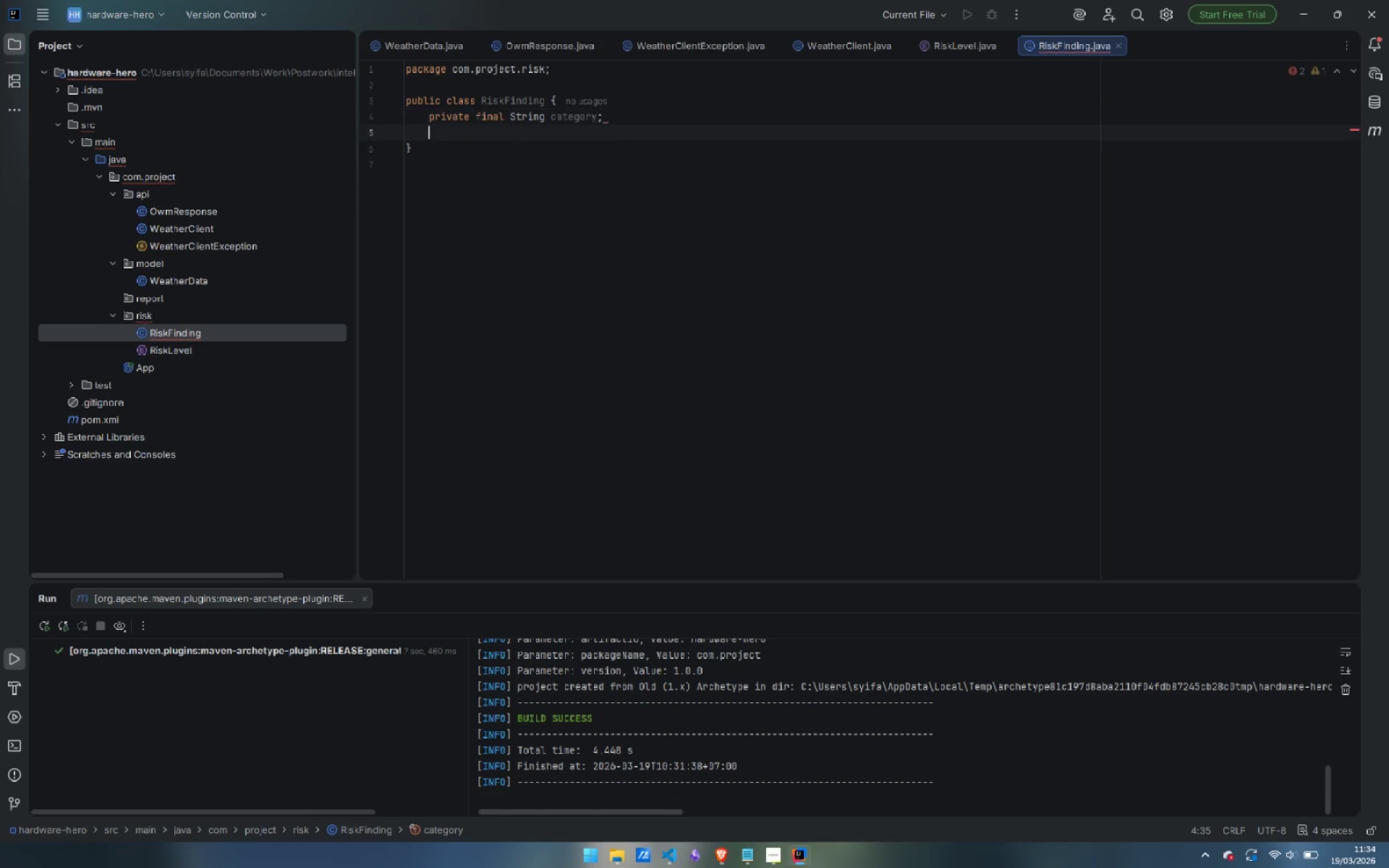 
key(Enter)
 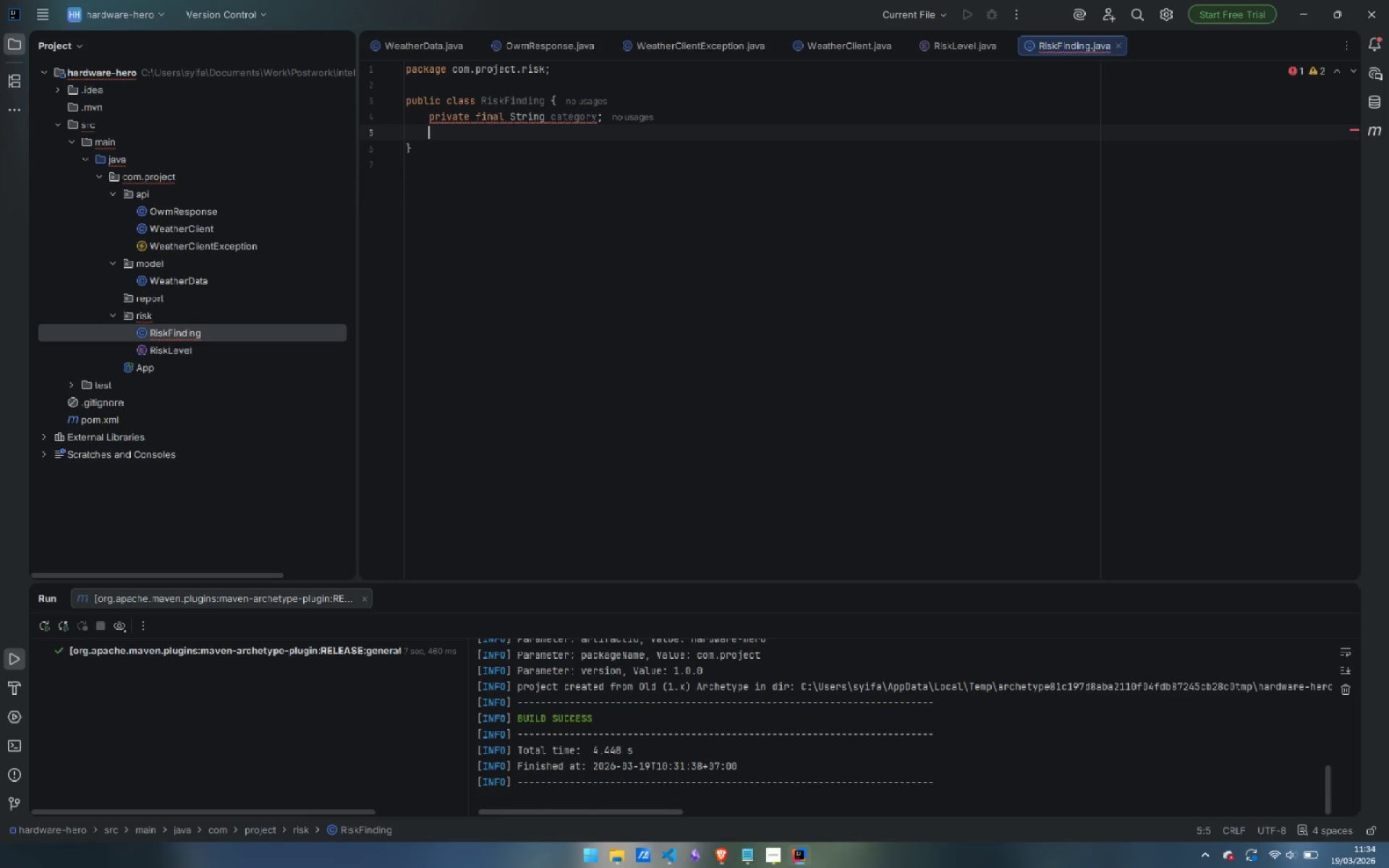 
type(privat )
key(Backspace)
type(e final Str)
 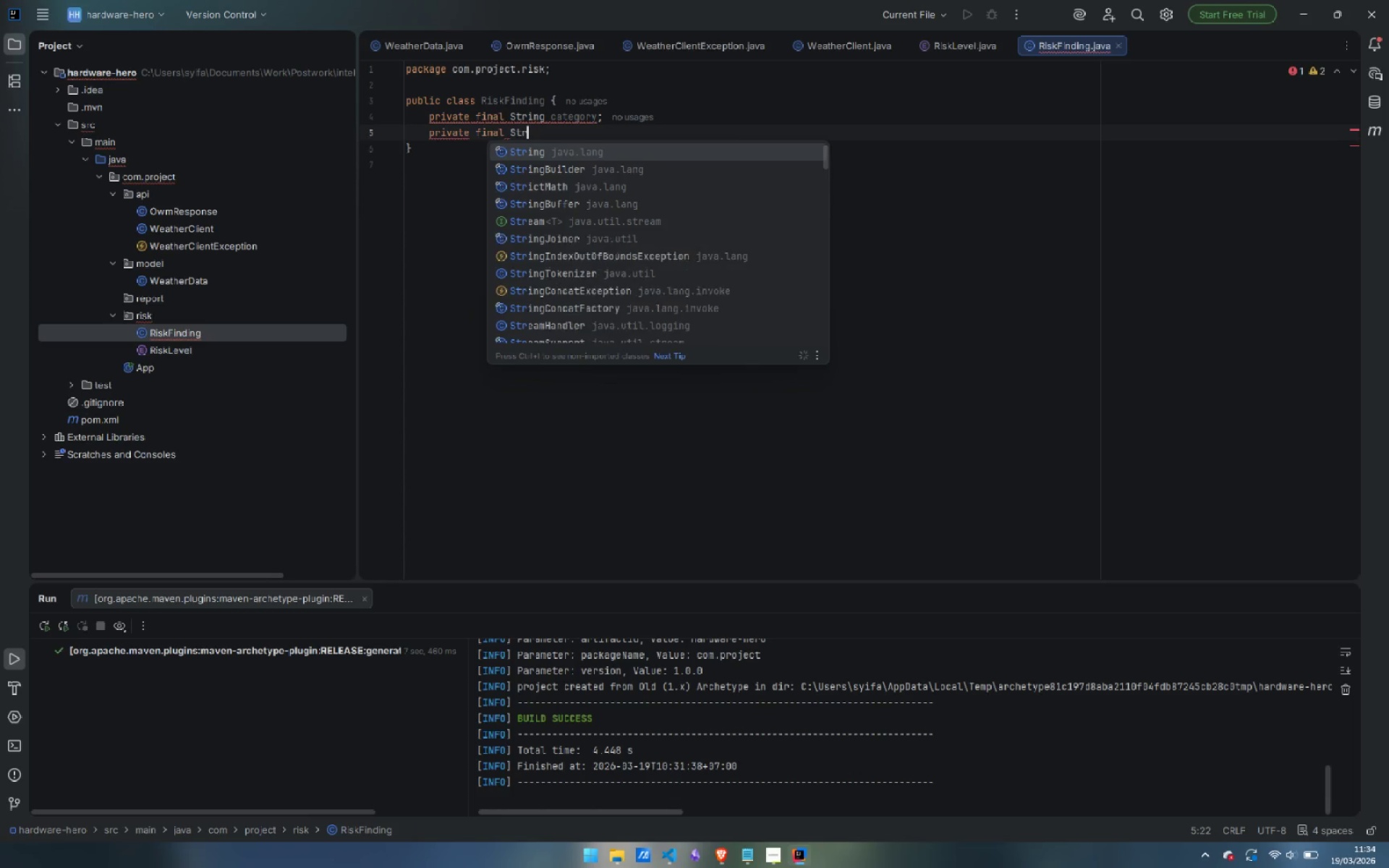 
key(Control+ControlLeft)
 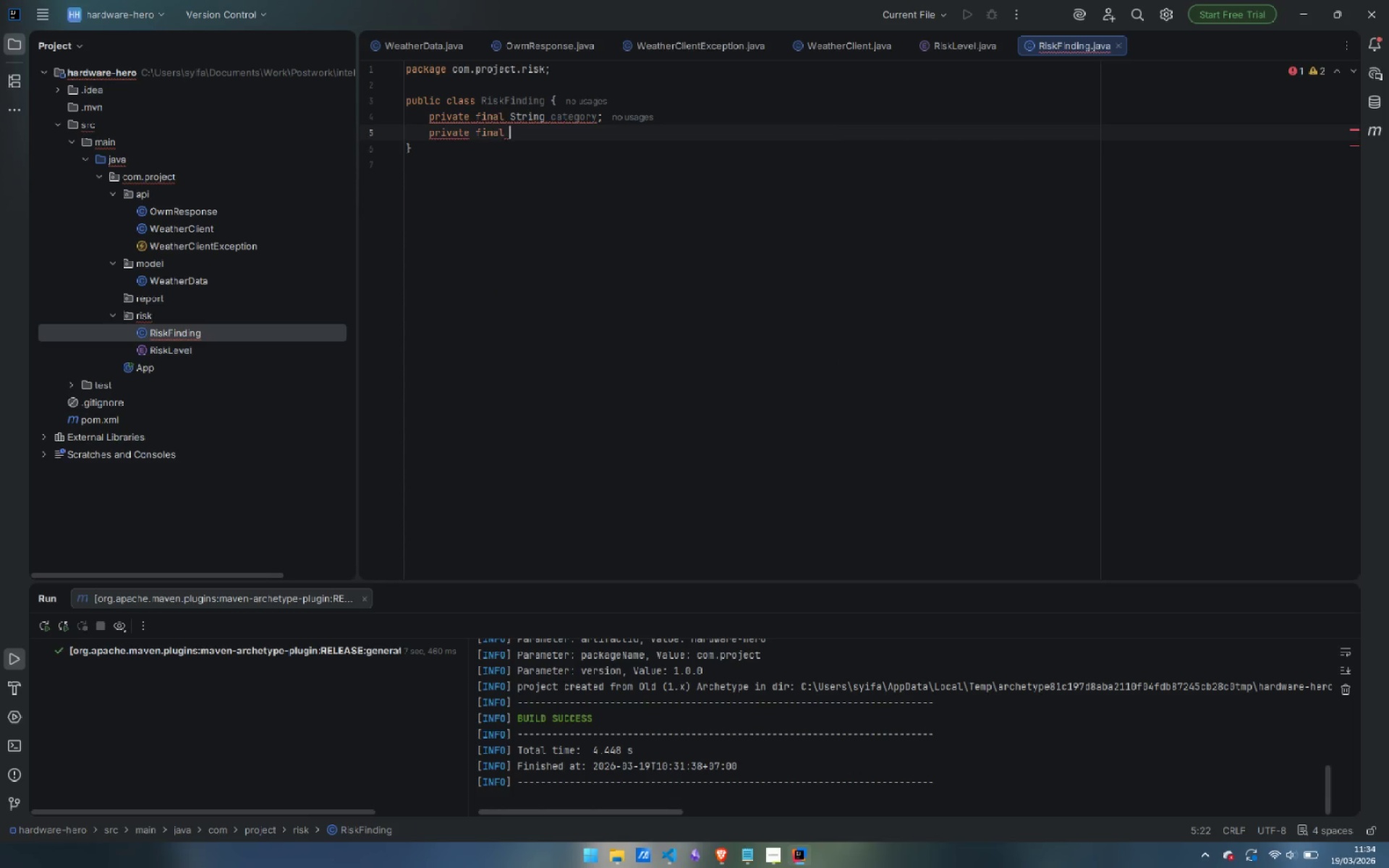 
key(Control+Backspace)
 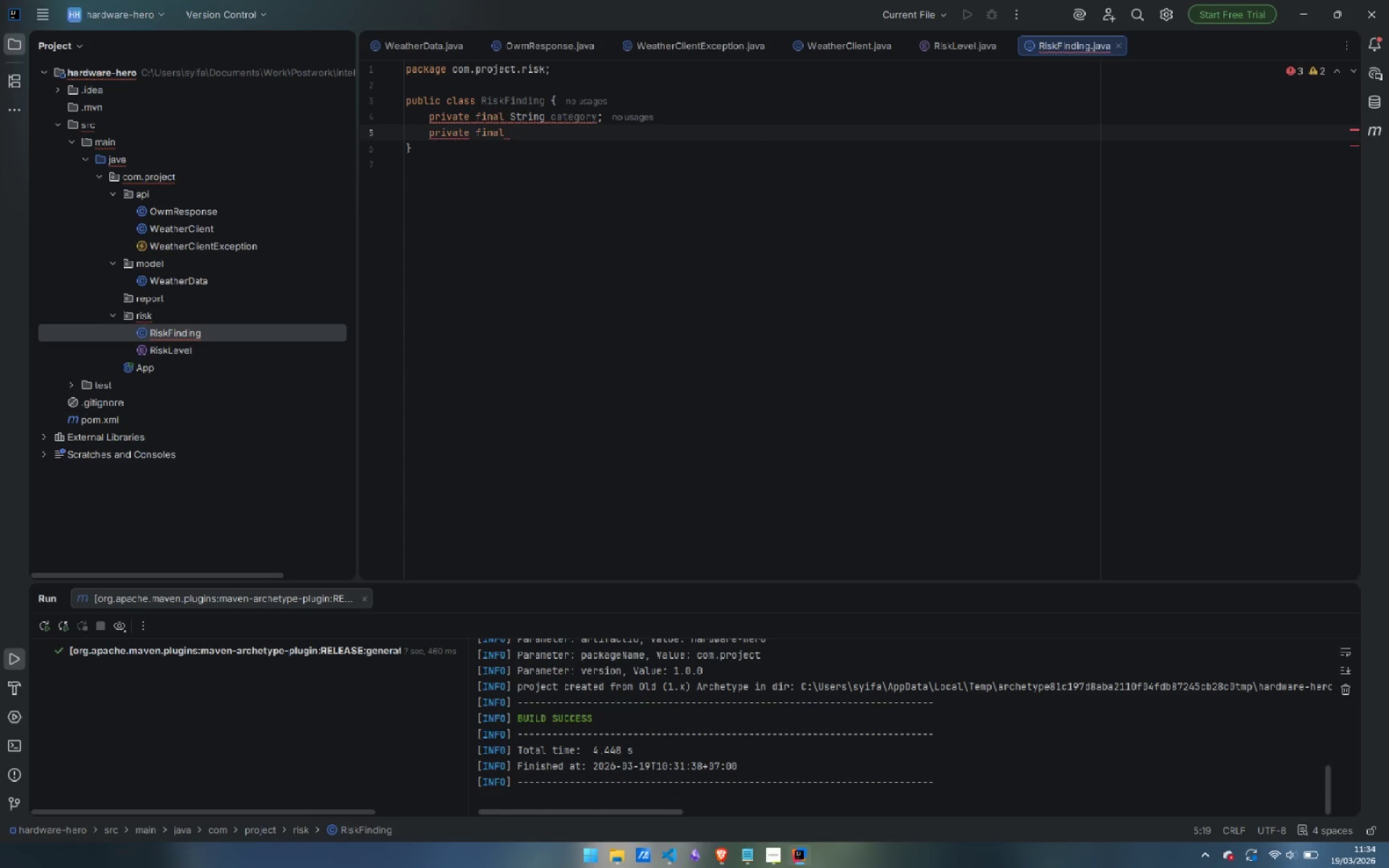 
type(RiskL)
 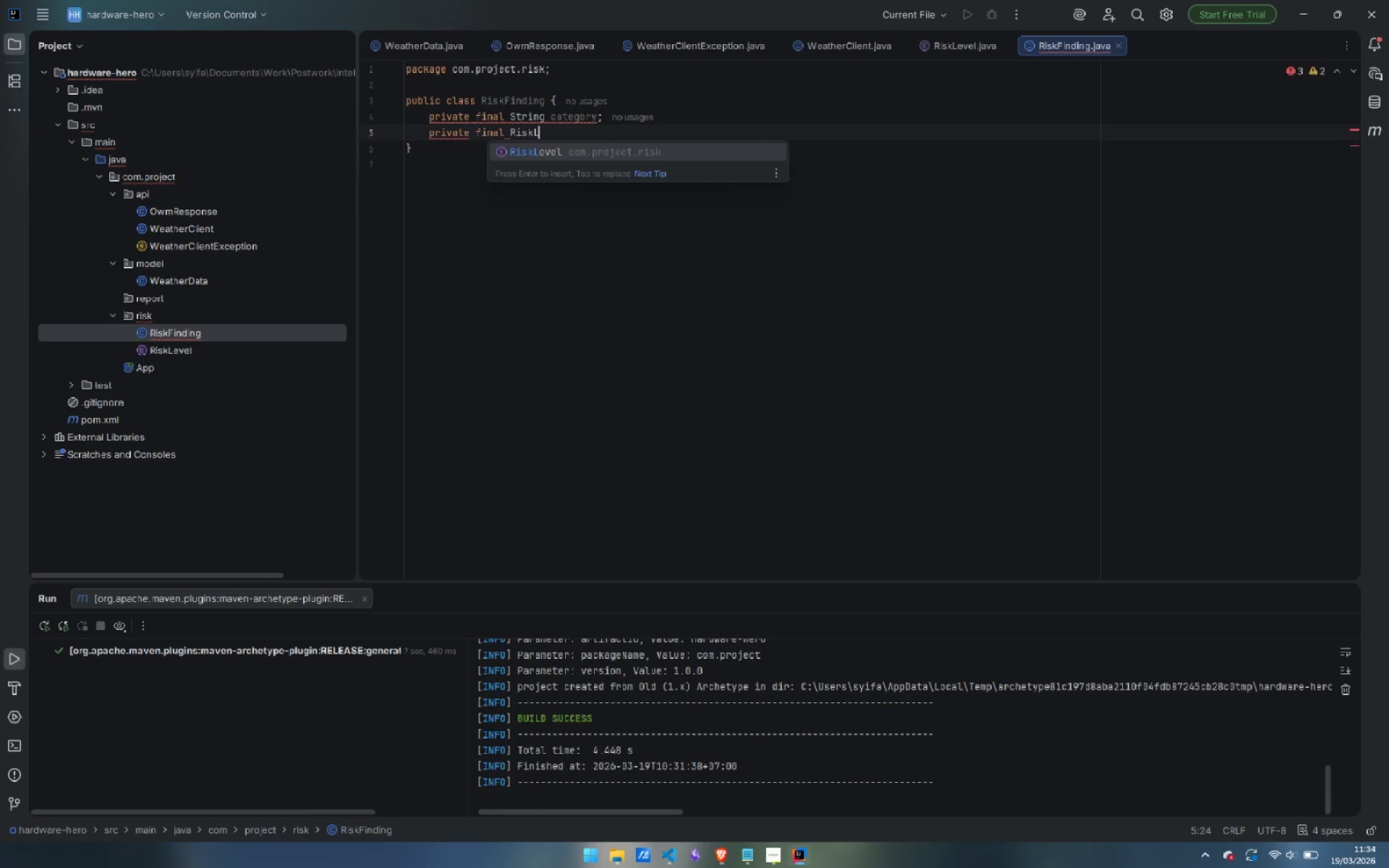 
key(Enter)
 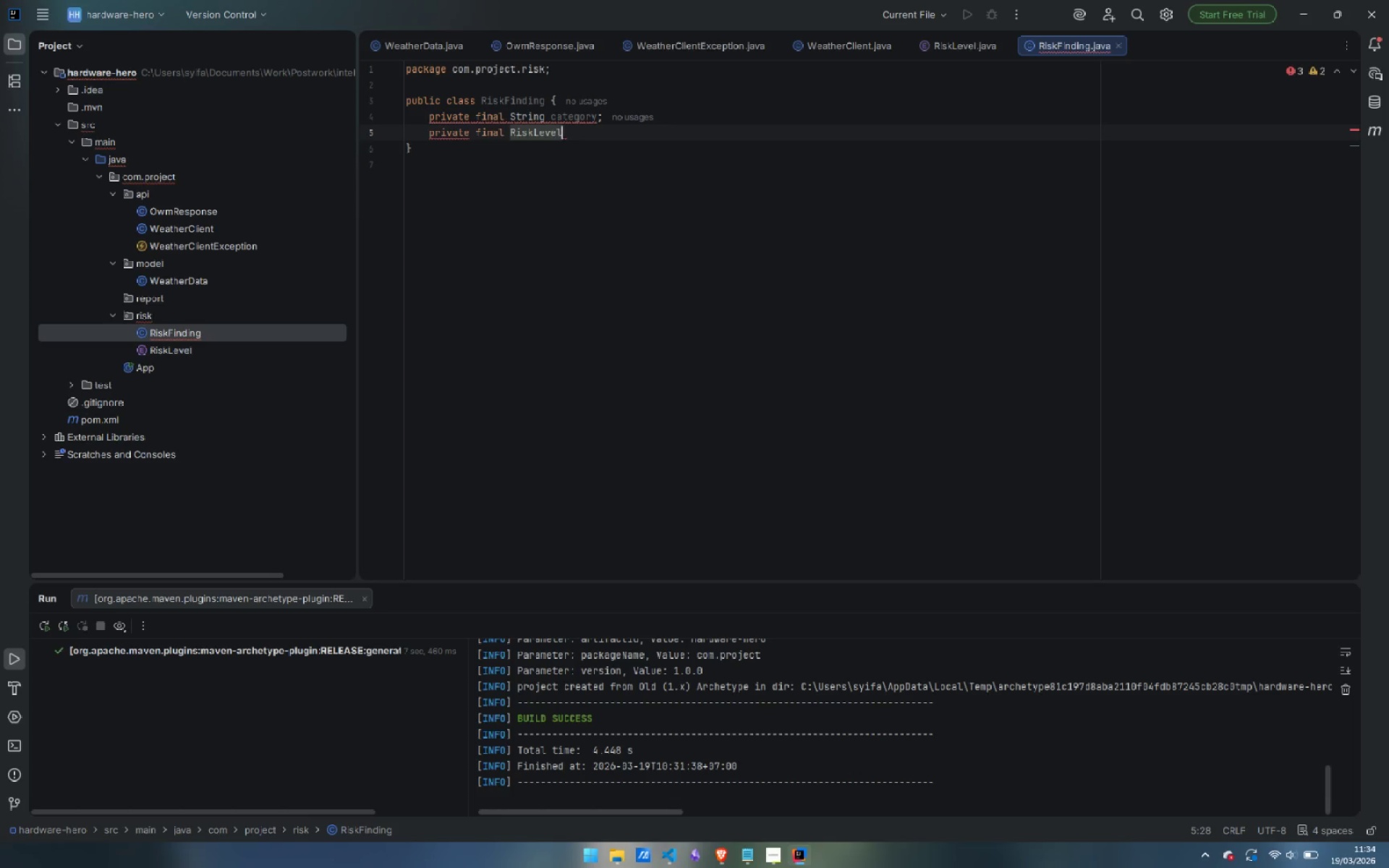 
type( level;)
 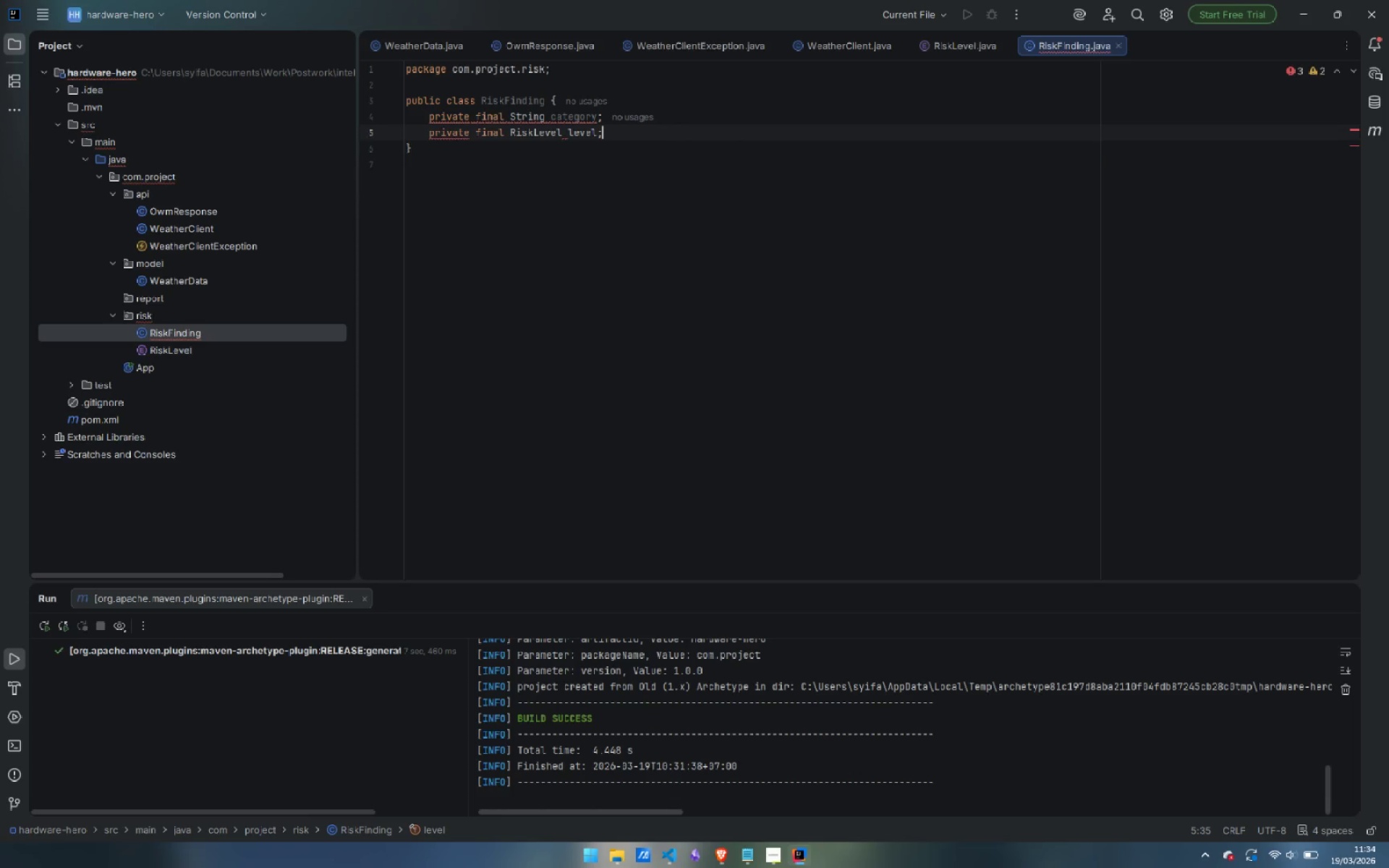 
key(Enter)
 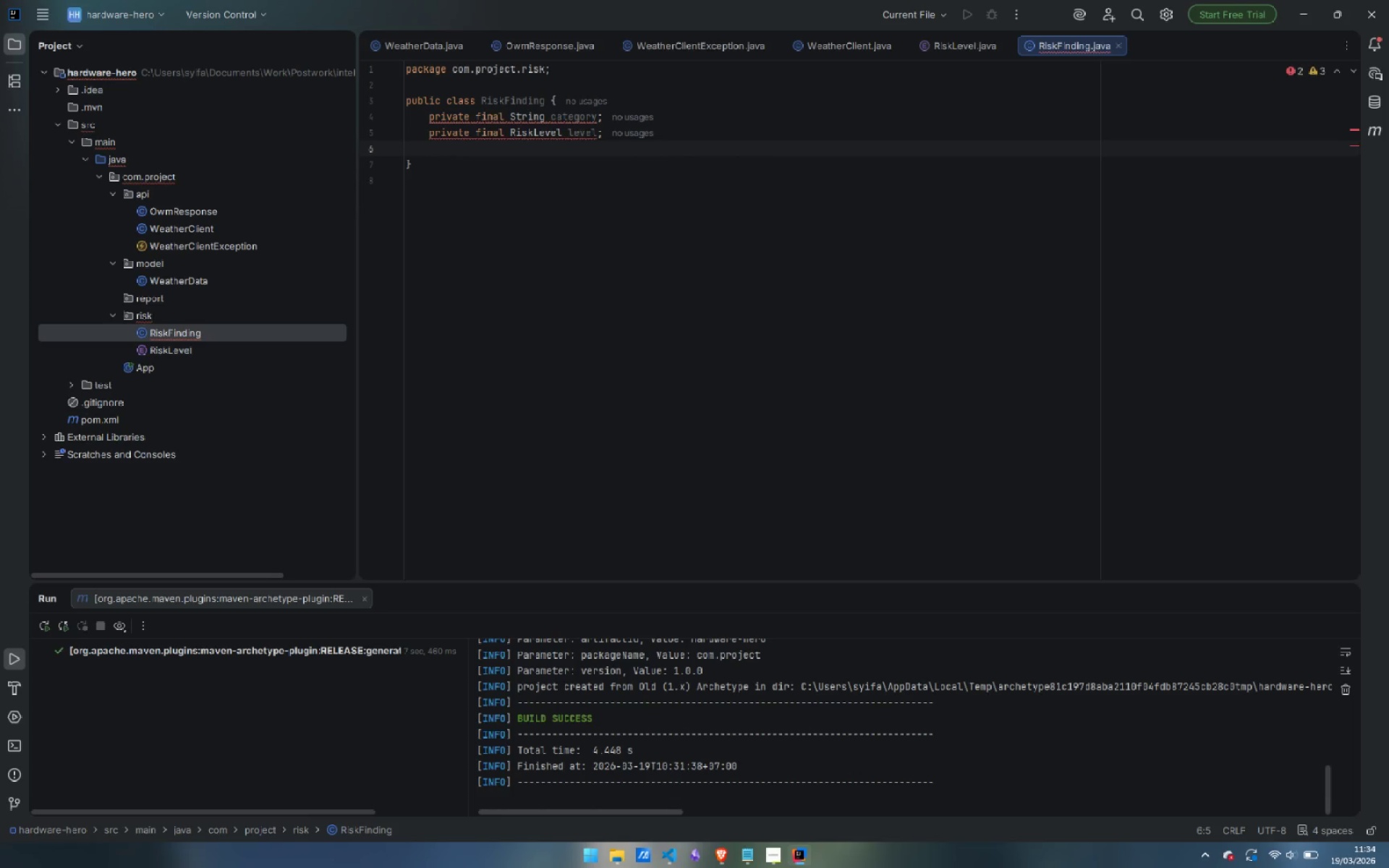 
type(pivatge )
key(Backspace)
key(Backspace)
key(Backspace)
key(Backspace)
type(te fina)
 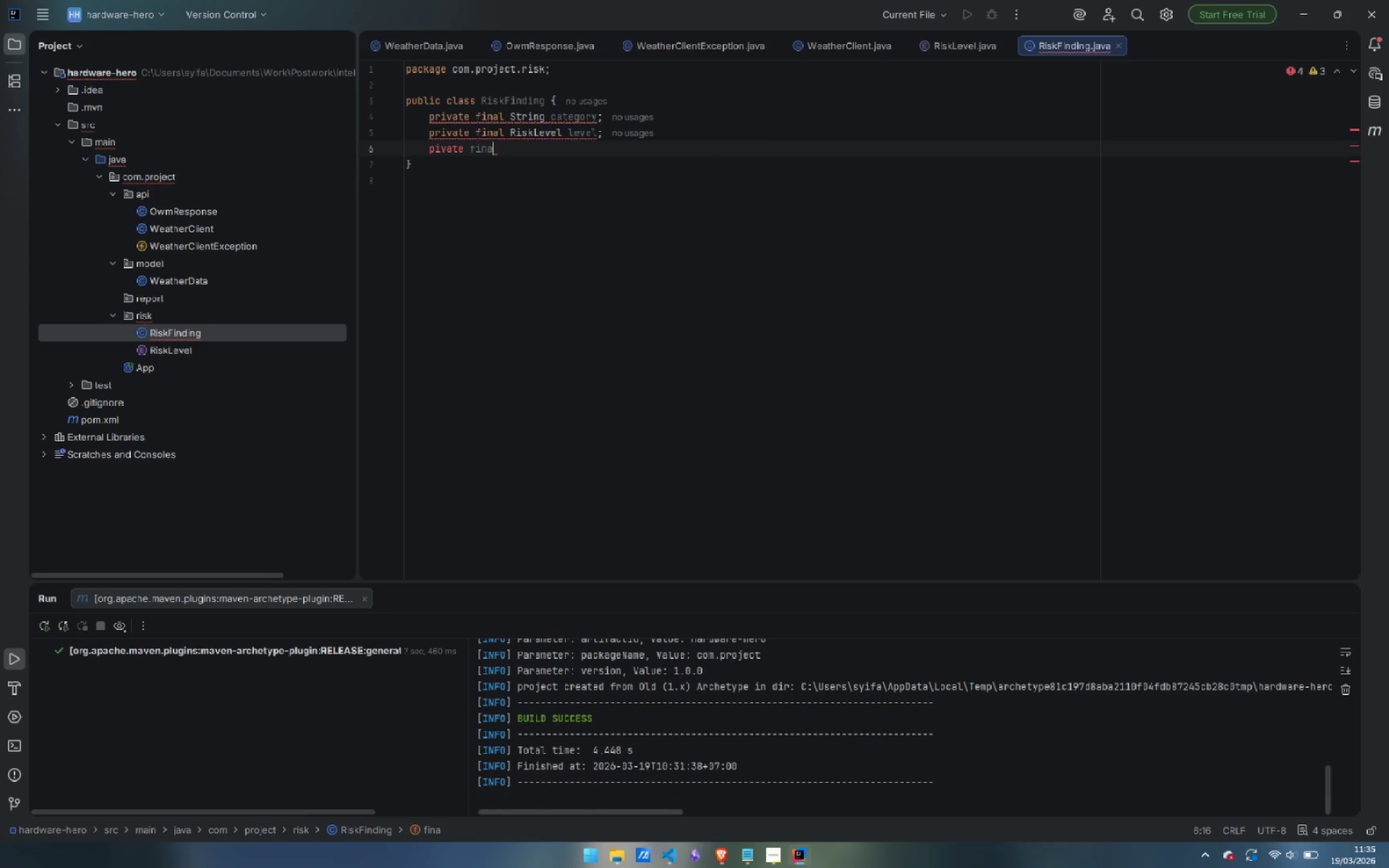 
key(Control+ArrowLeft)
 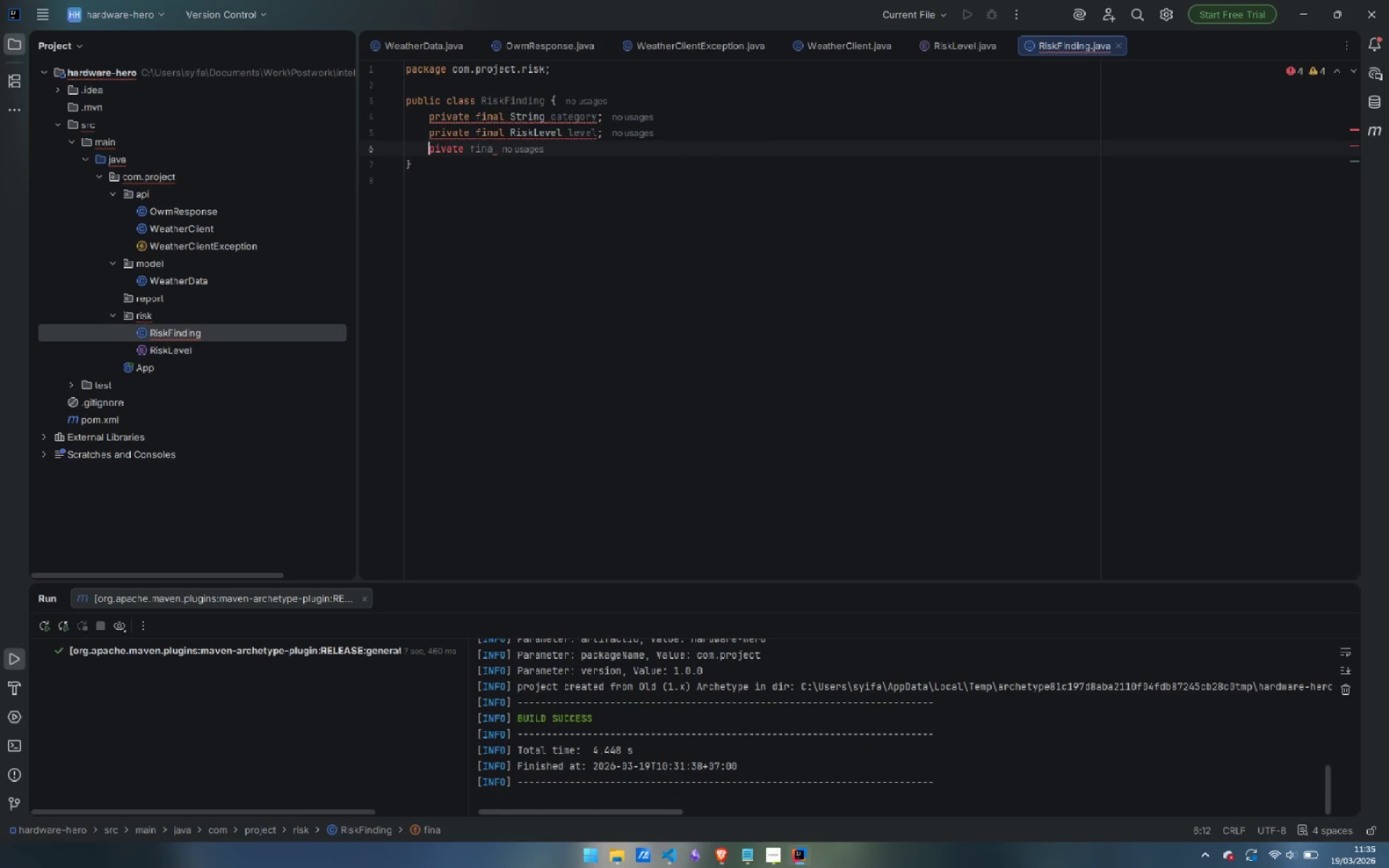 
key(Control+ArrowLeft)
 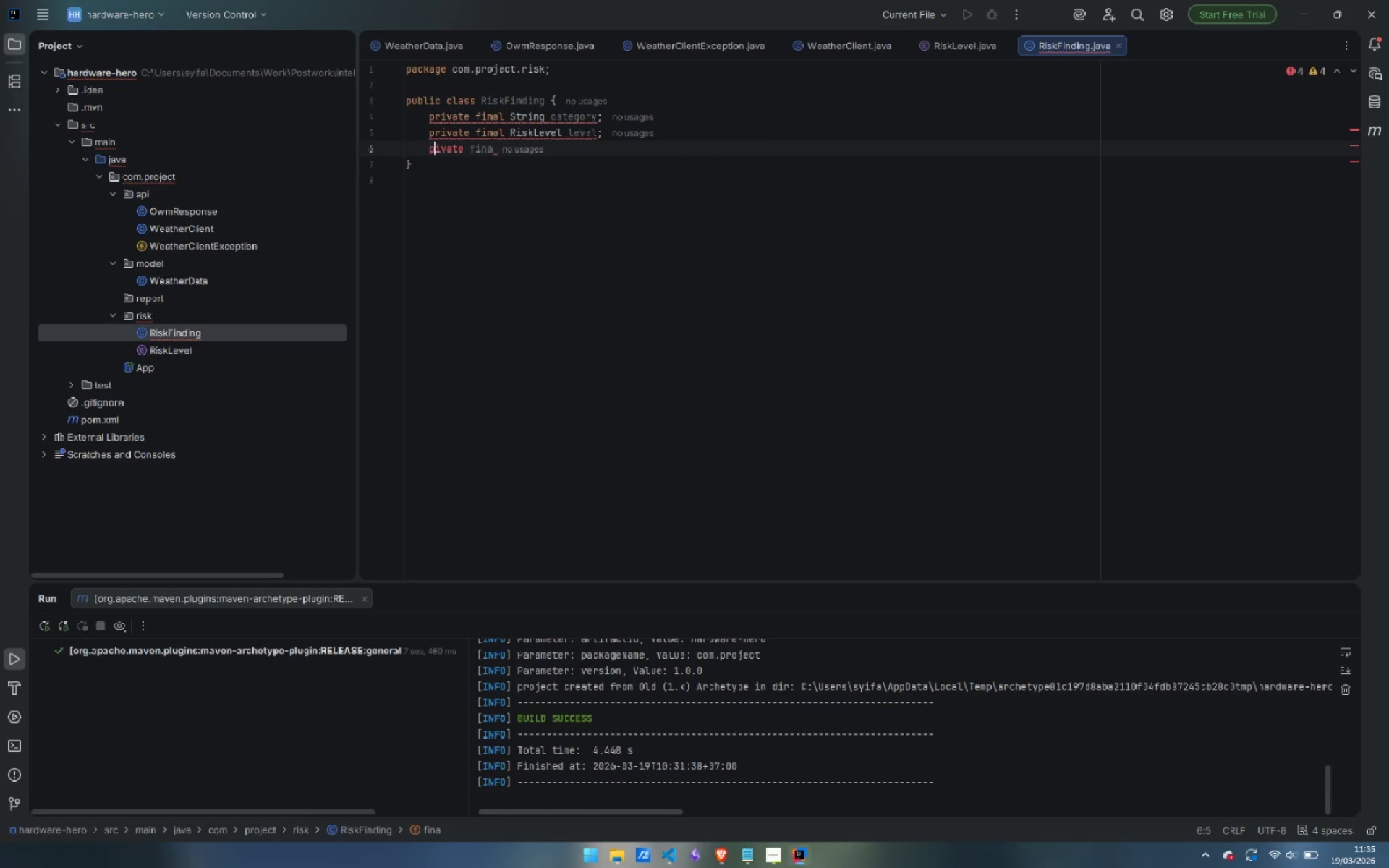 
key(ArrowRight)
 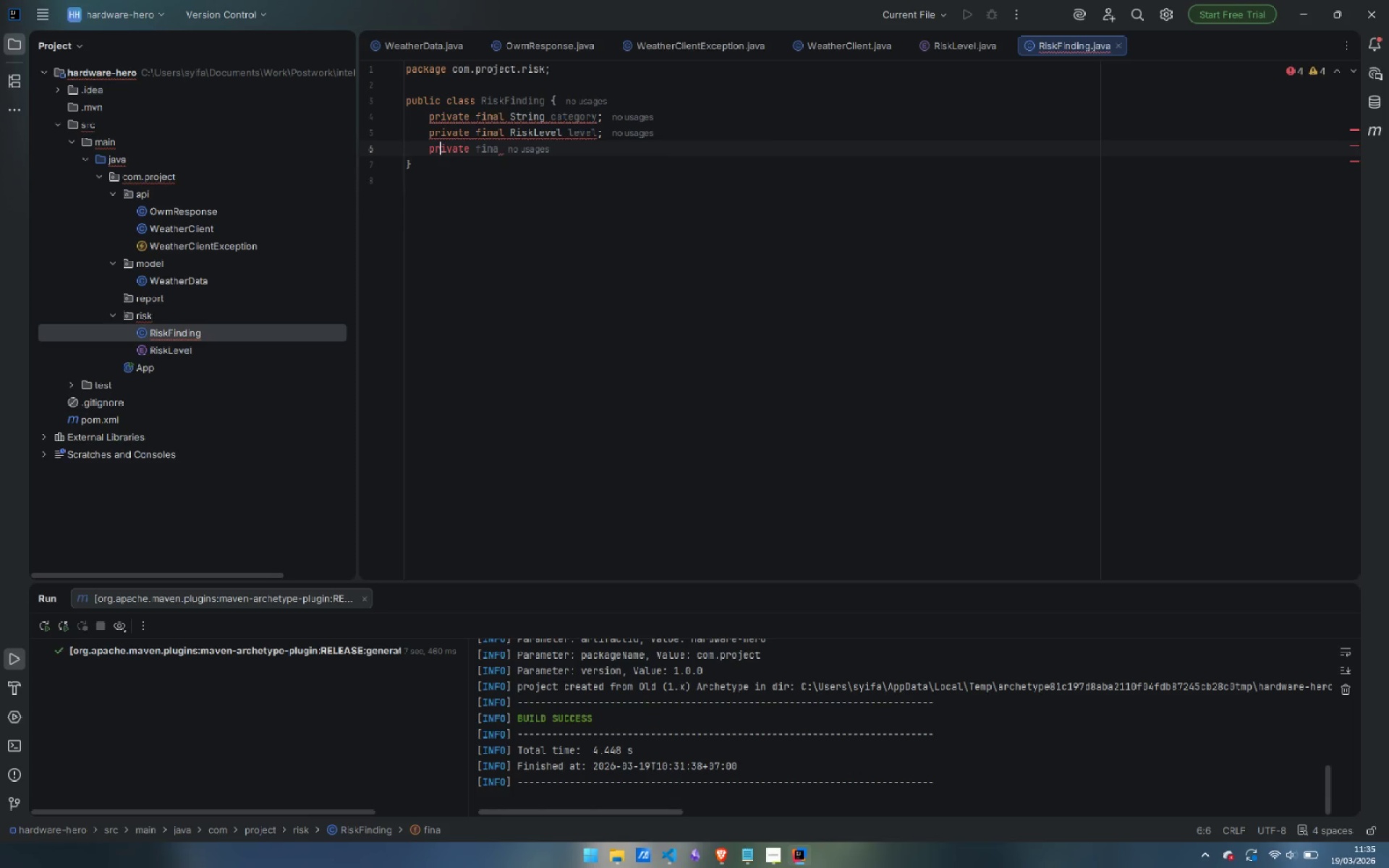 
key(R)
 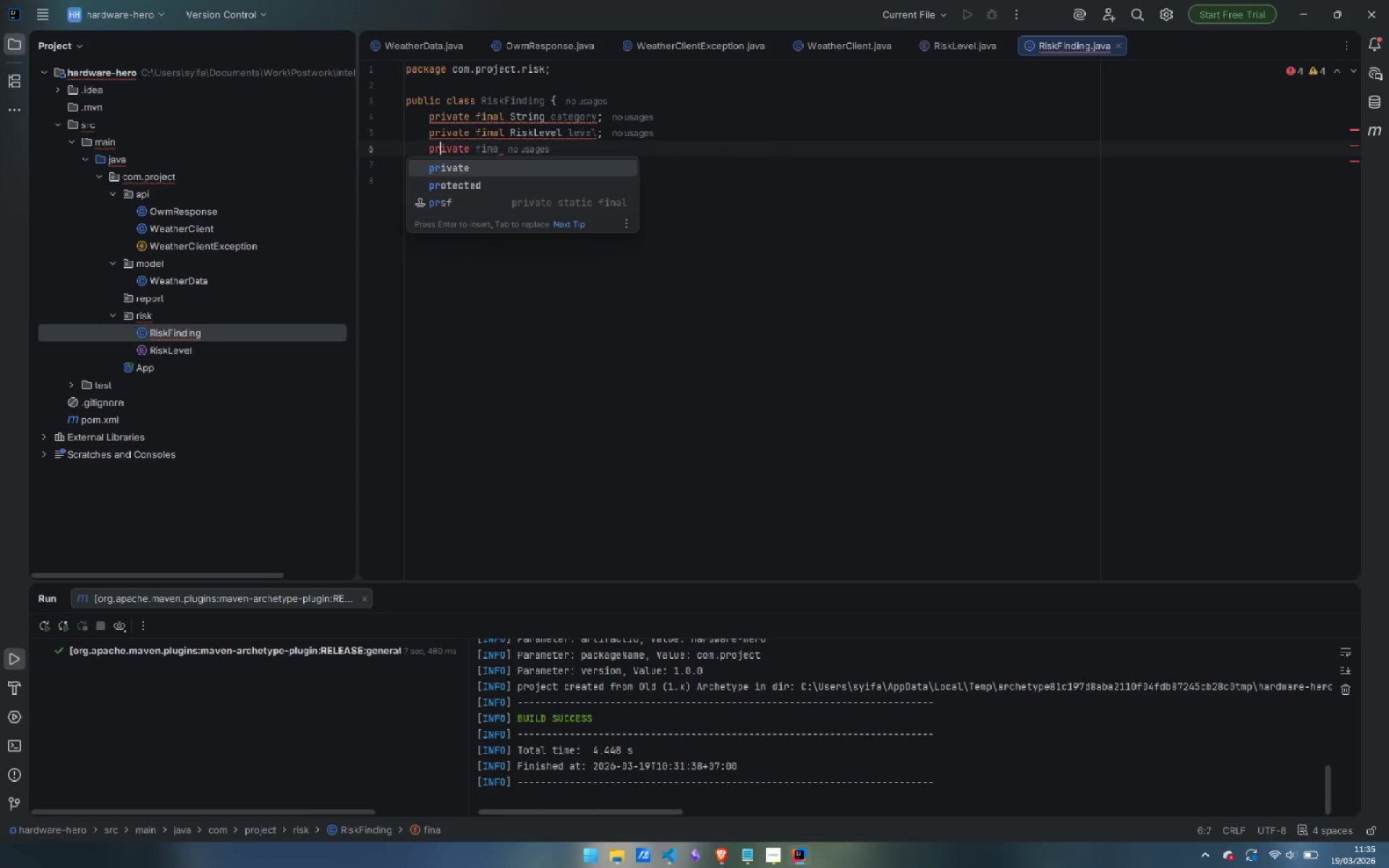 
key(Control+ArrowRight)
 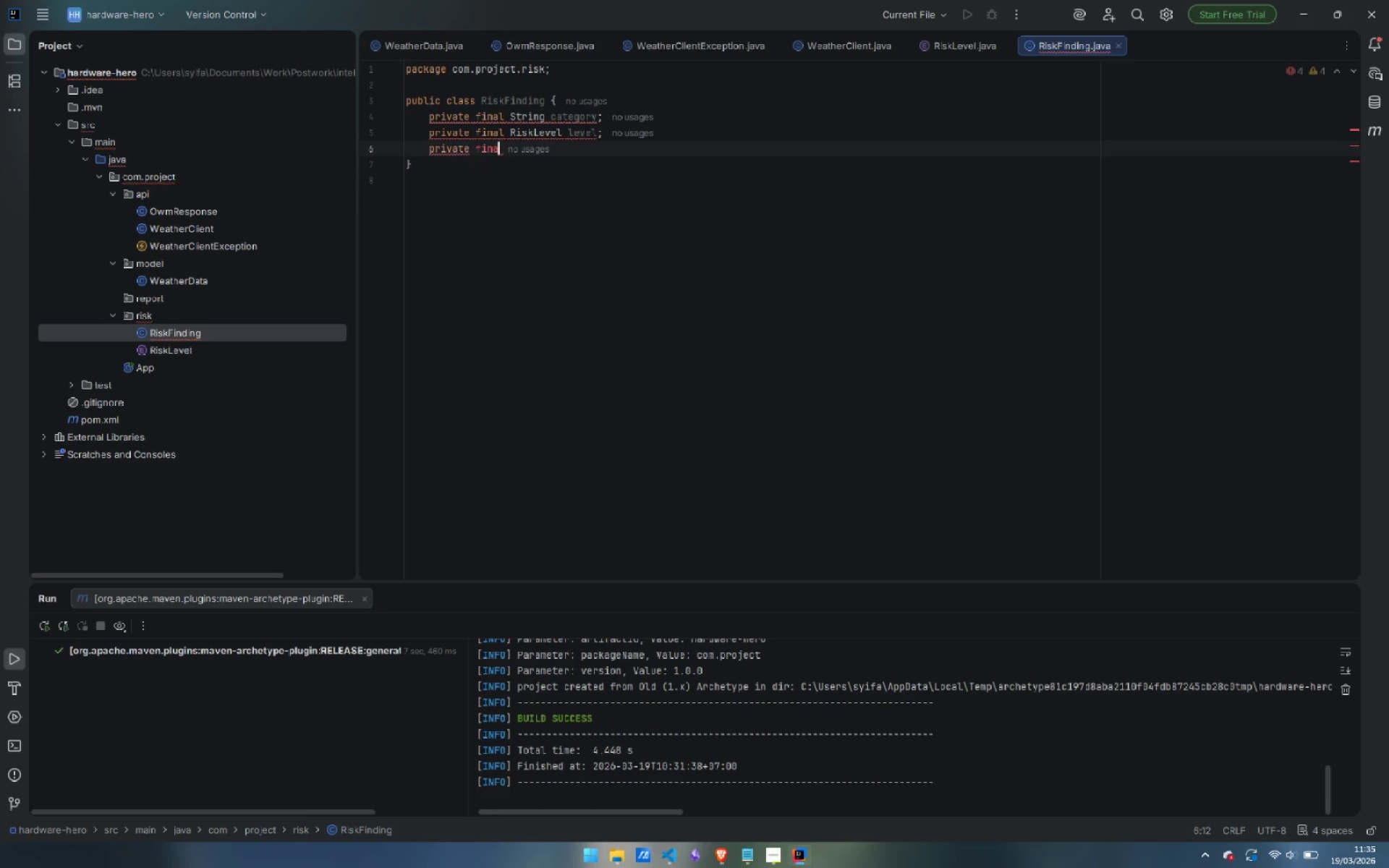 
key(Control+ArrowRight)
 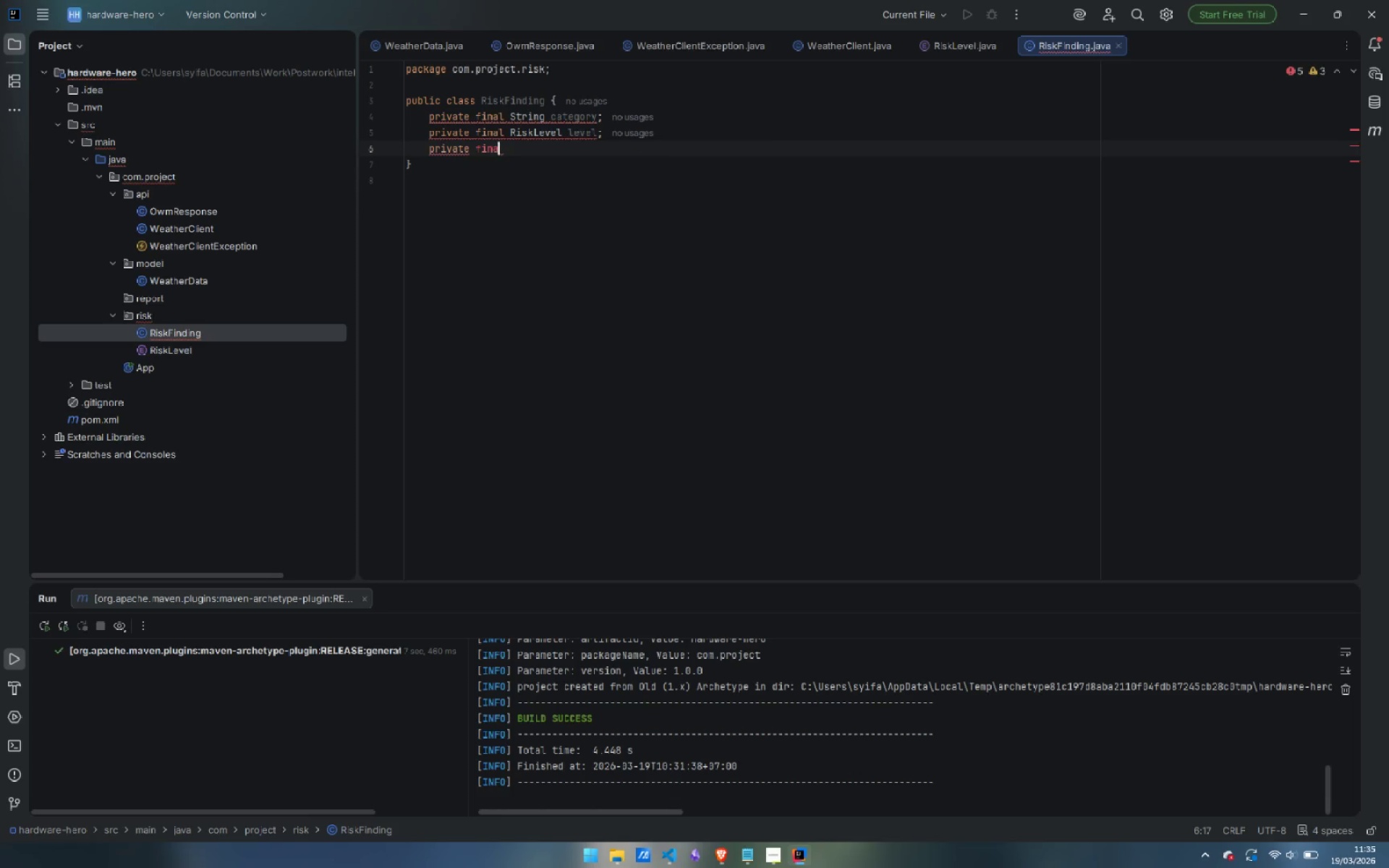 
type(l deta)
key(Backspace)
key(Backspace)
key(Backspace)
key(Backspace)
type(String detail;)
 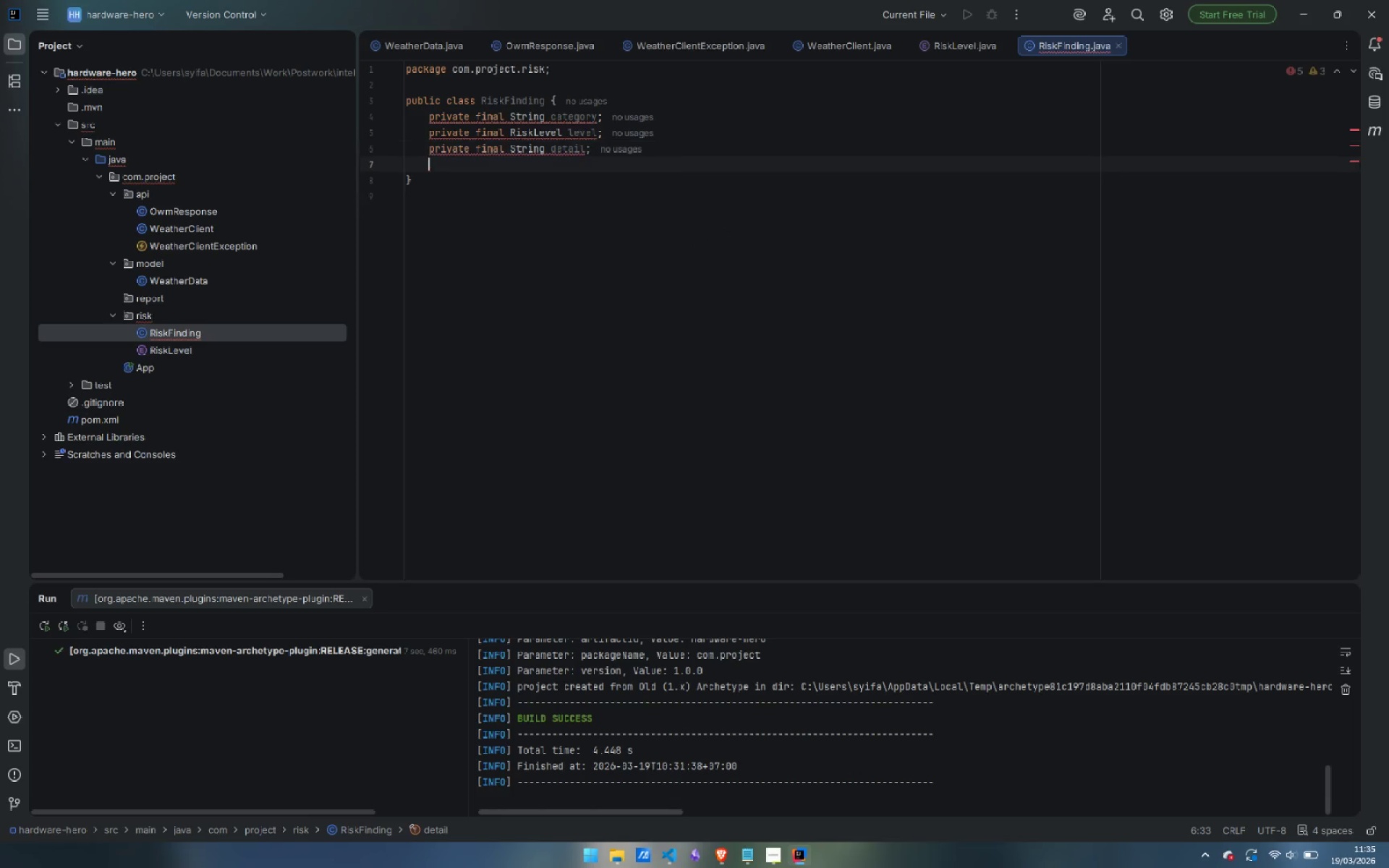 
key(Enter)
 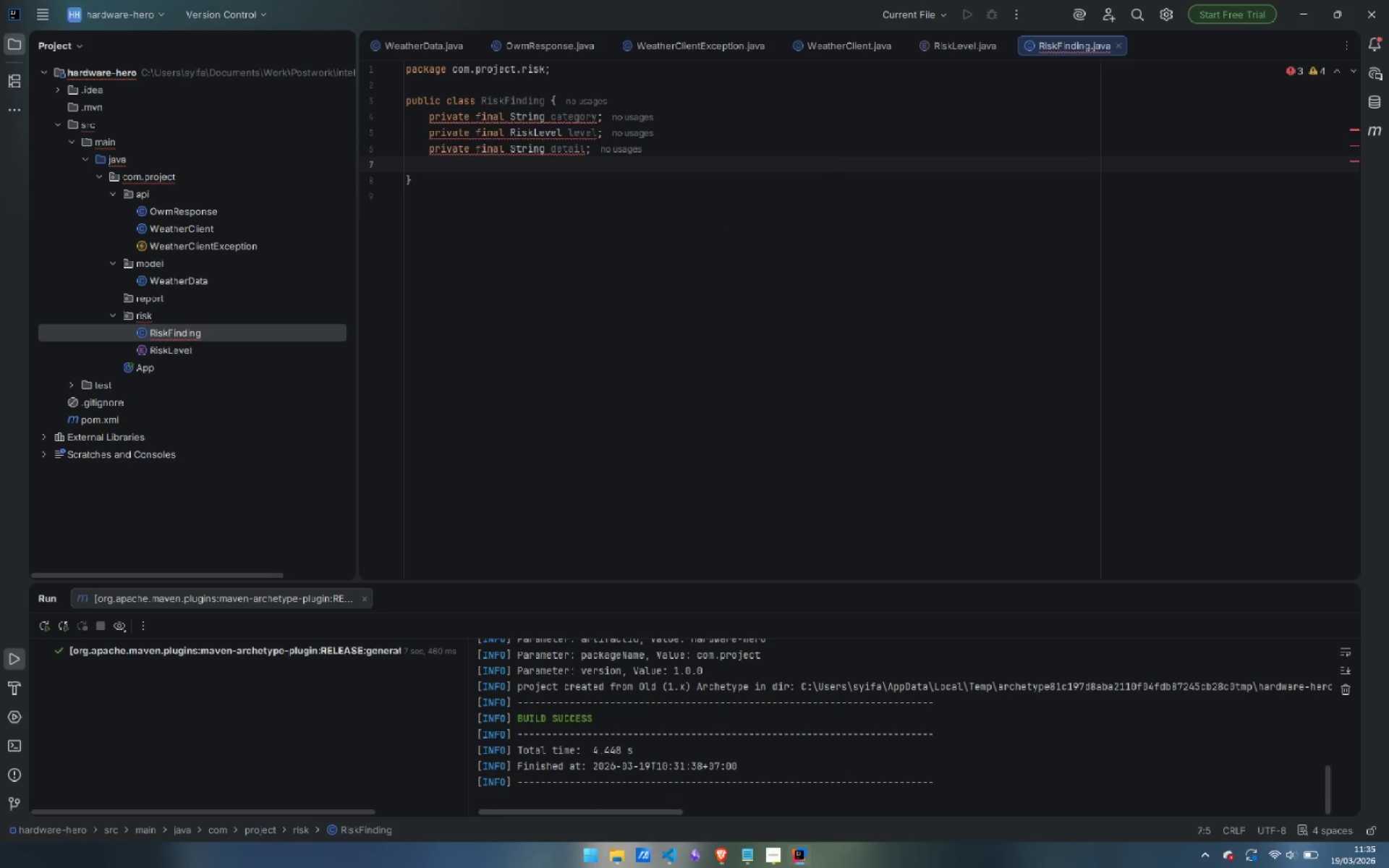 
type(private final String recommended)
key(Backspace)
key(Backspace)
type(ation;)
 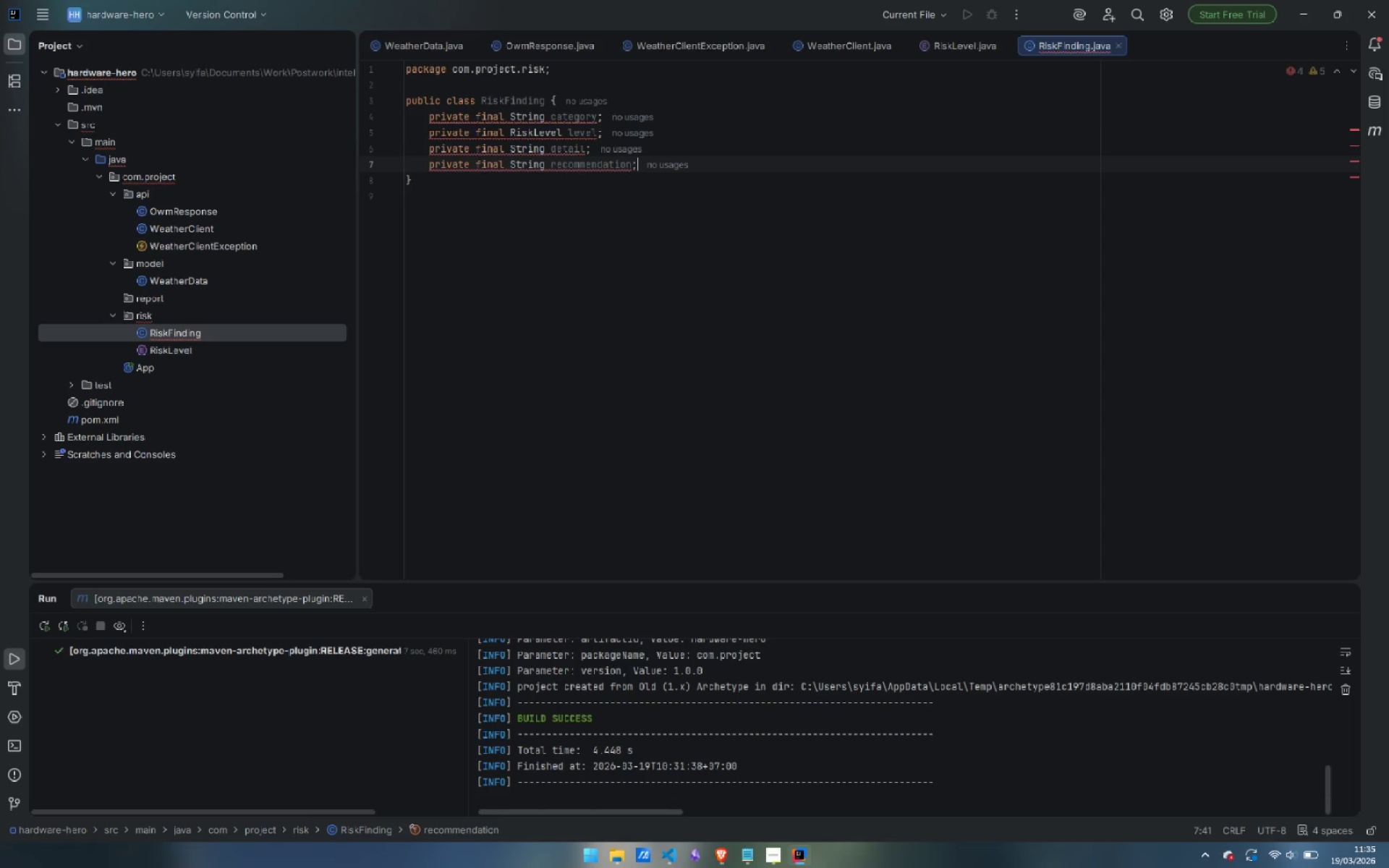 
key(Enter)
 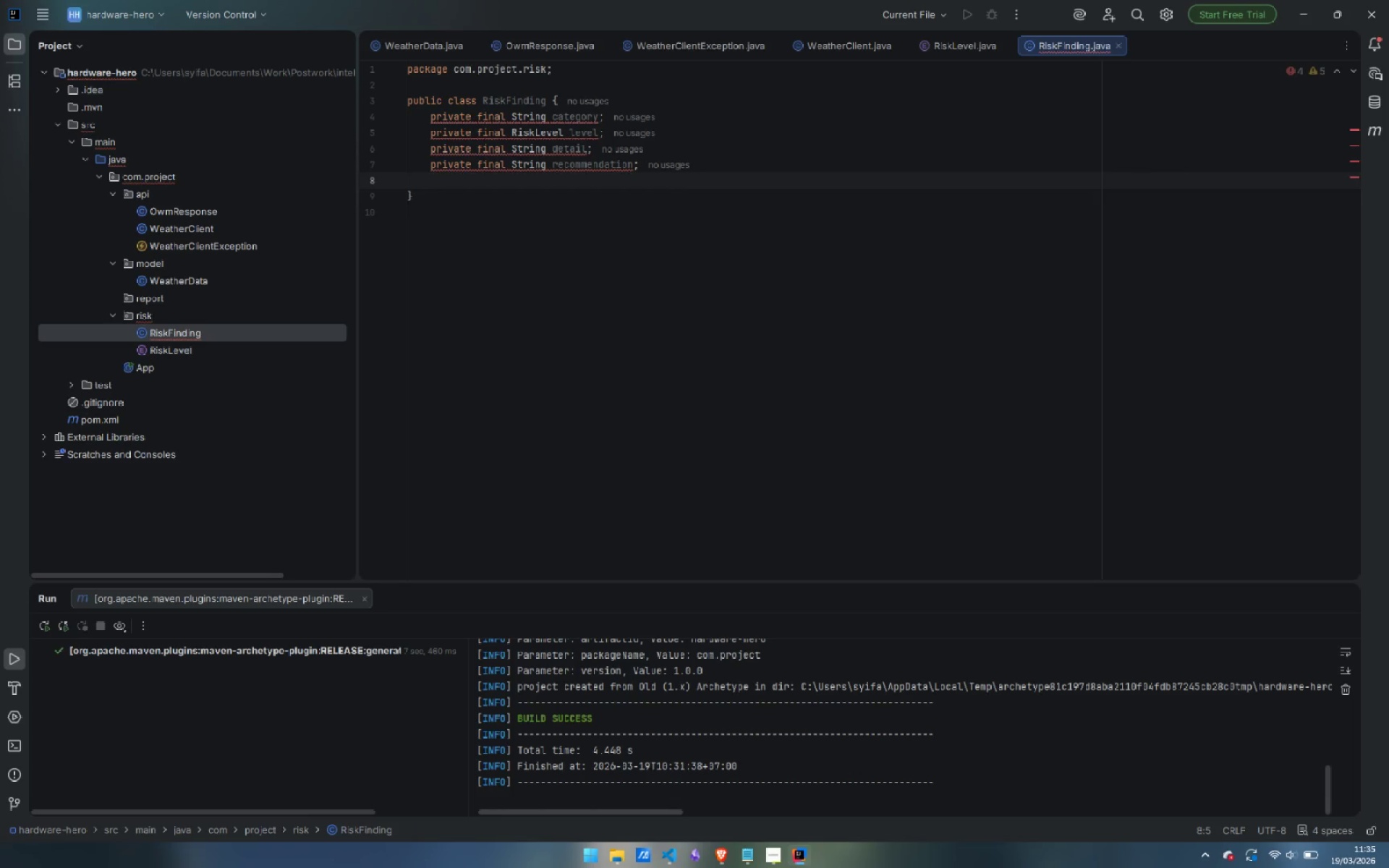 
key(Enter)
 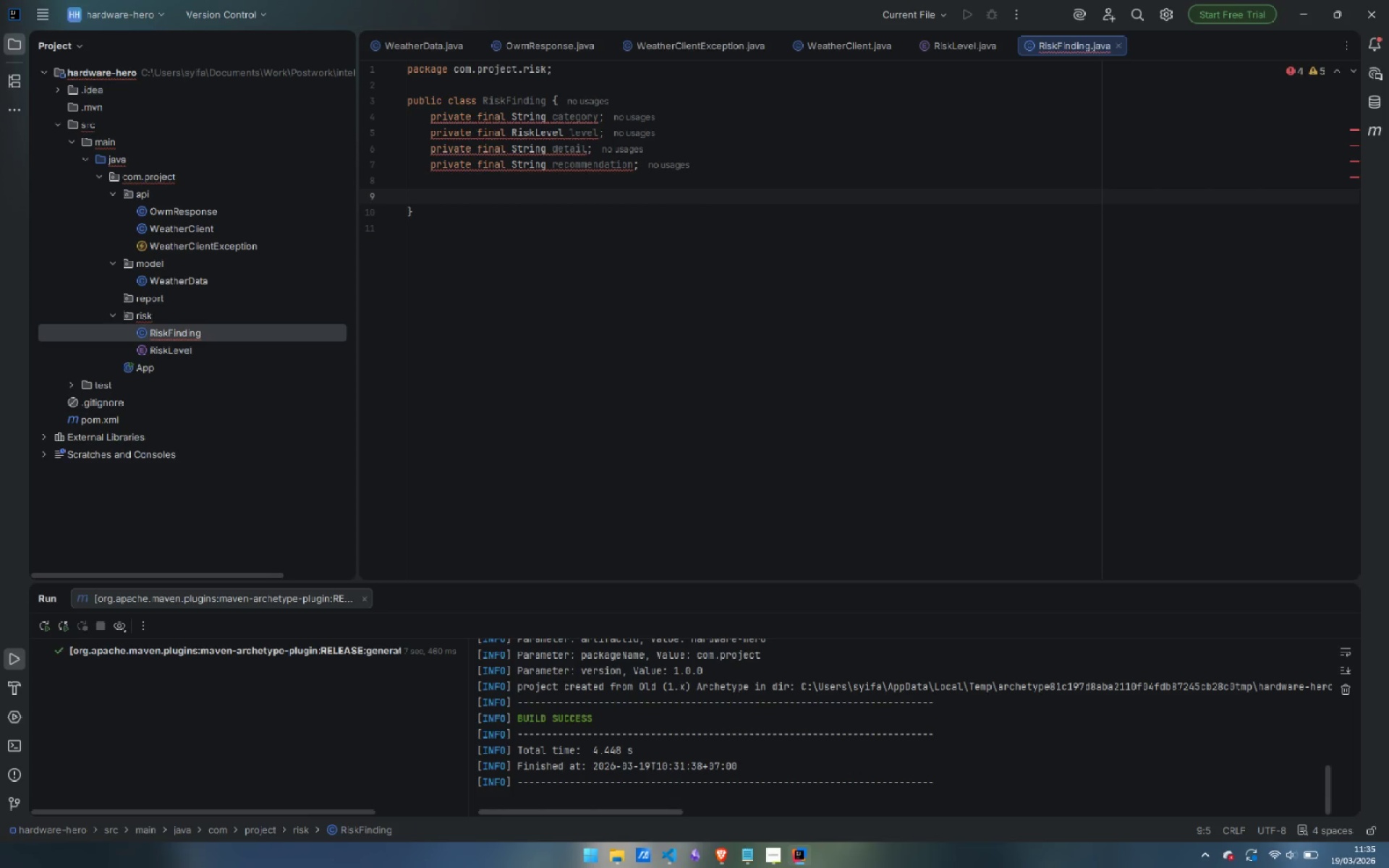 
type(public RiskF)
 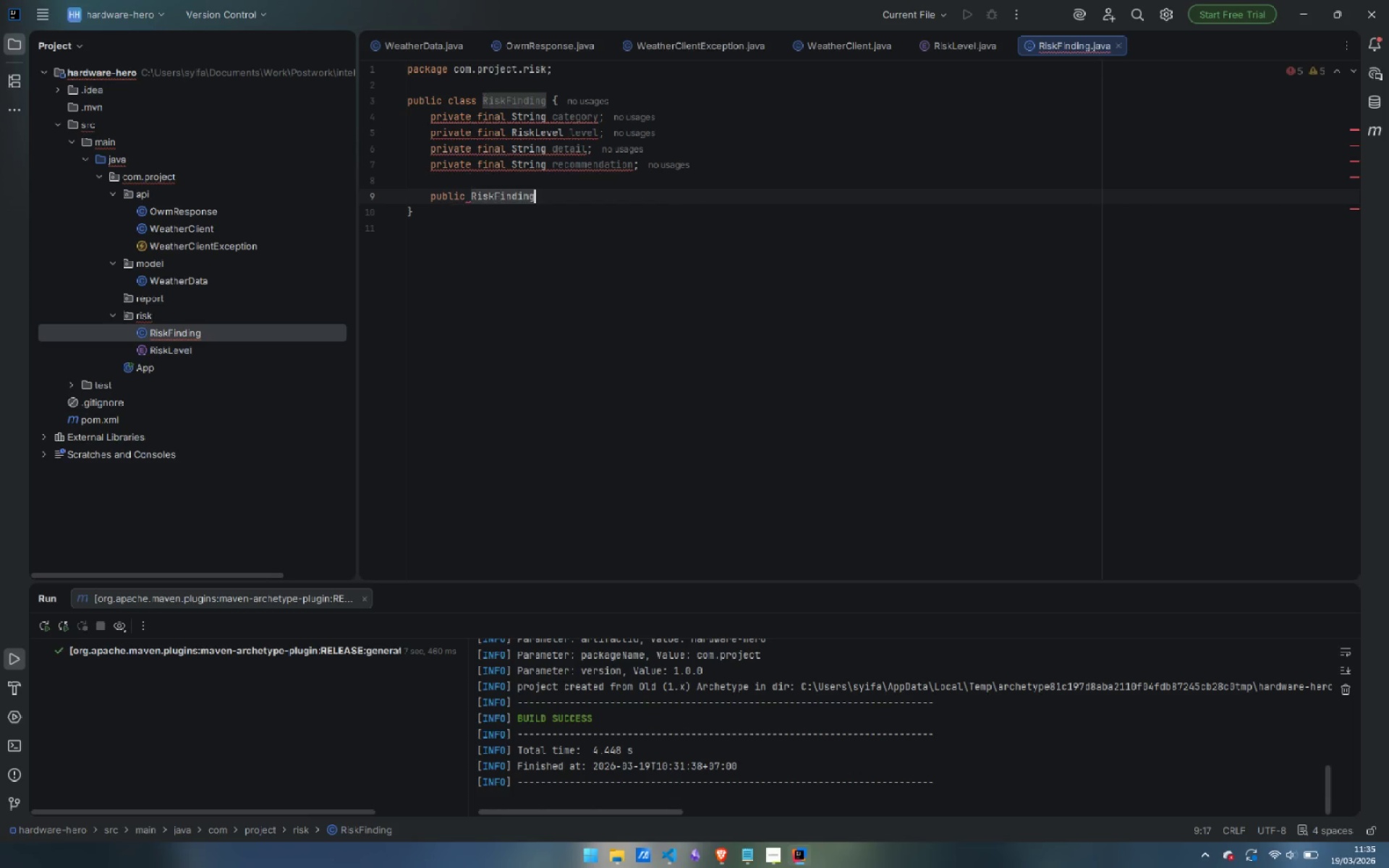 
key(Enter)
 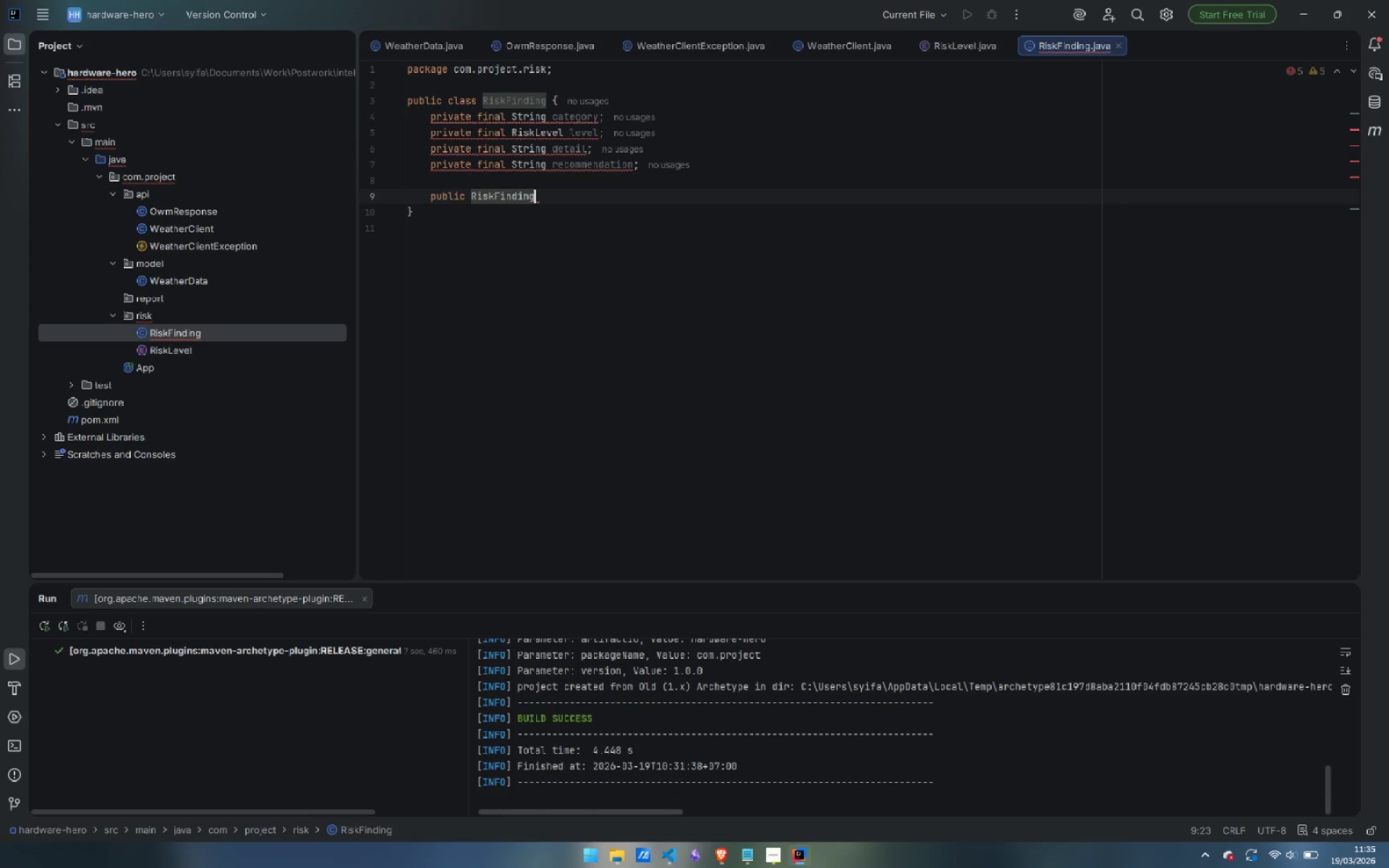 
type((String cate)
 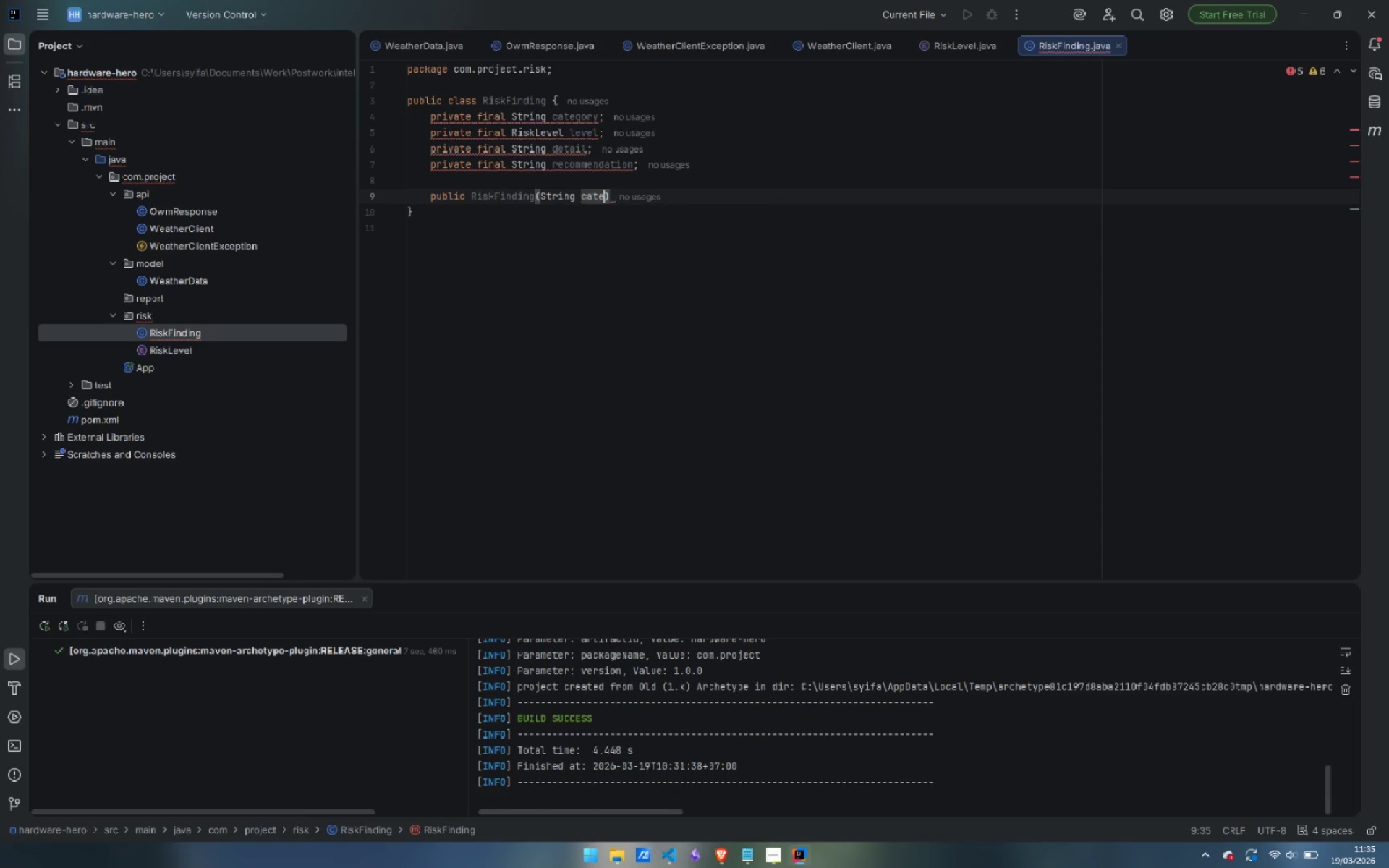 
key(Enter)
 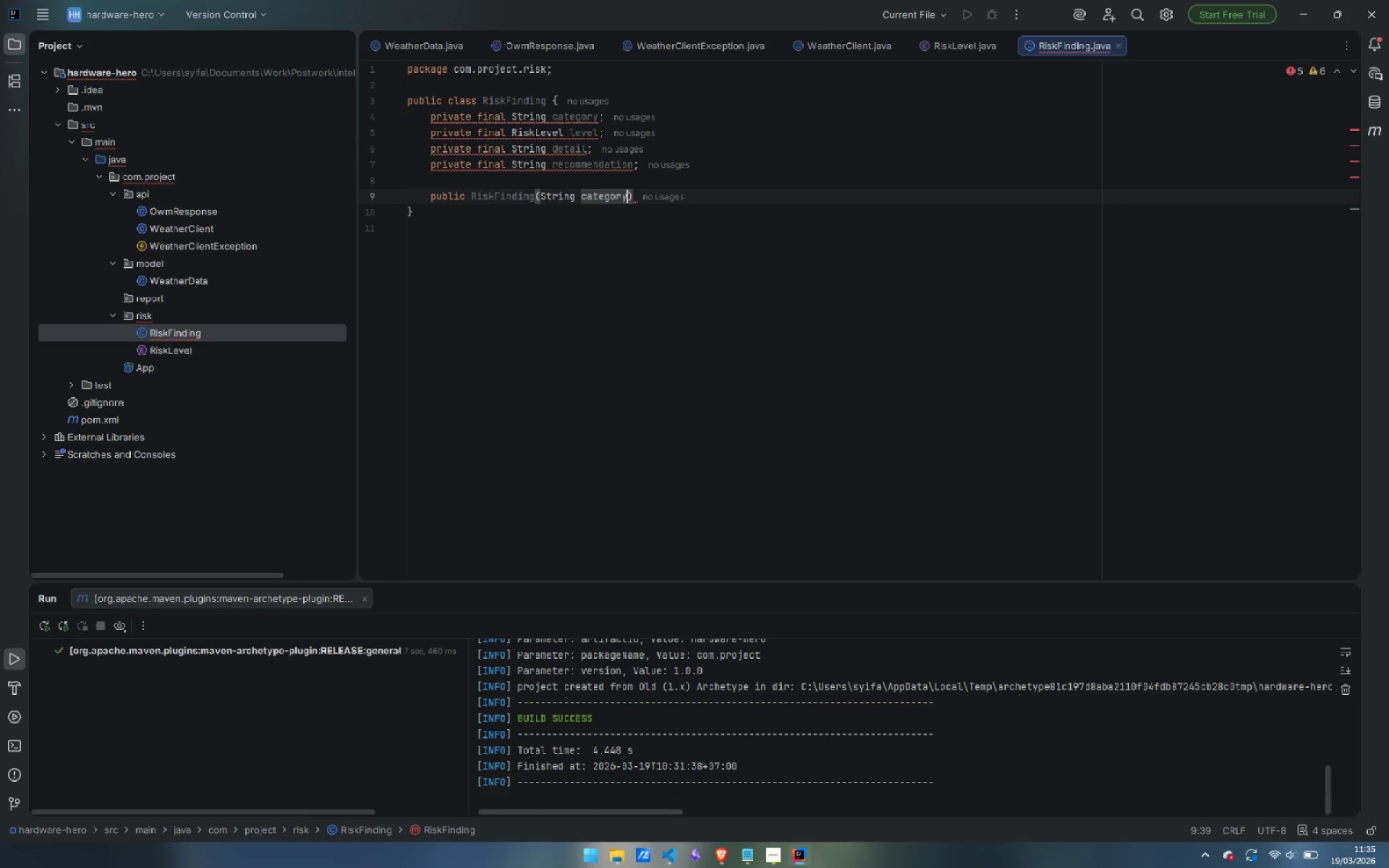 
key(Comma)
 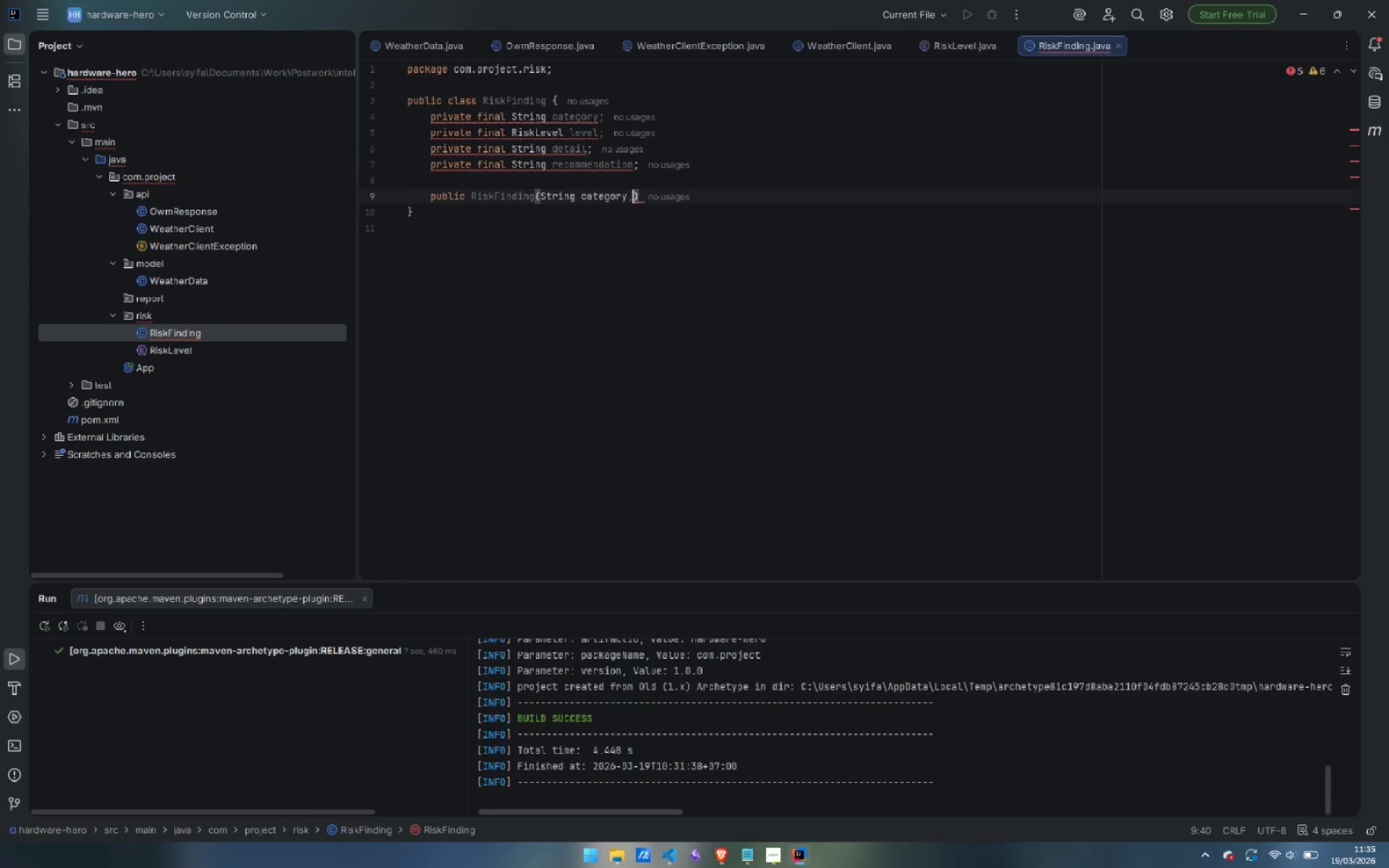 
key(Enter)
 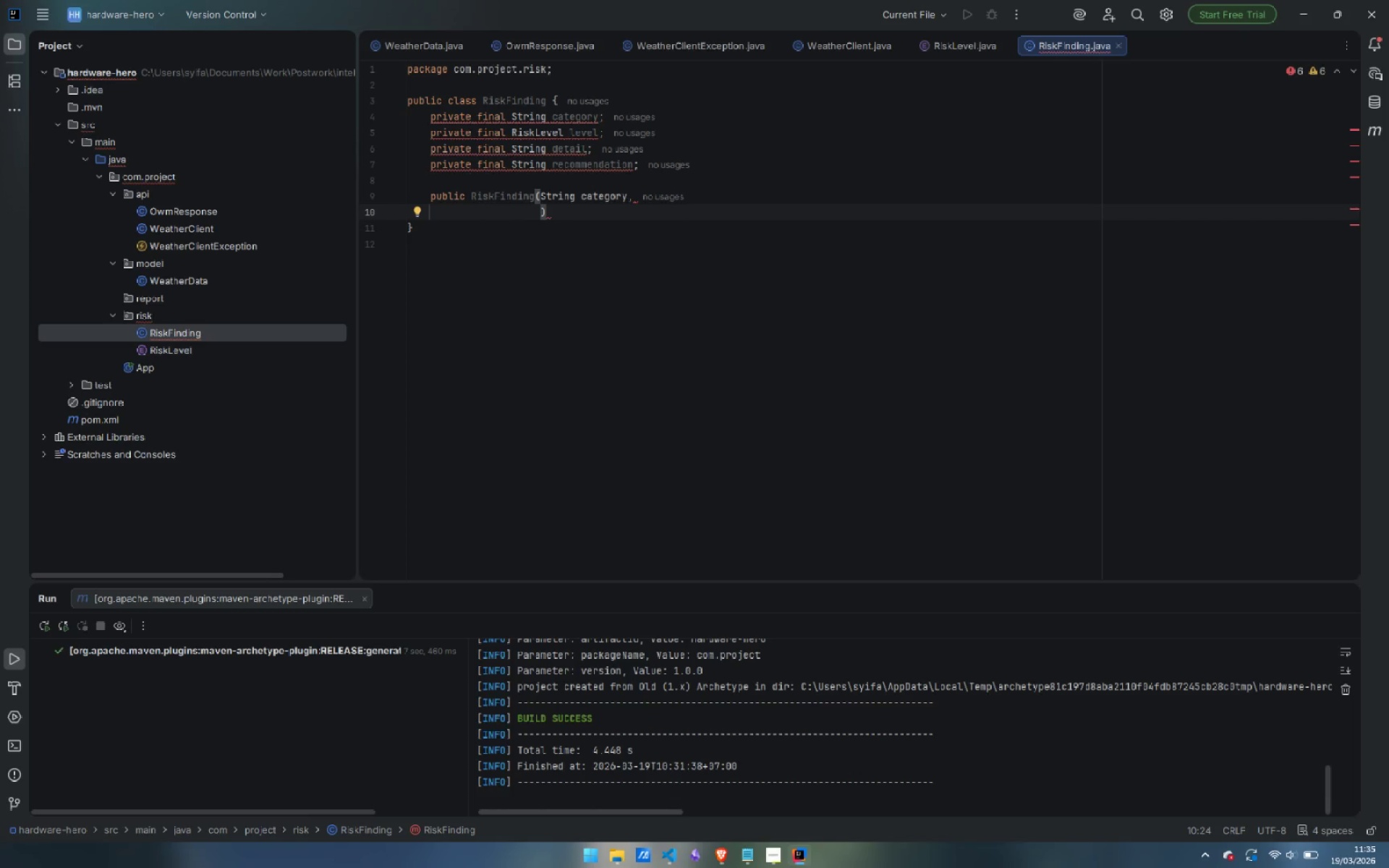 
type(RiskLe)
 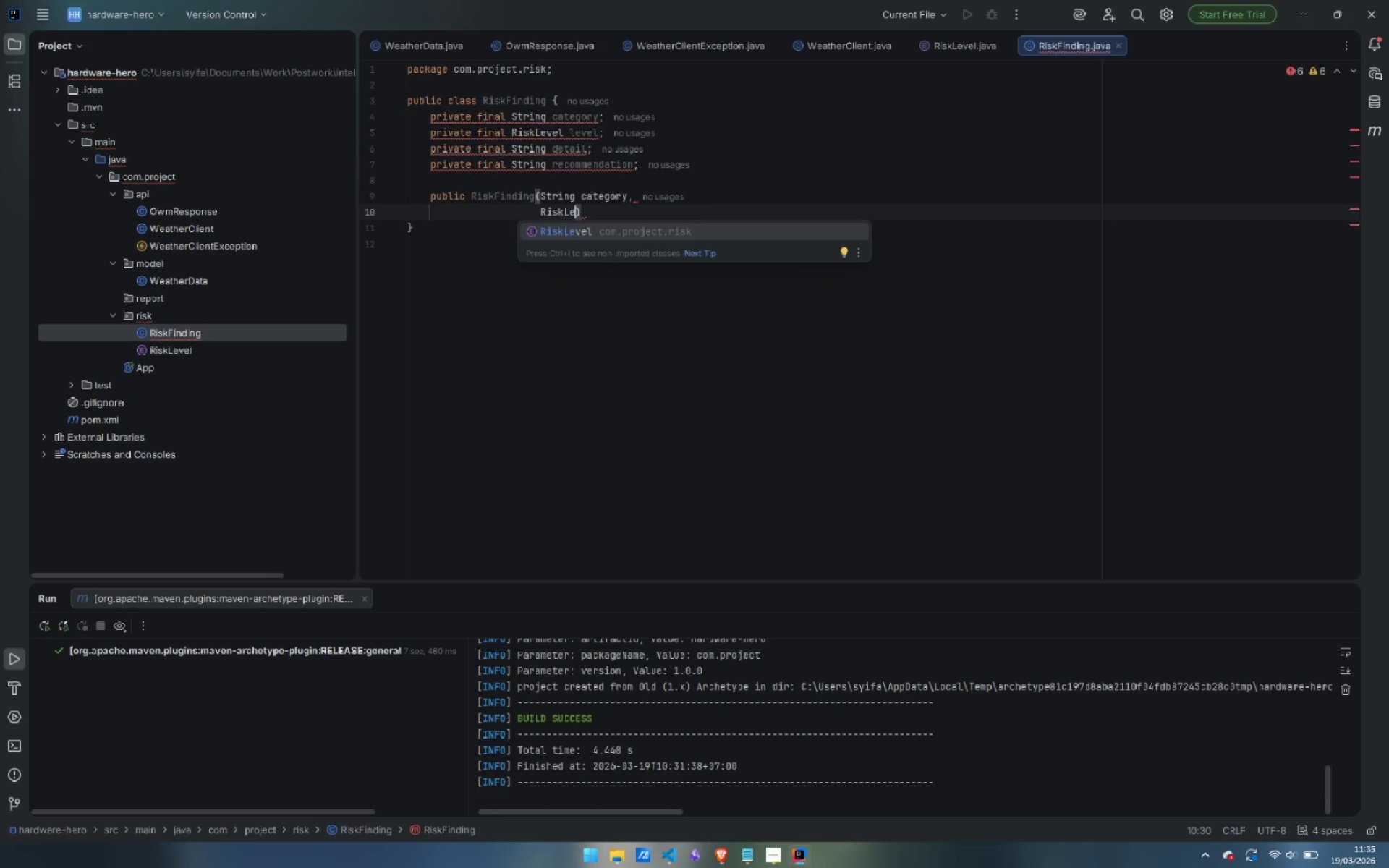 
key(Enter)
 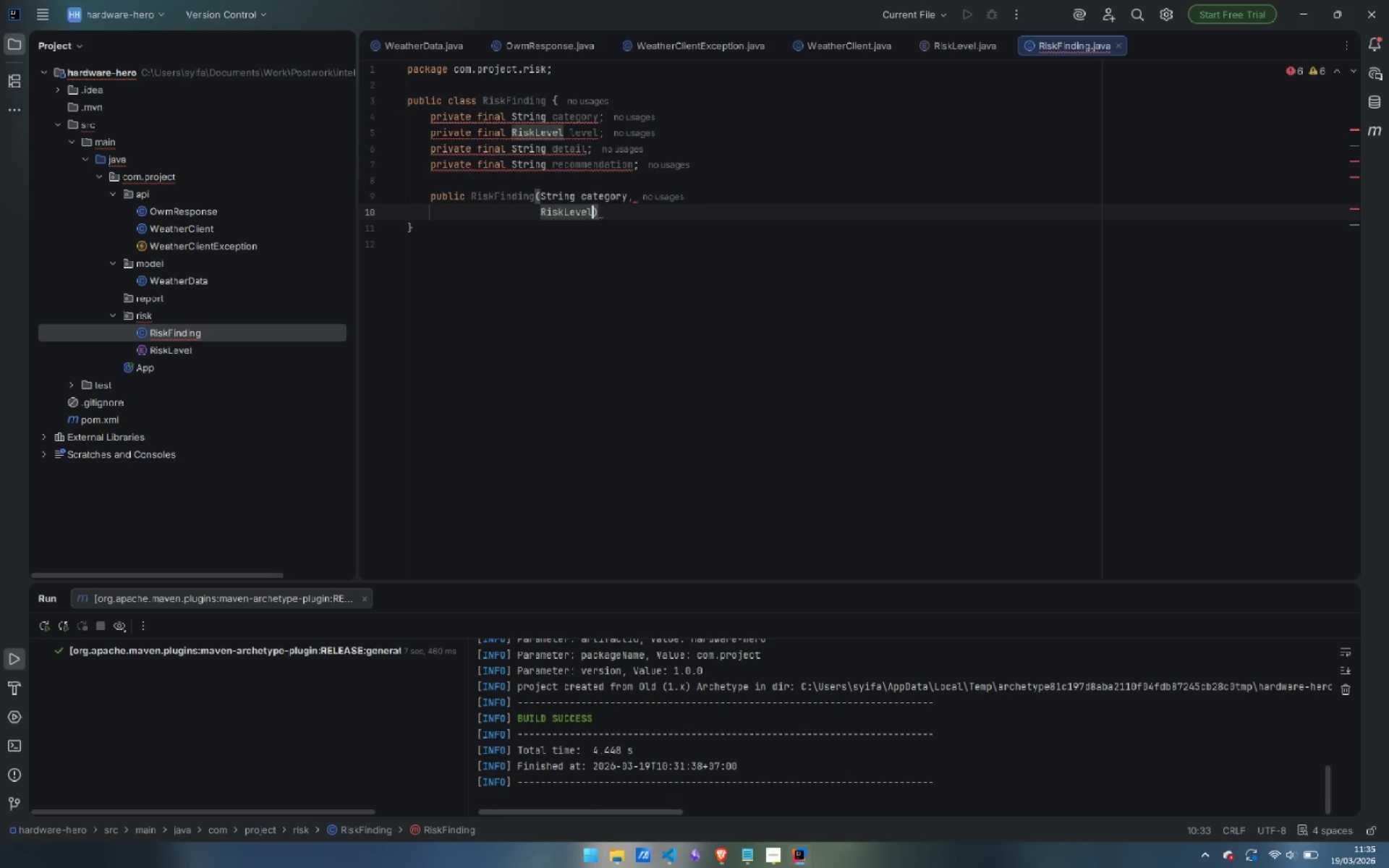 
type( level,)
 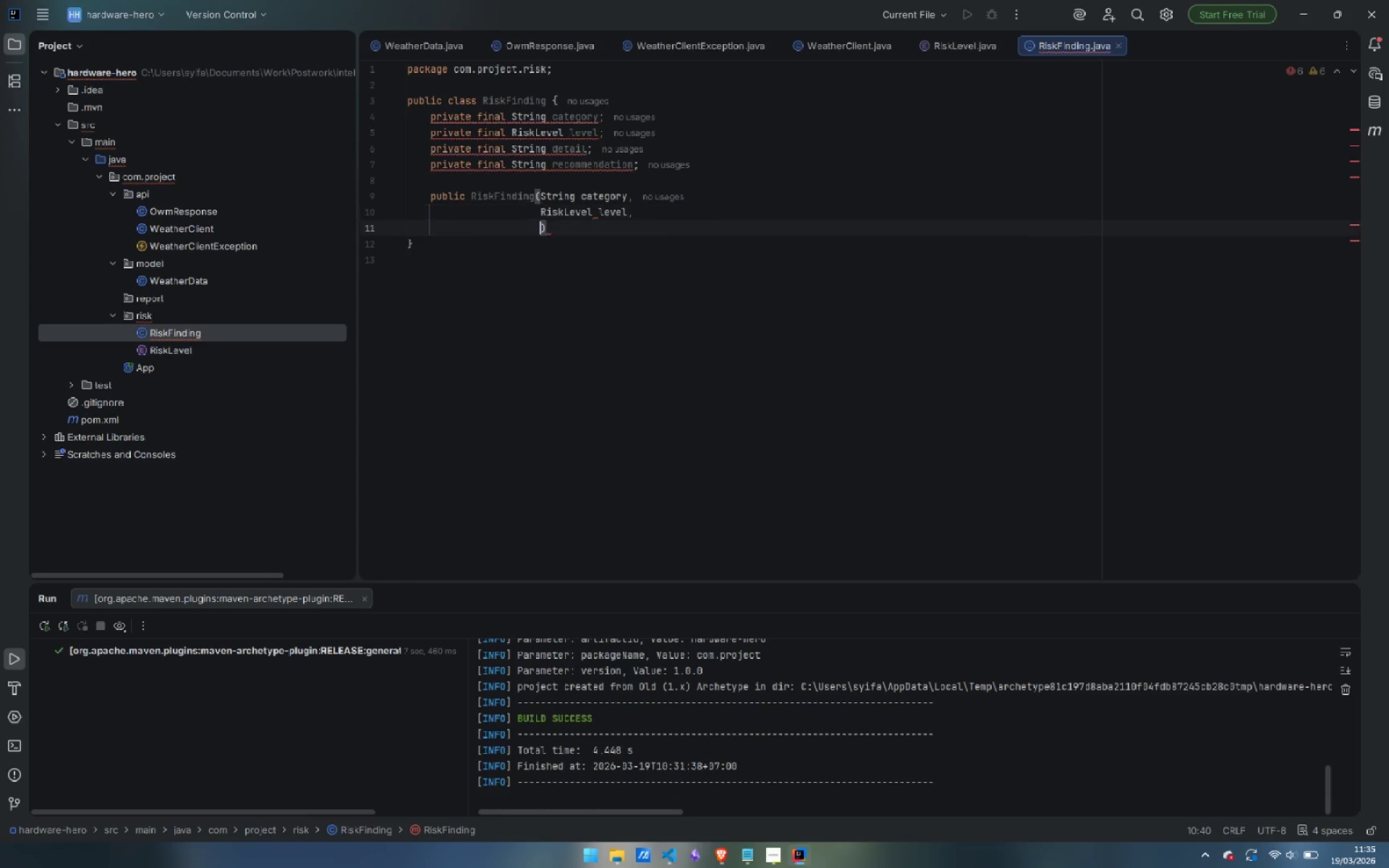 
key(Enter)
 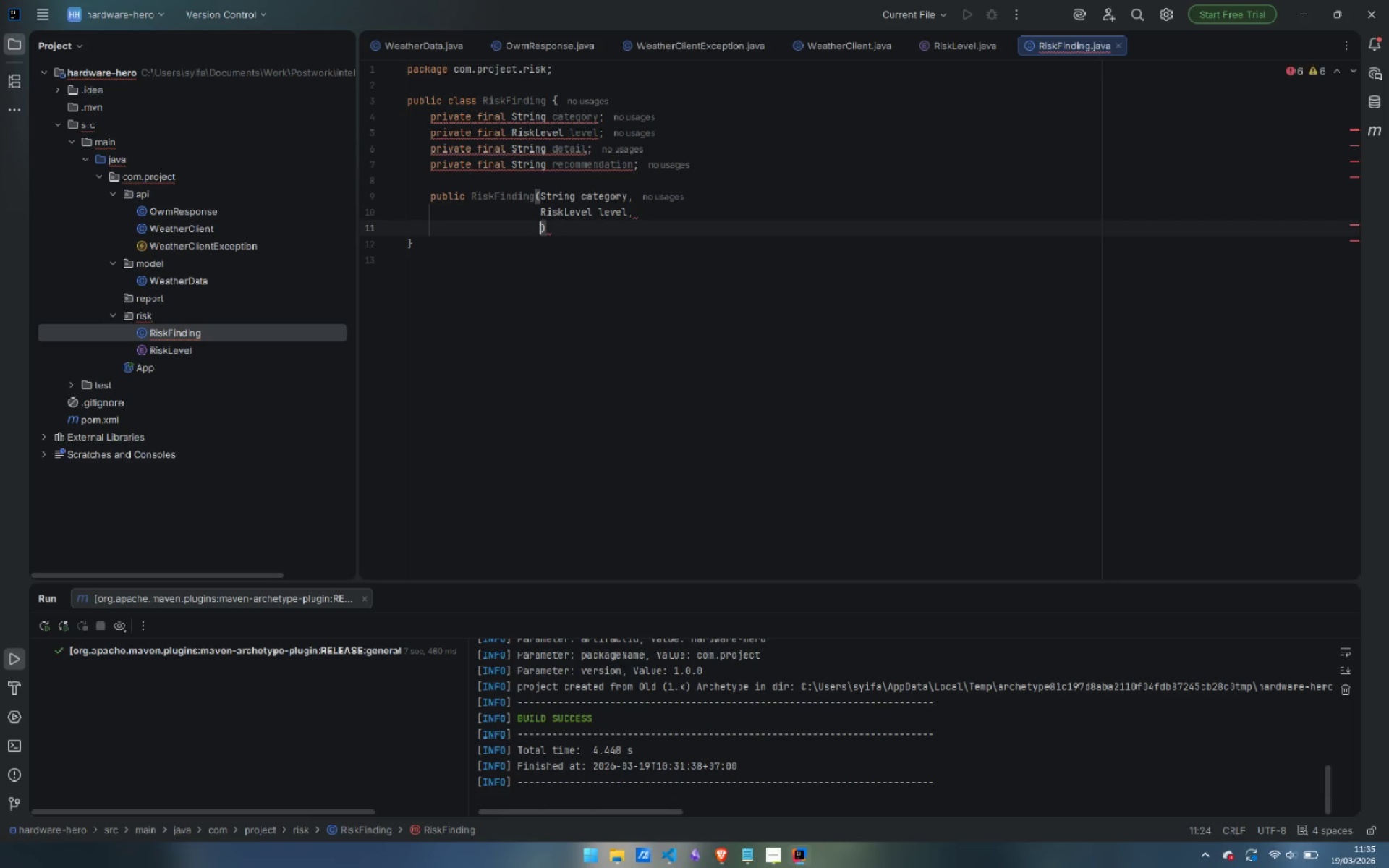 
type(String detail,)
 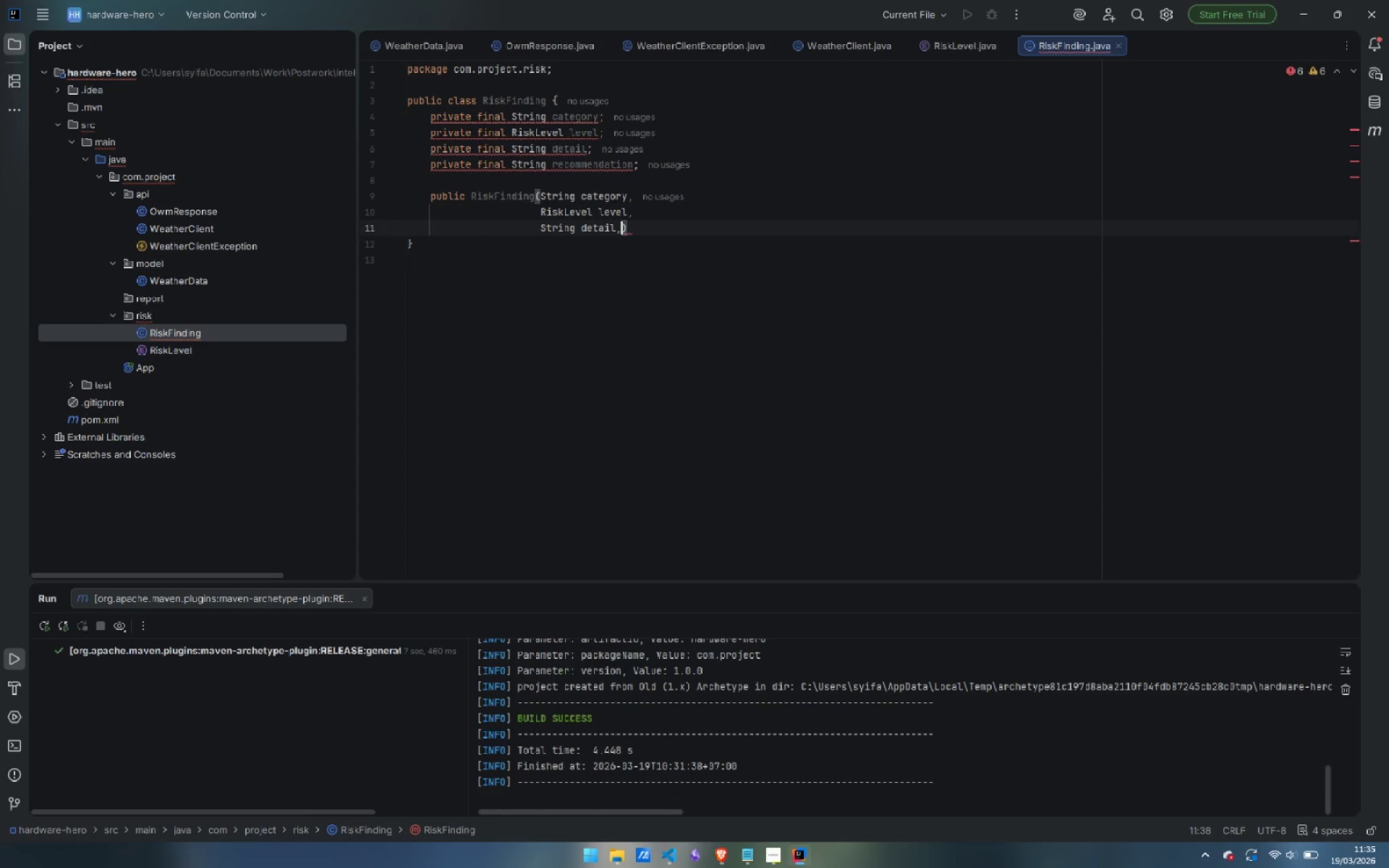 
key(Enter)
 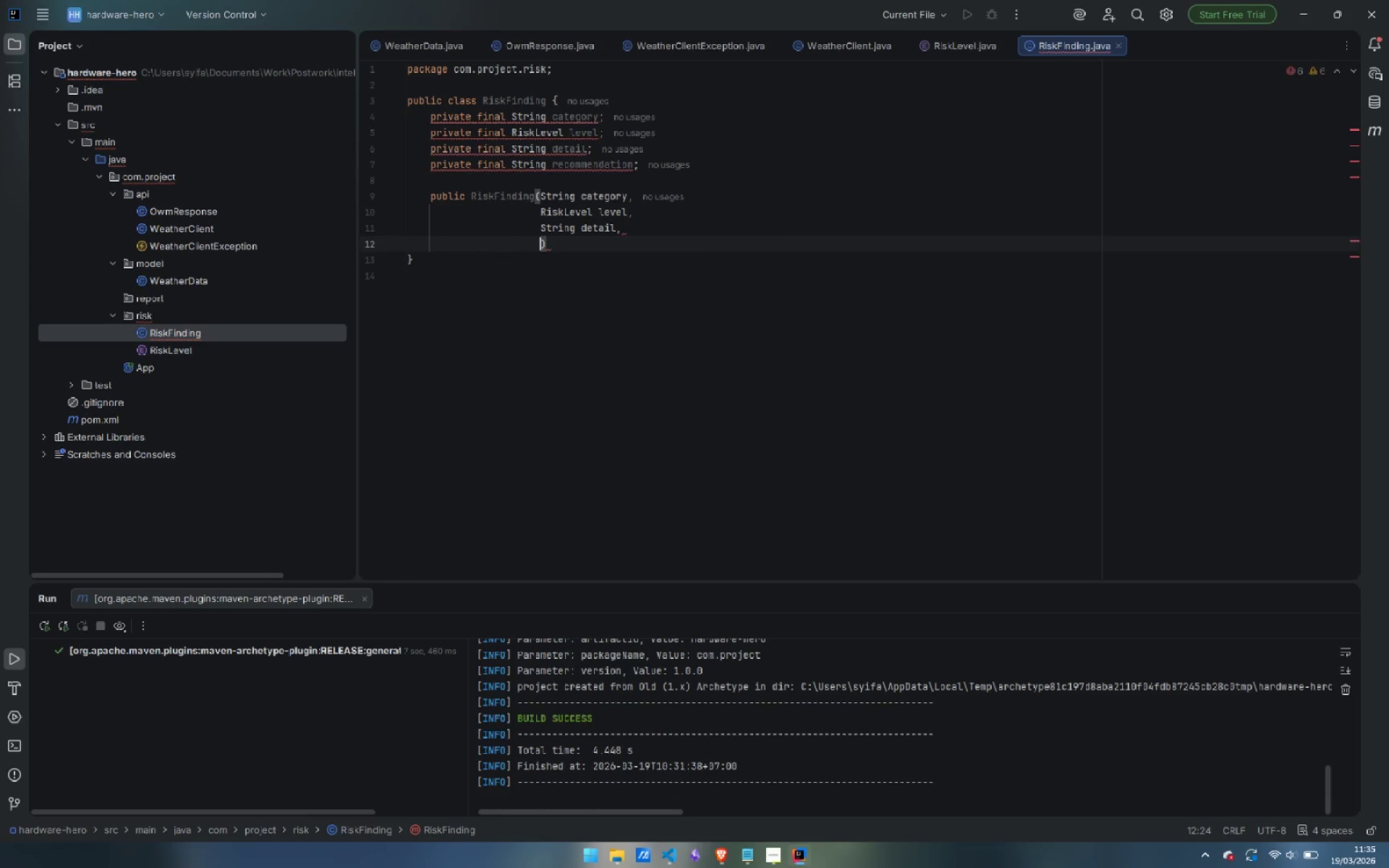 
type(String rec)
 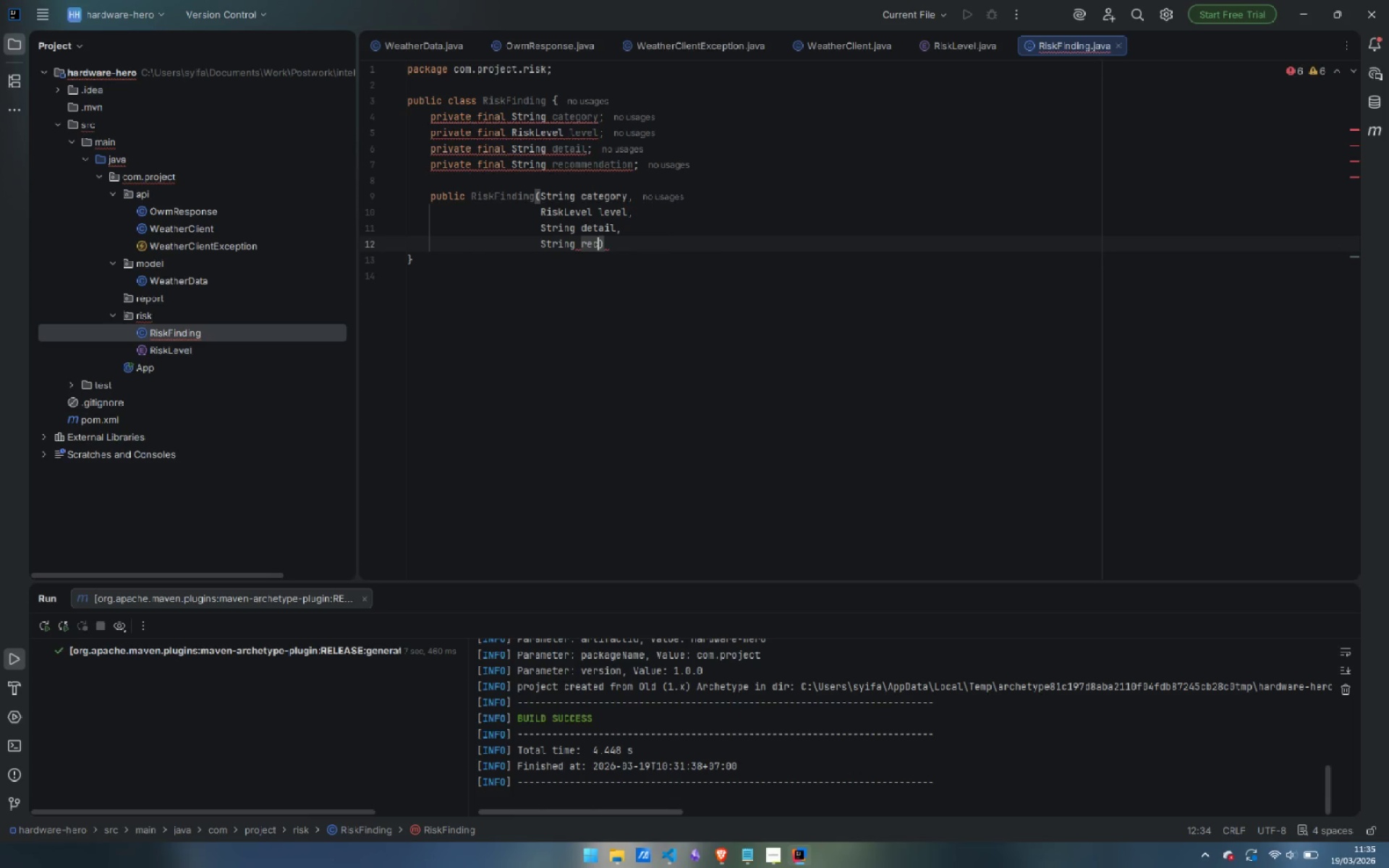 
key(Enter)
 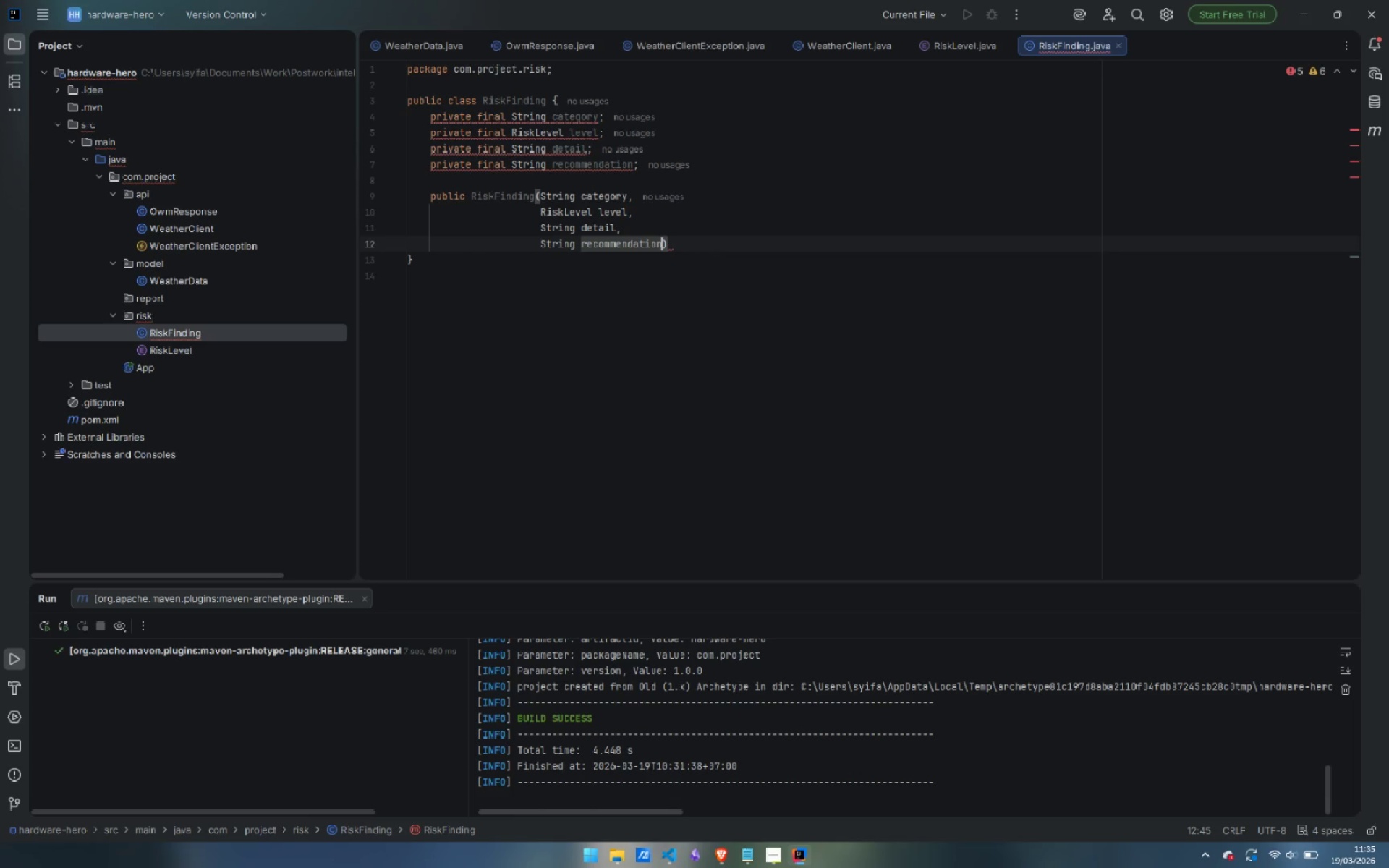 
key(ArrowRight)
 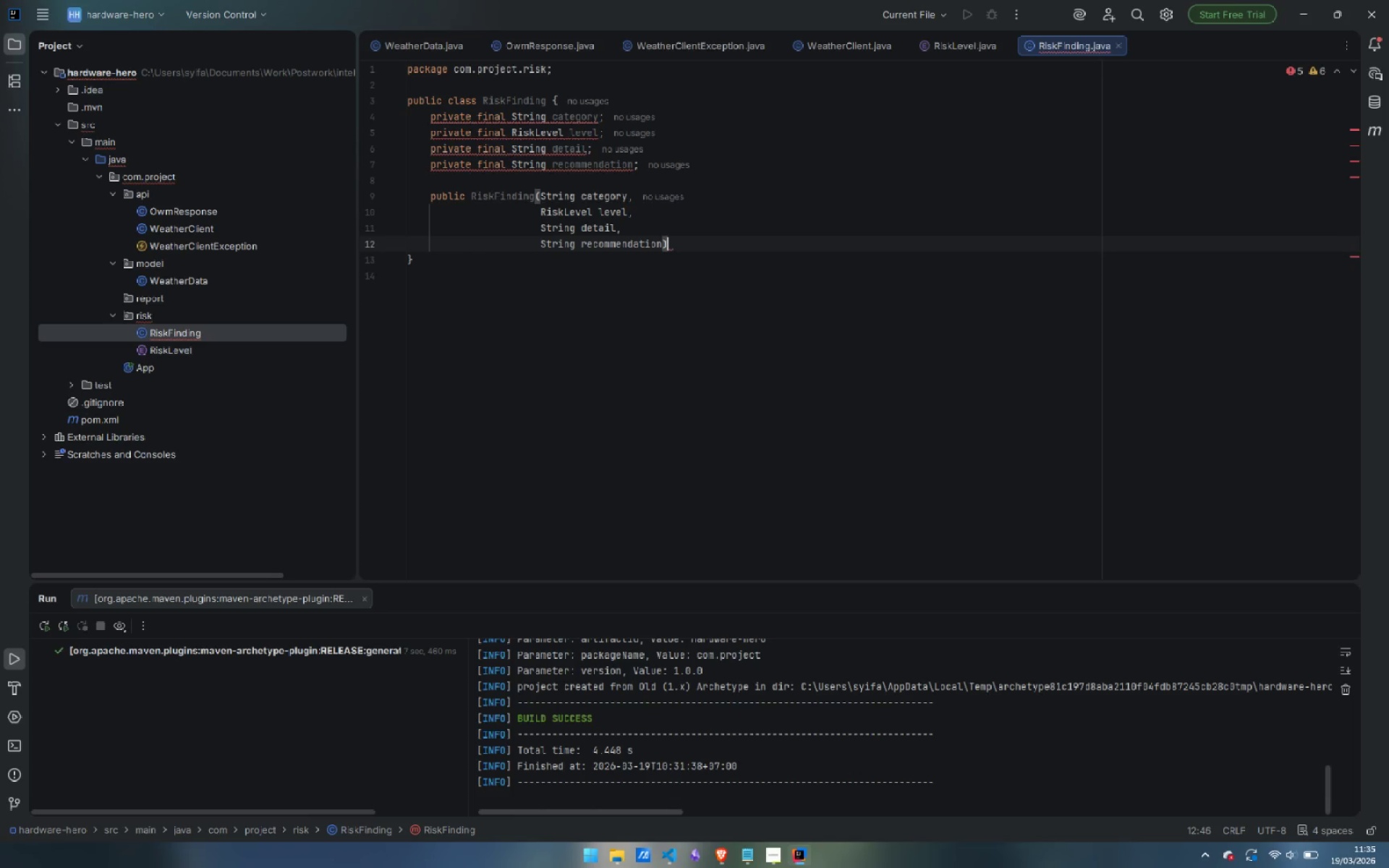 
key(Space)
 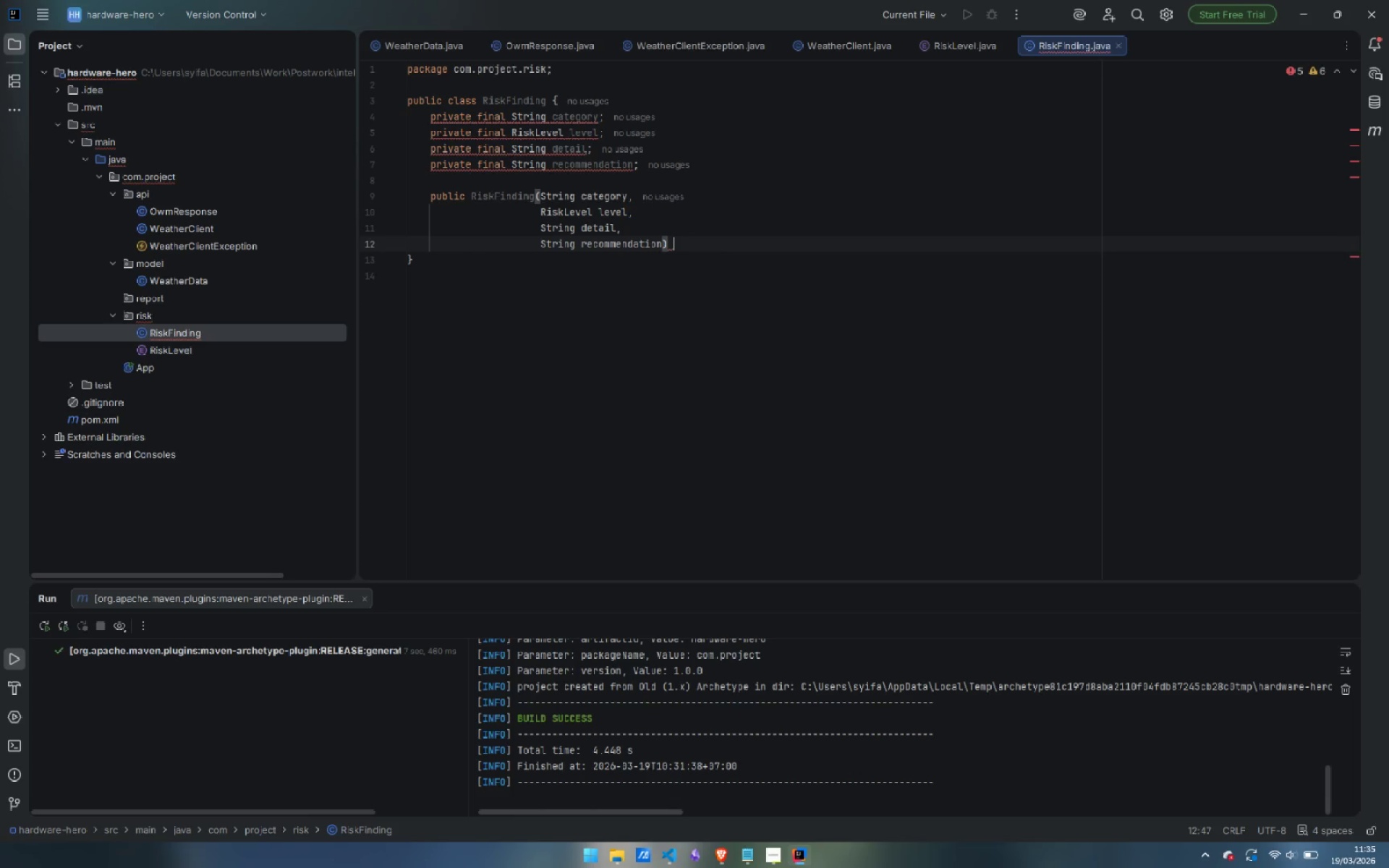 
key(Shift+BracketLeft)
 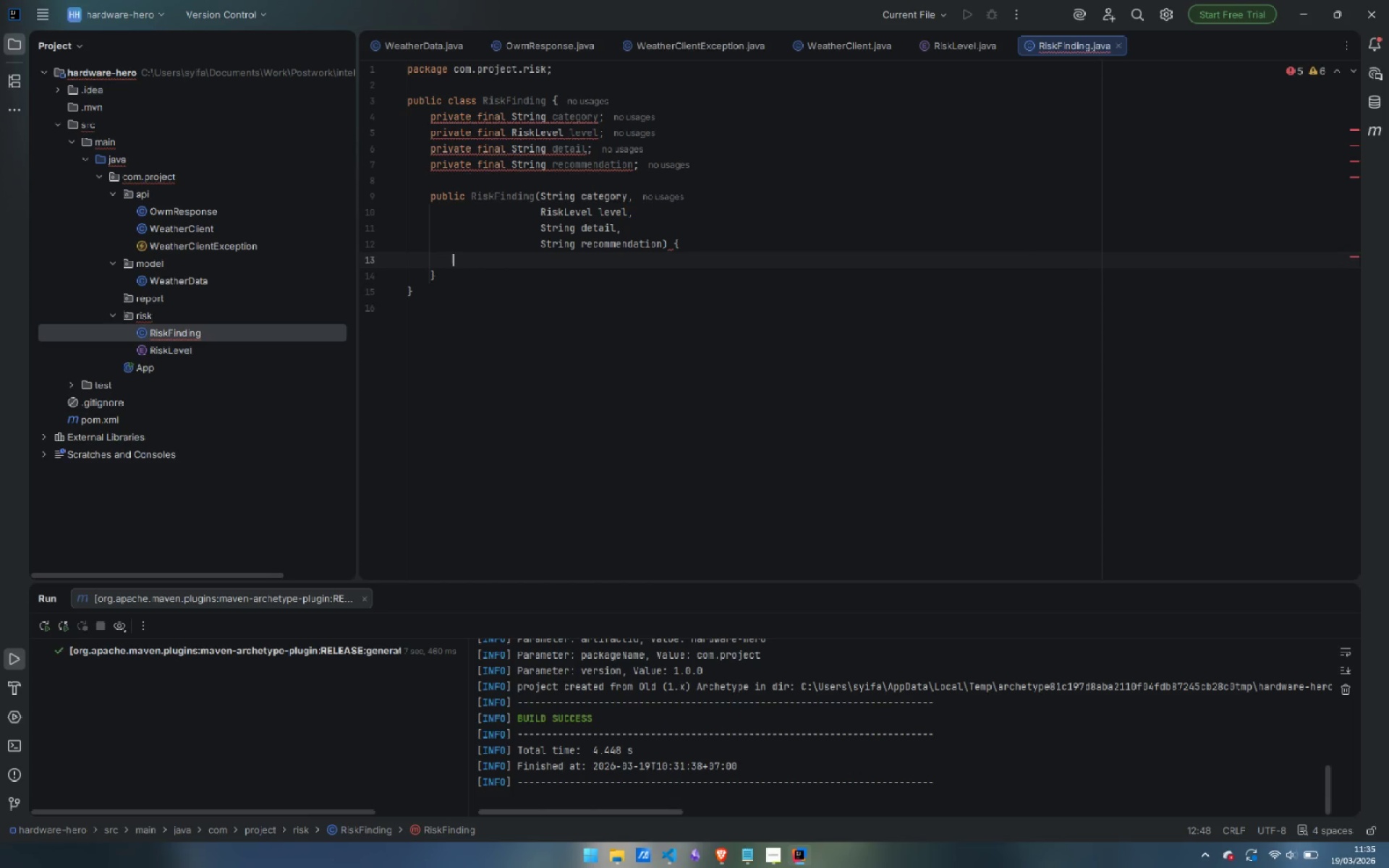 
key(Enter)
 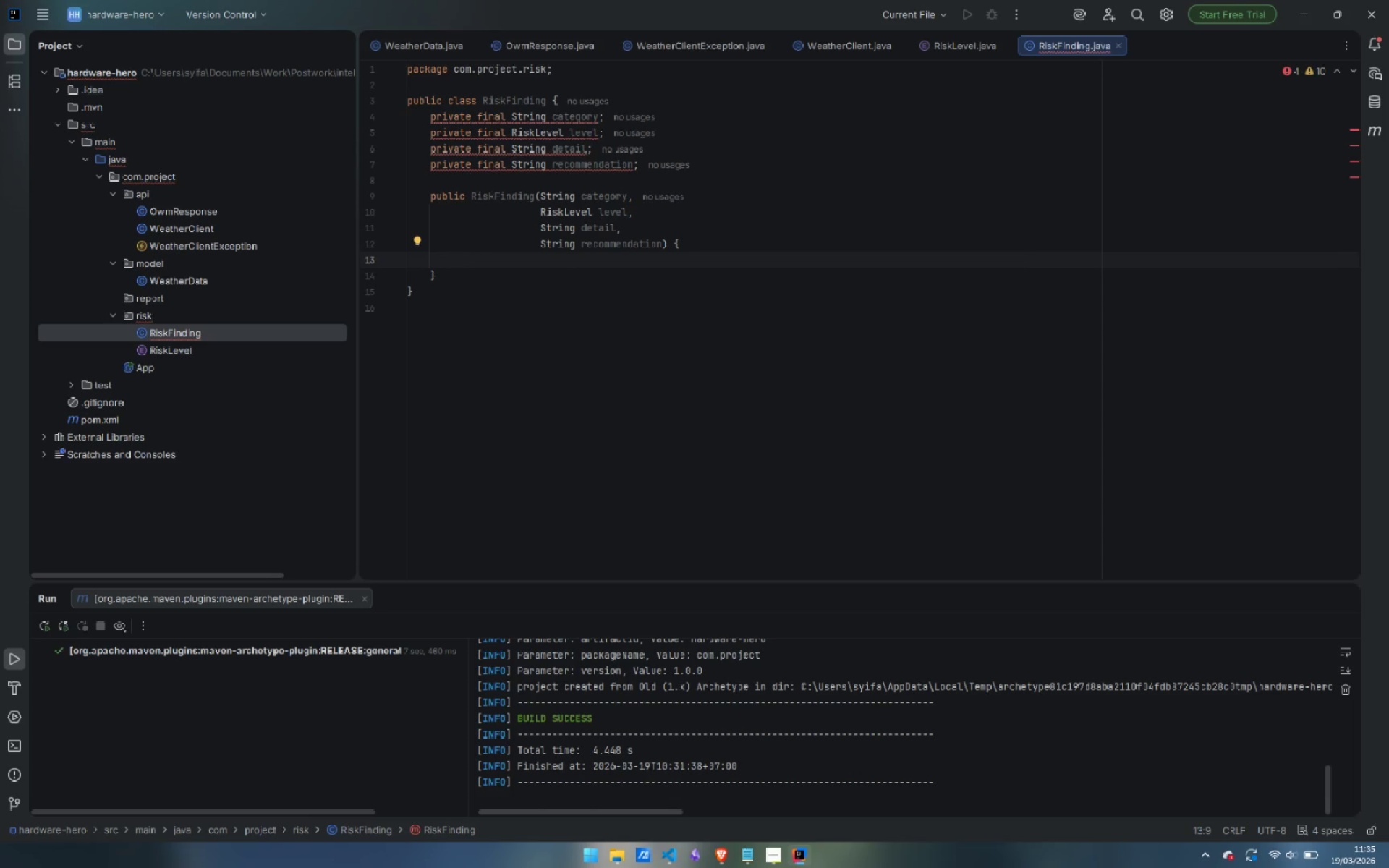 
type(this.ca)
 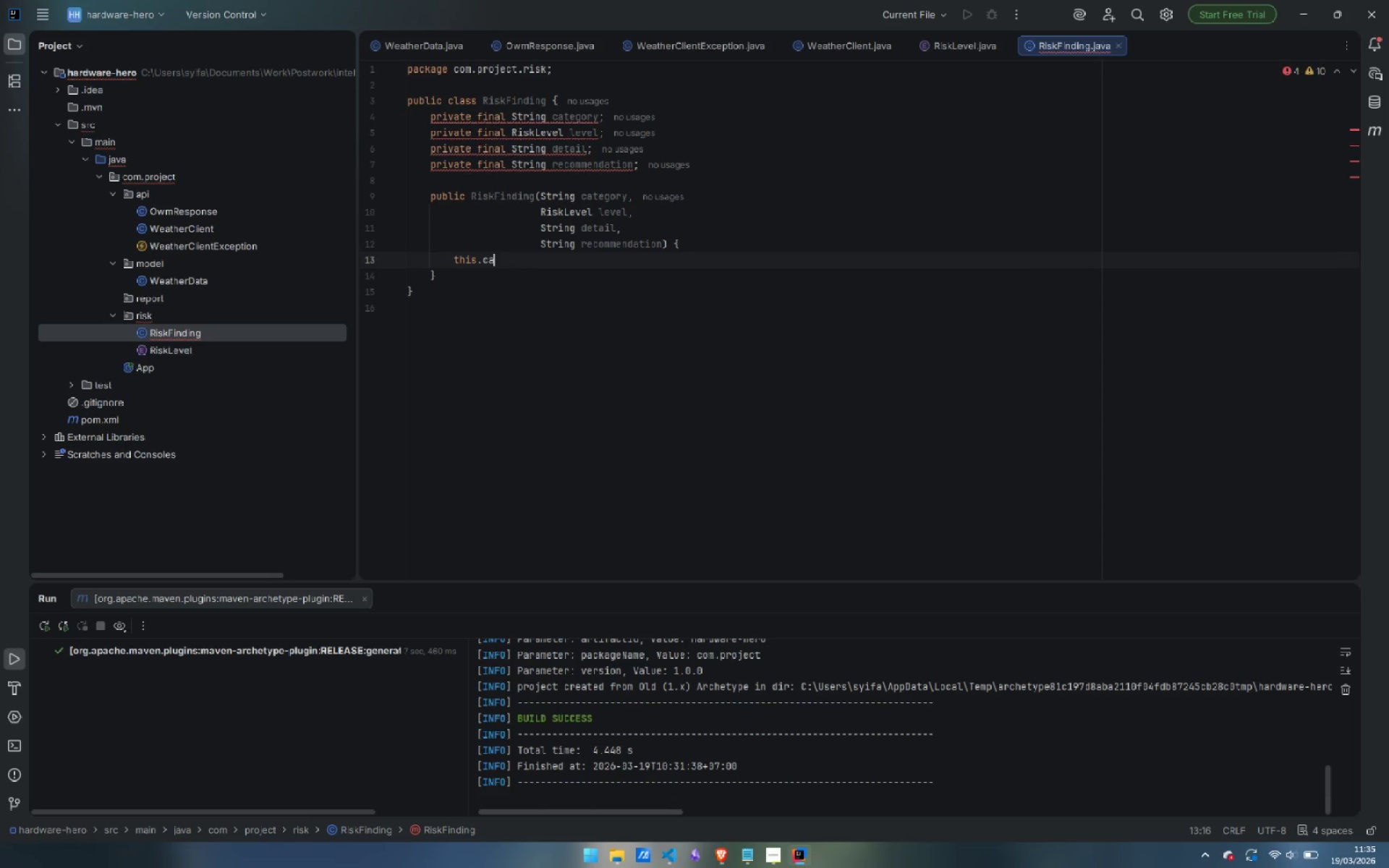 
key(Enter)
 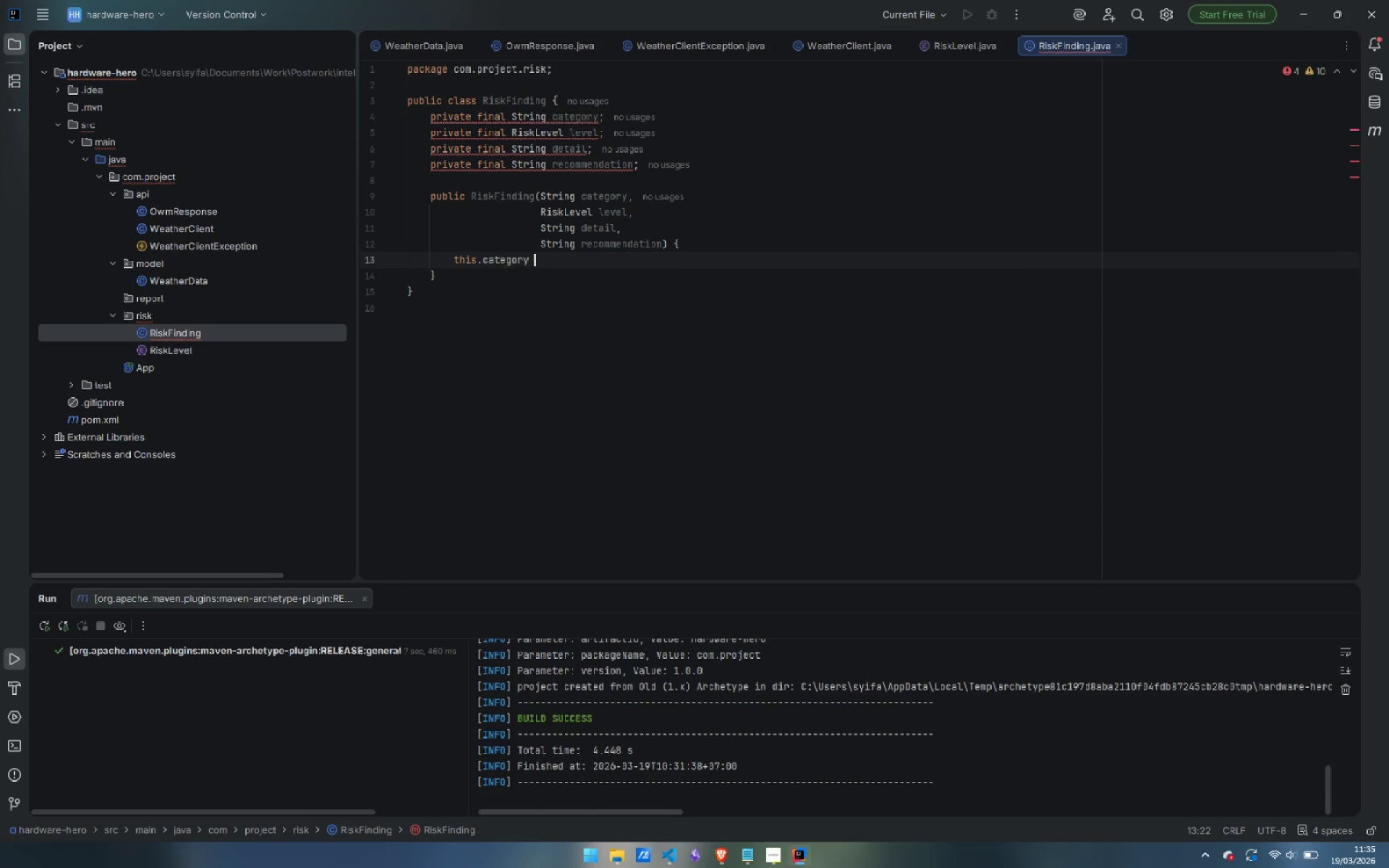 
type( = ca)
 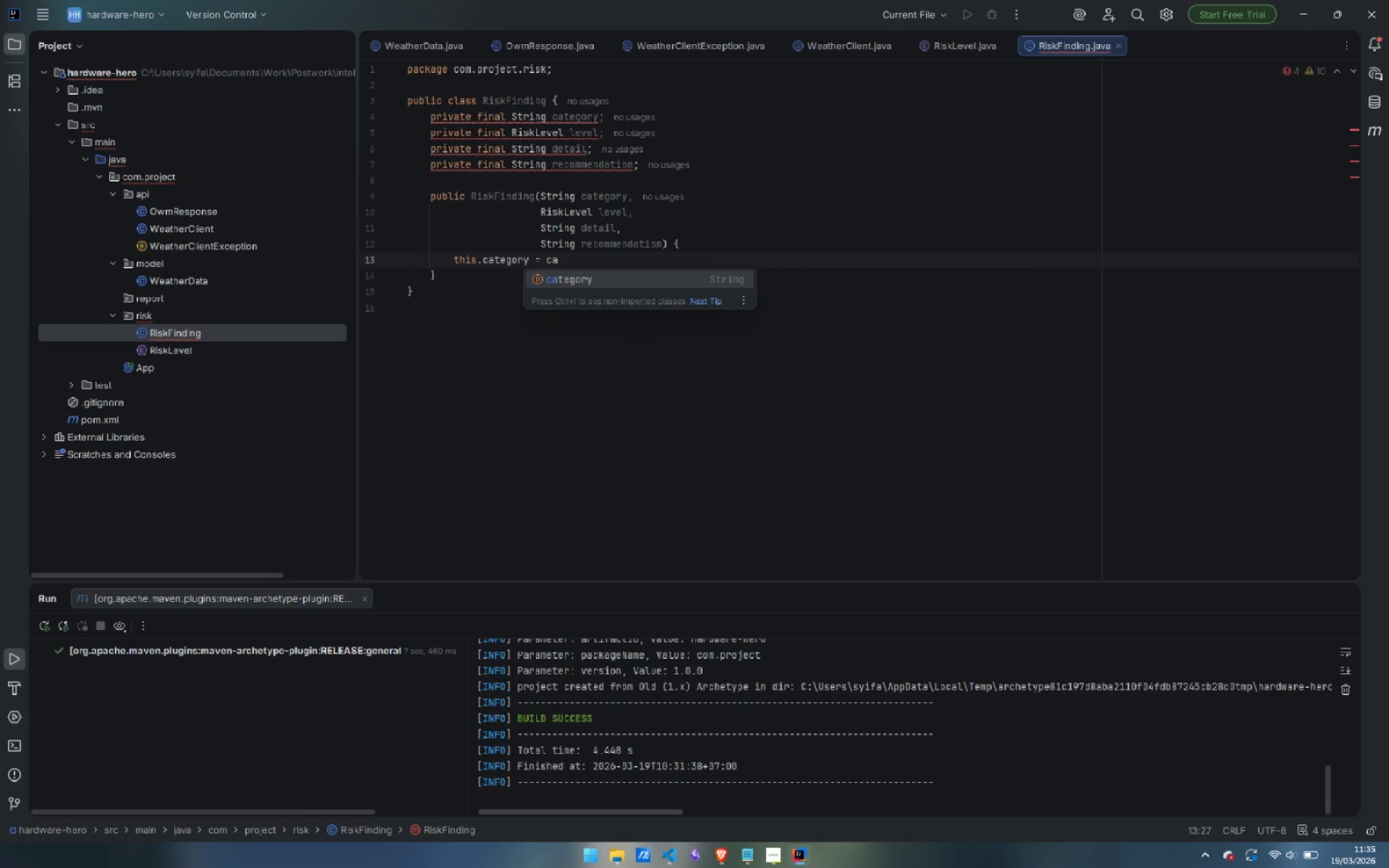 
key(Enter)
 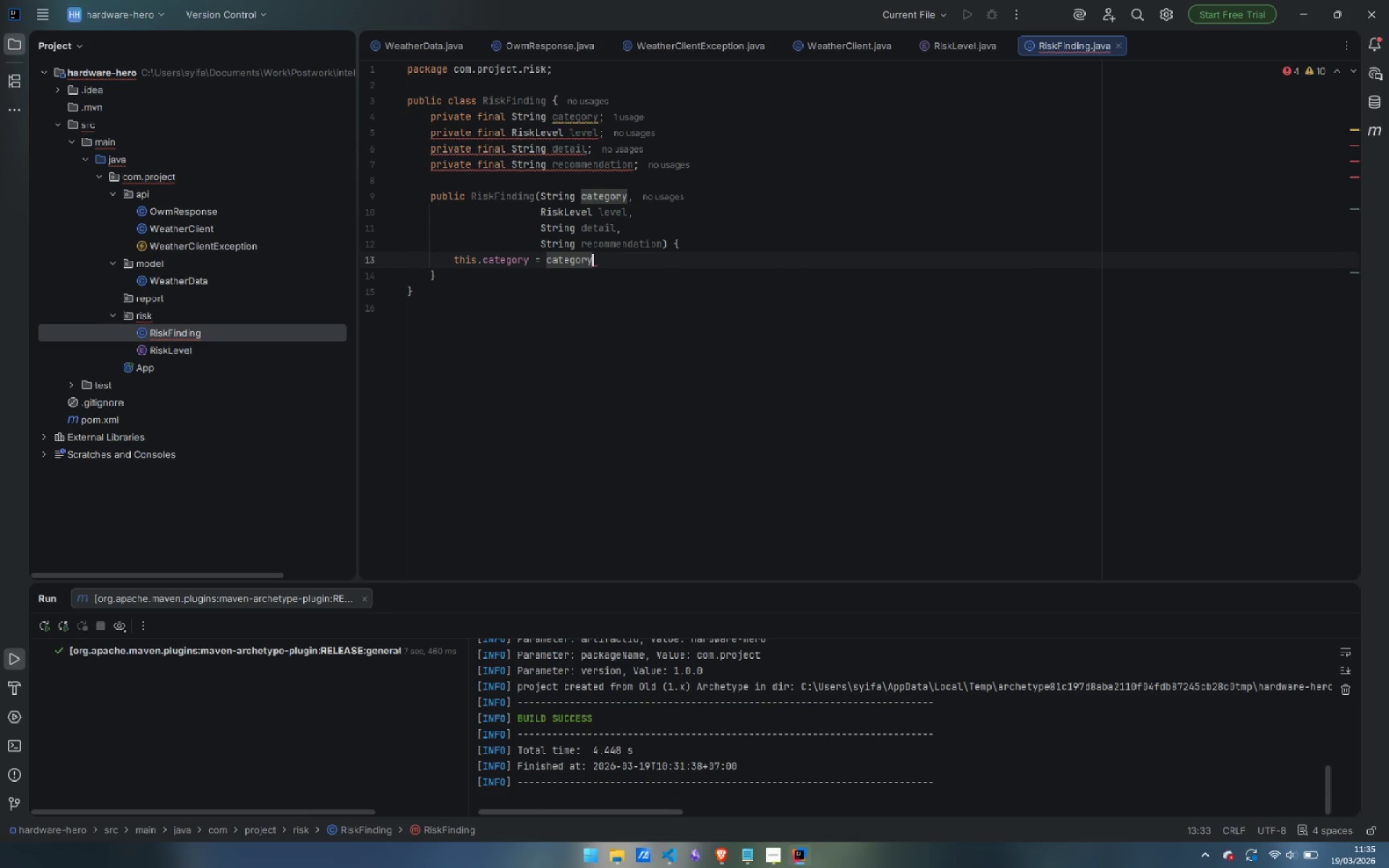 
key(Semicolon)
 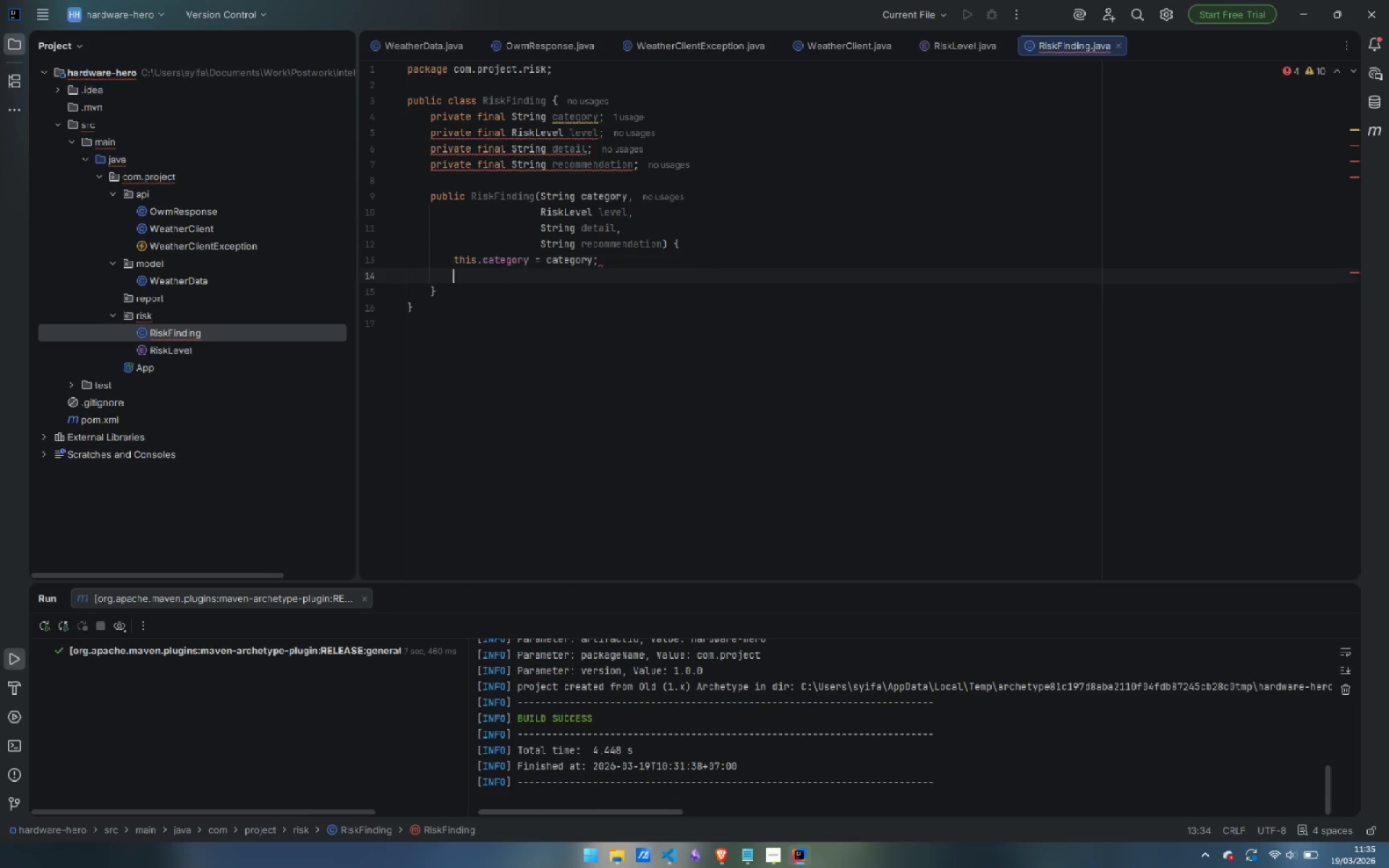 
key(Enter)
 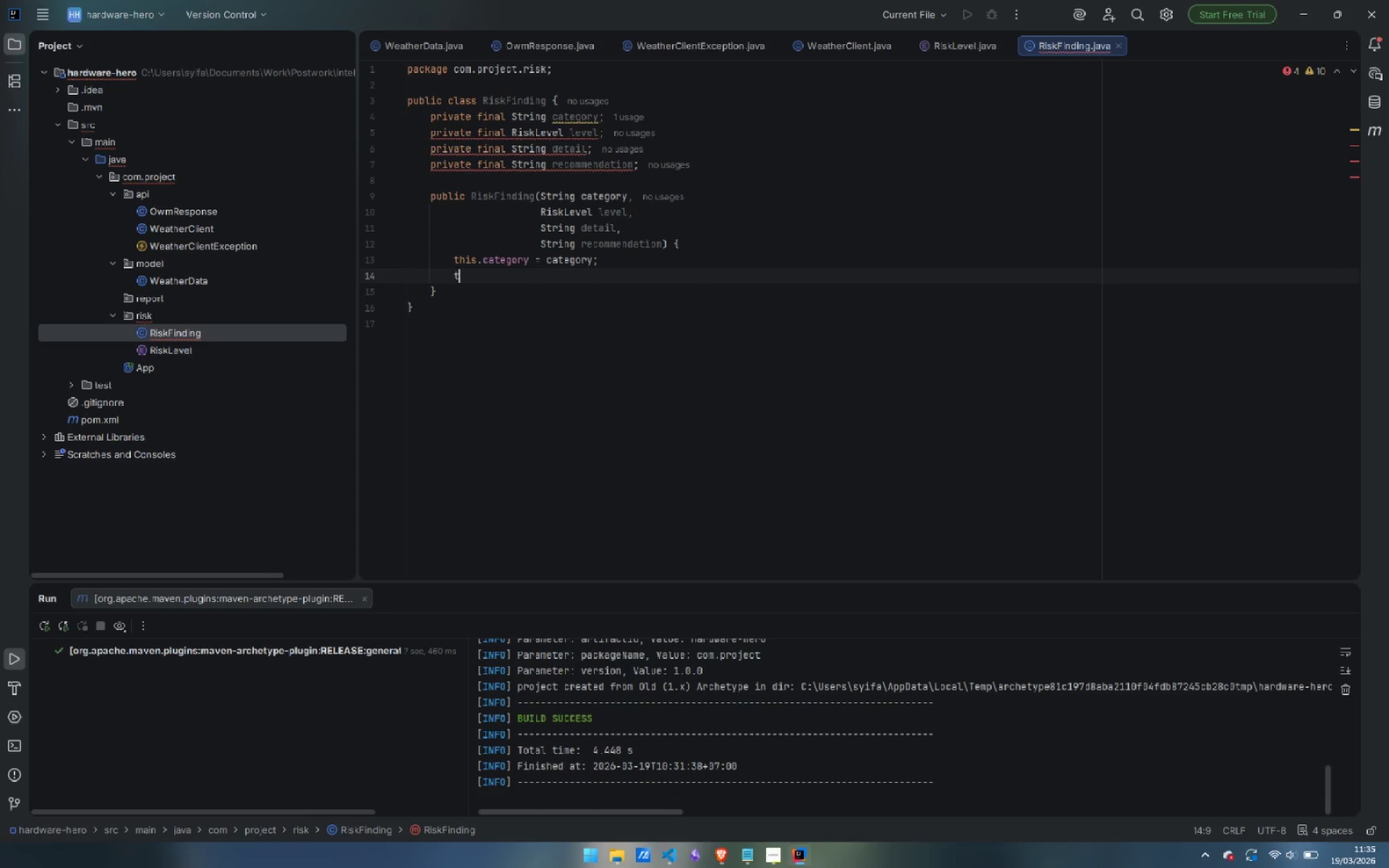 
type(this.lev)
 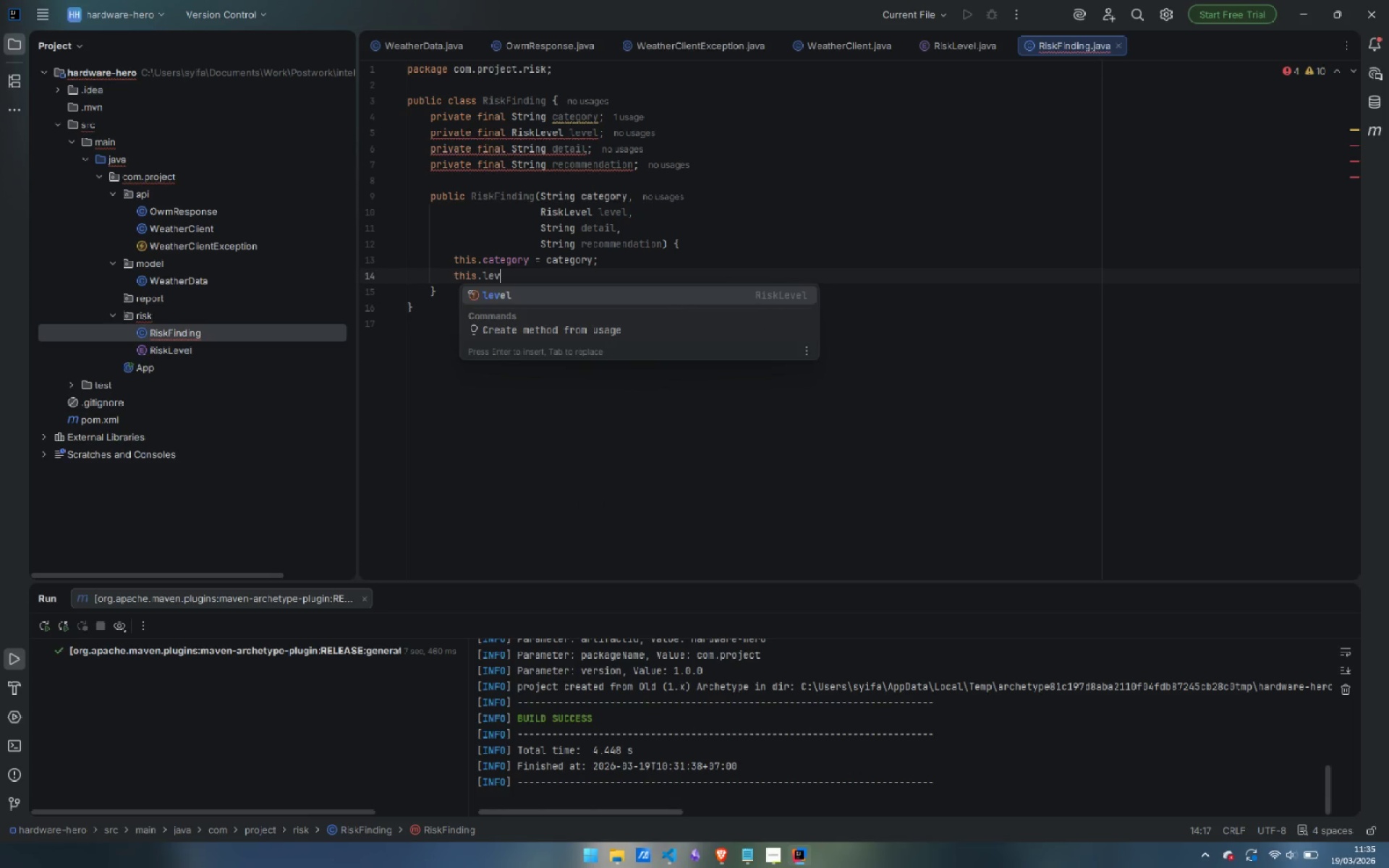 
key(Enter)
 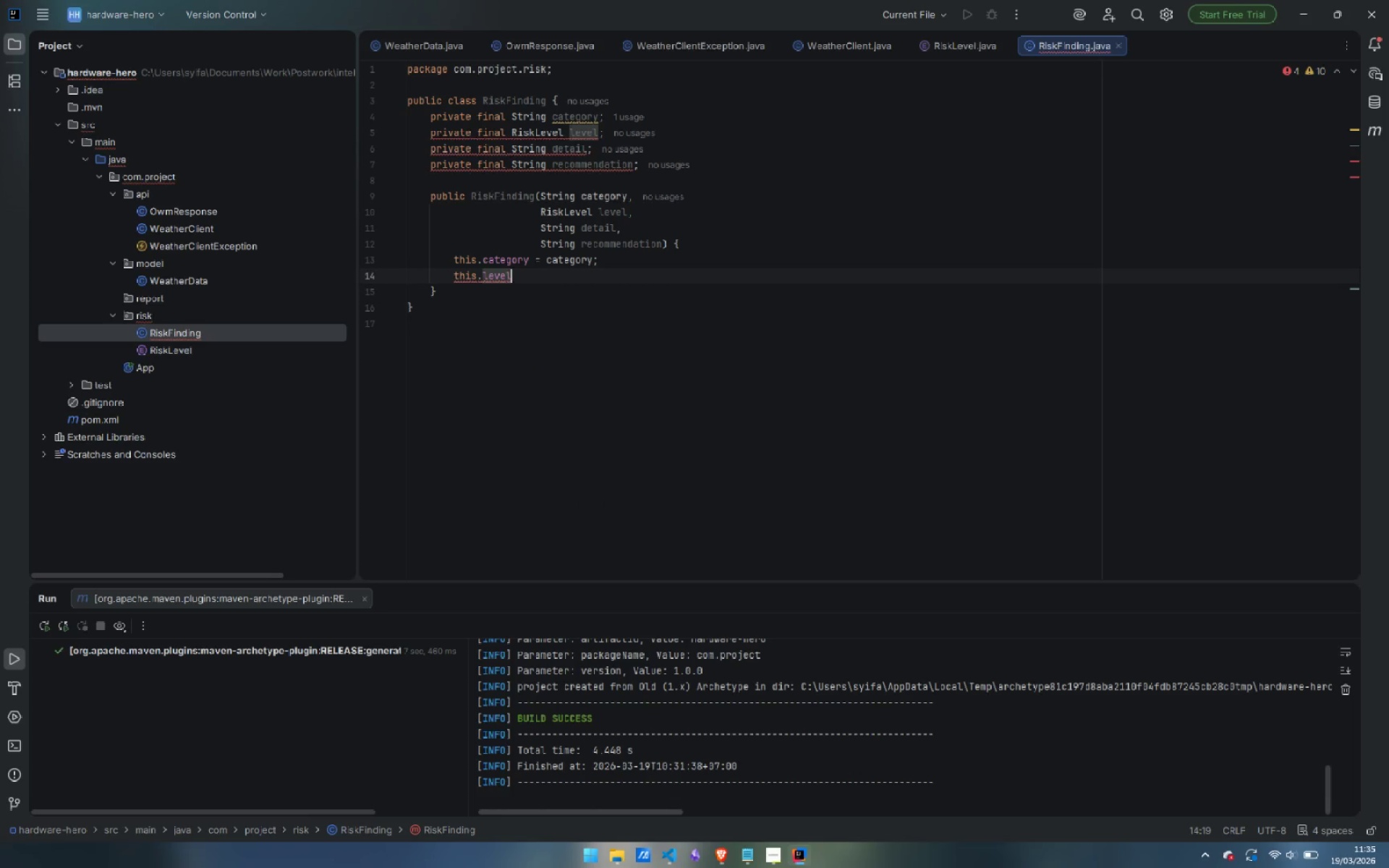 
type( = leve)
 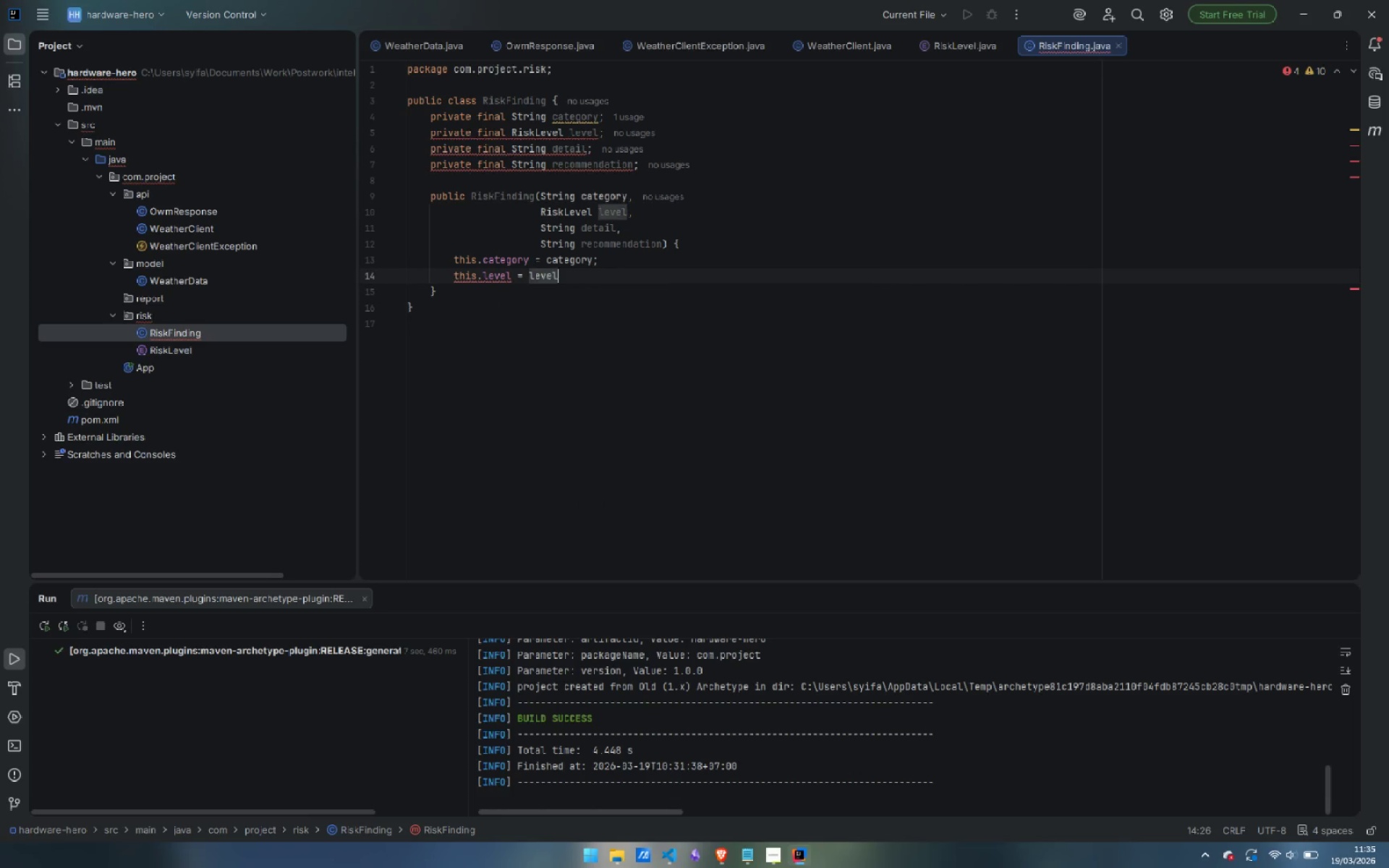 
key(Enter)
 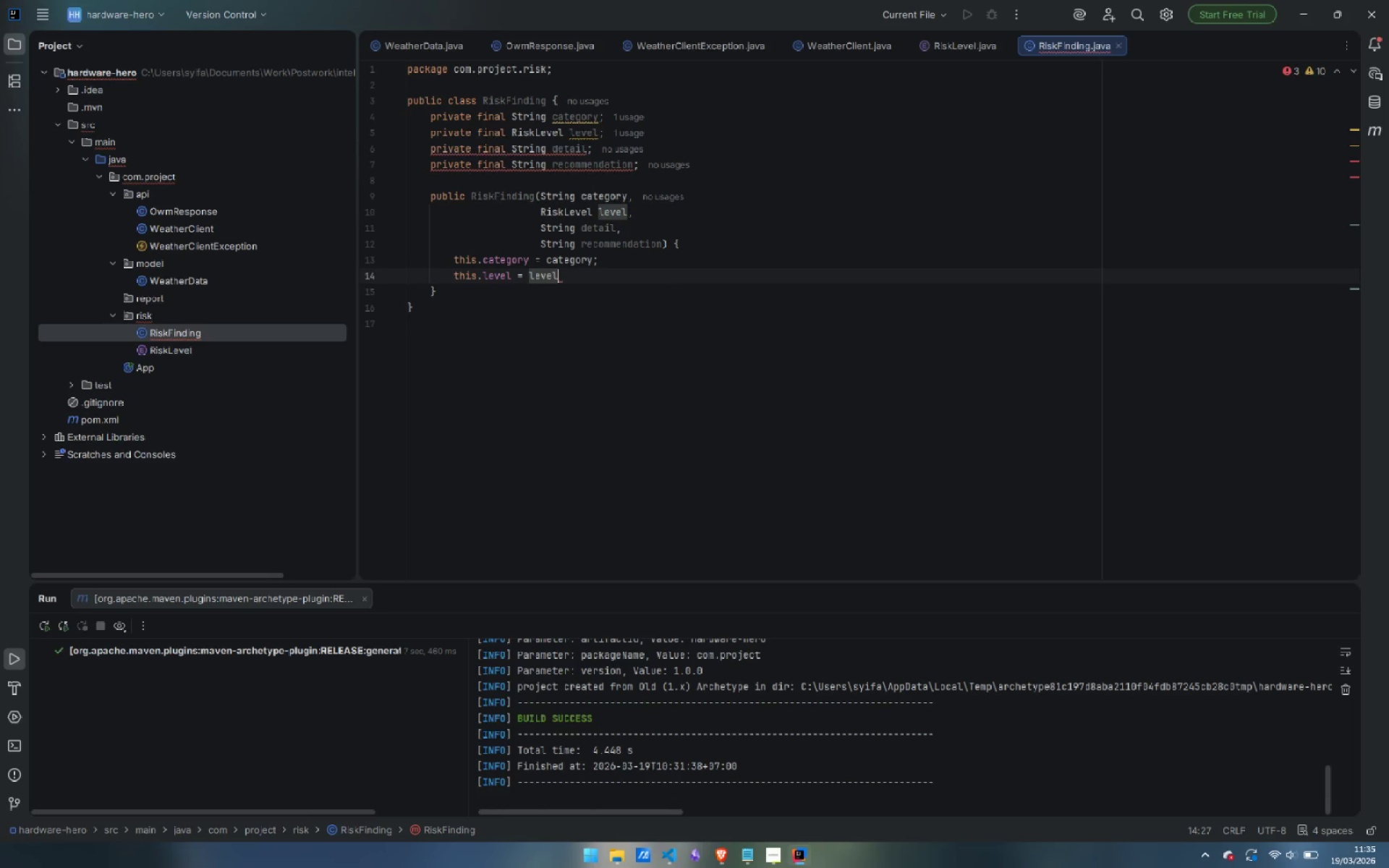 
key(Semicolon)
 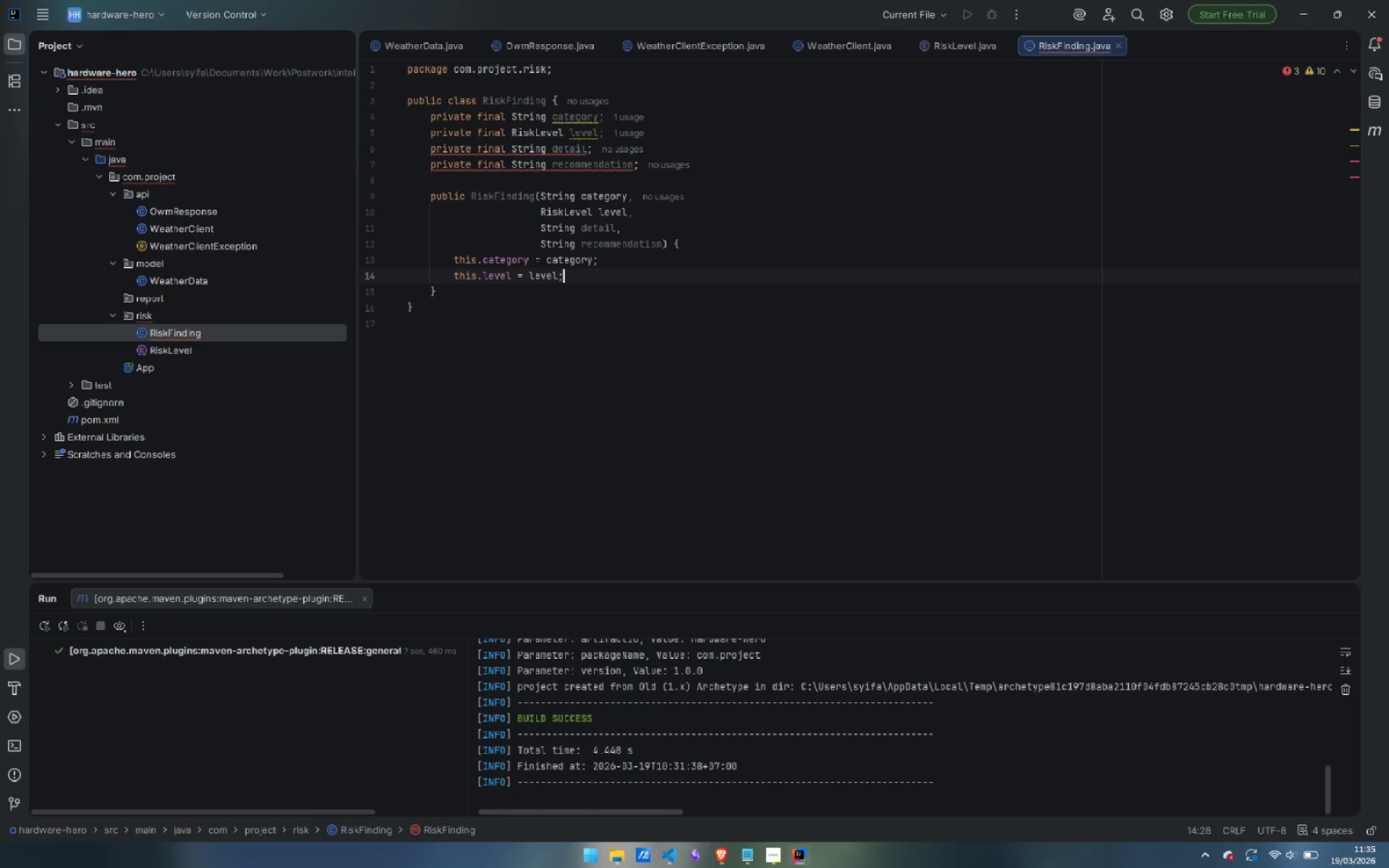 
key(Enter)
 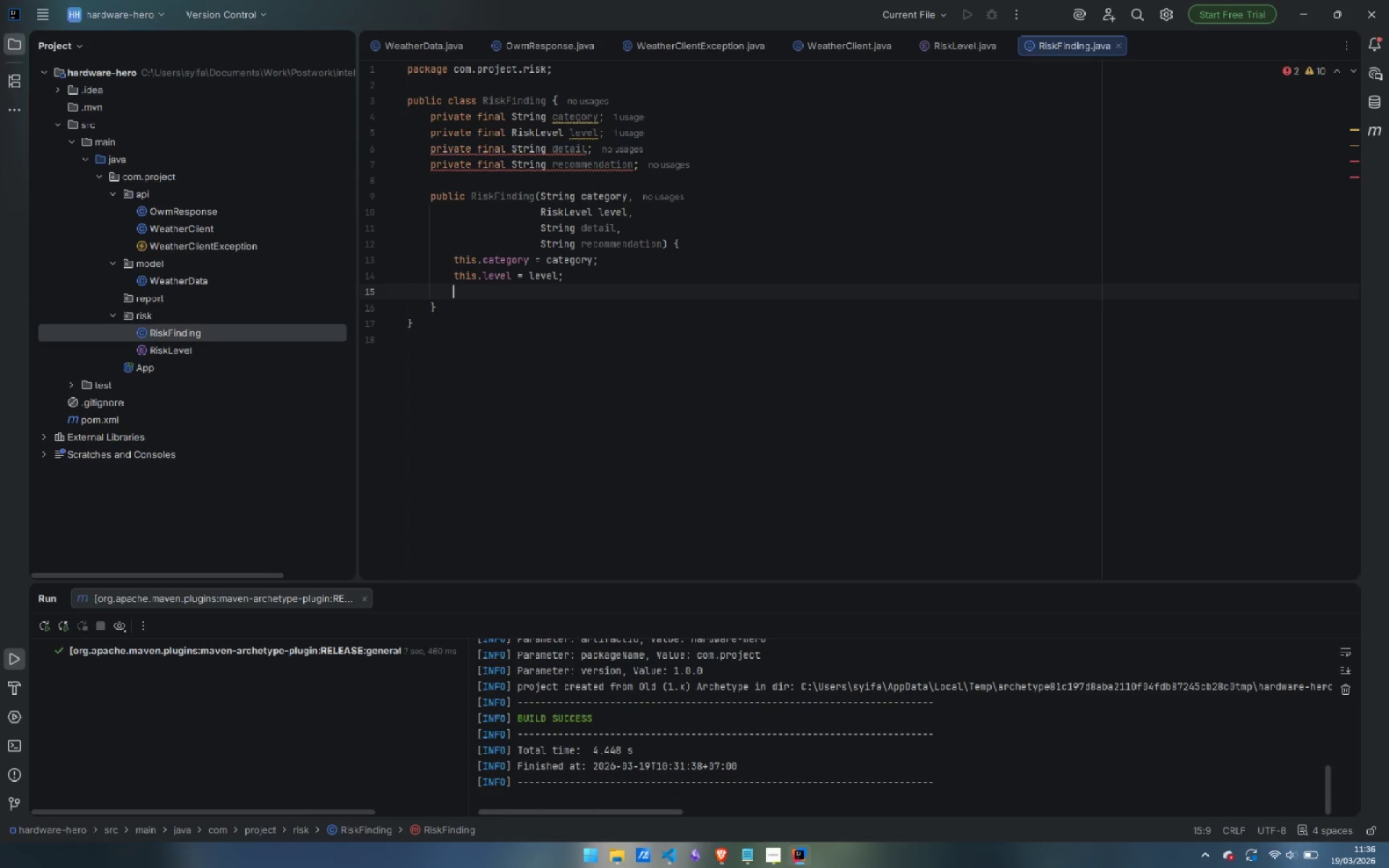 
type(this.de)
 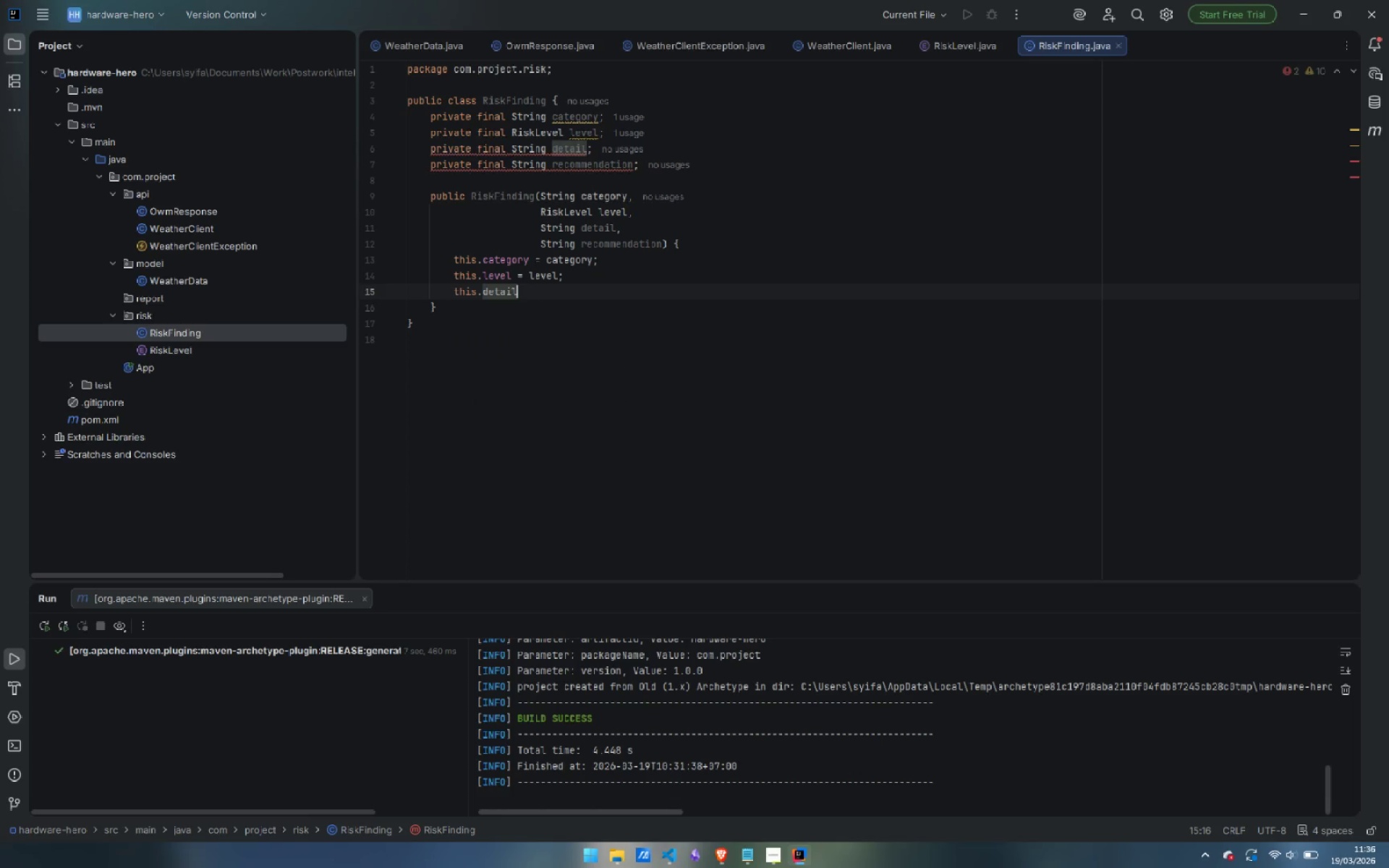 
key(Enter)
 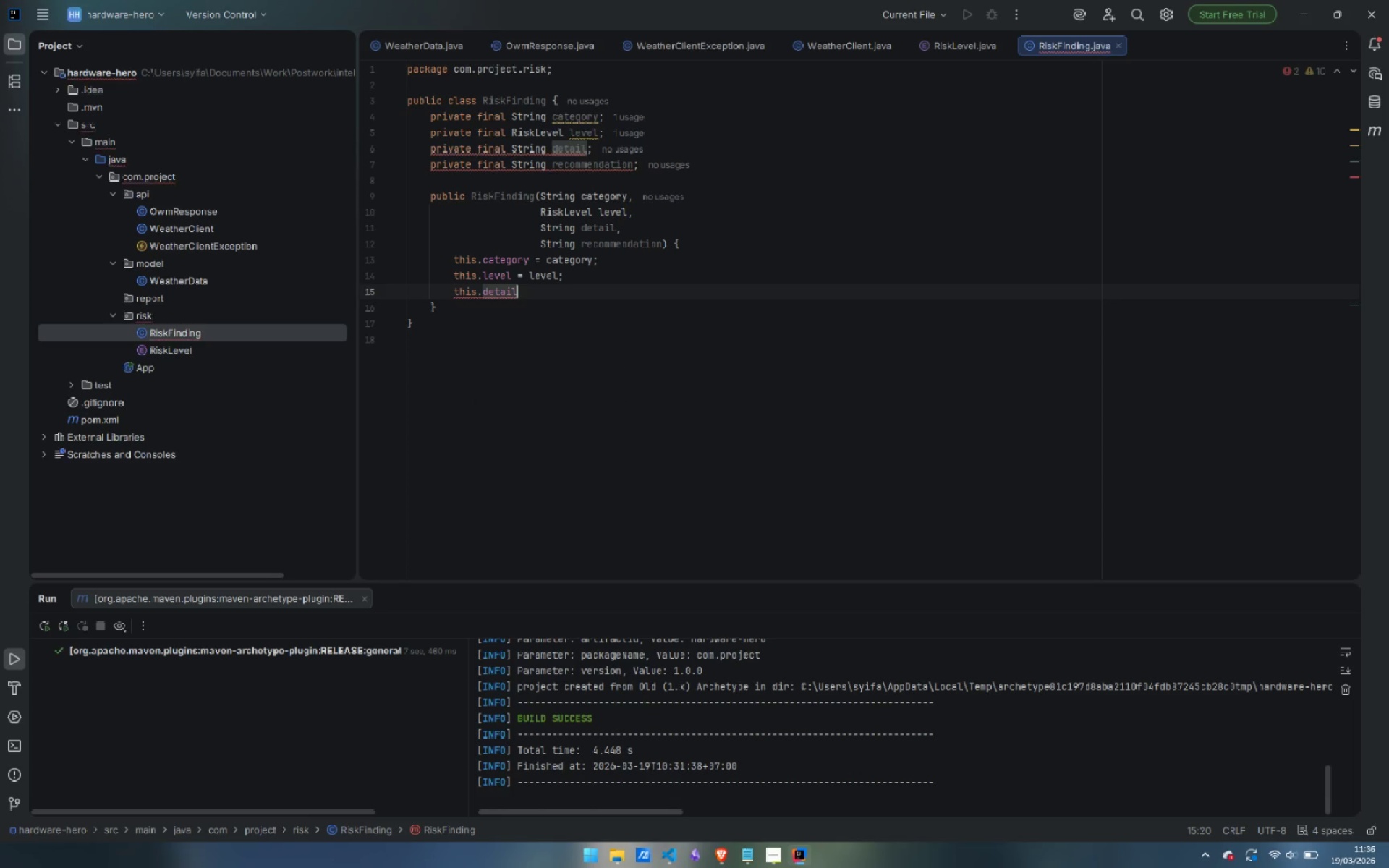 
type( = deta)
 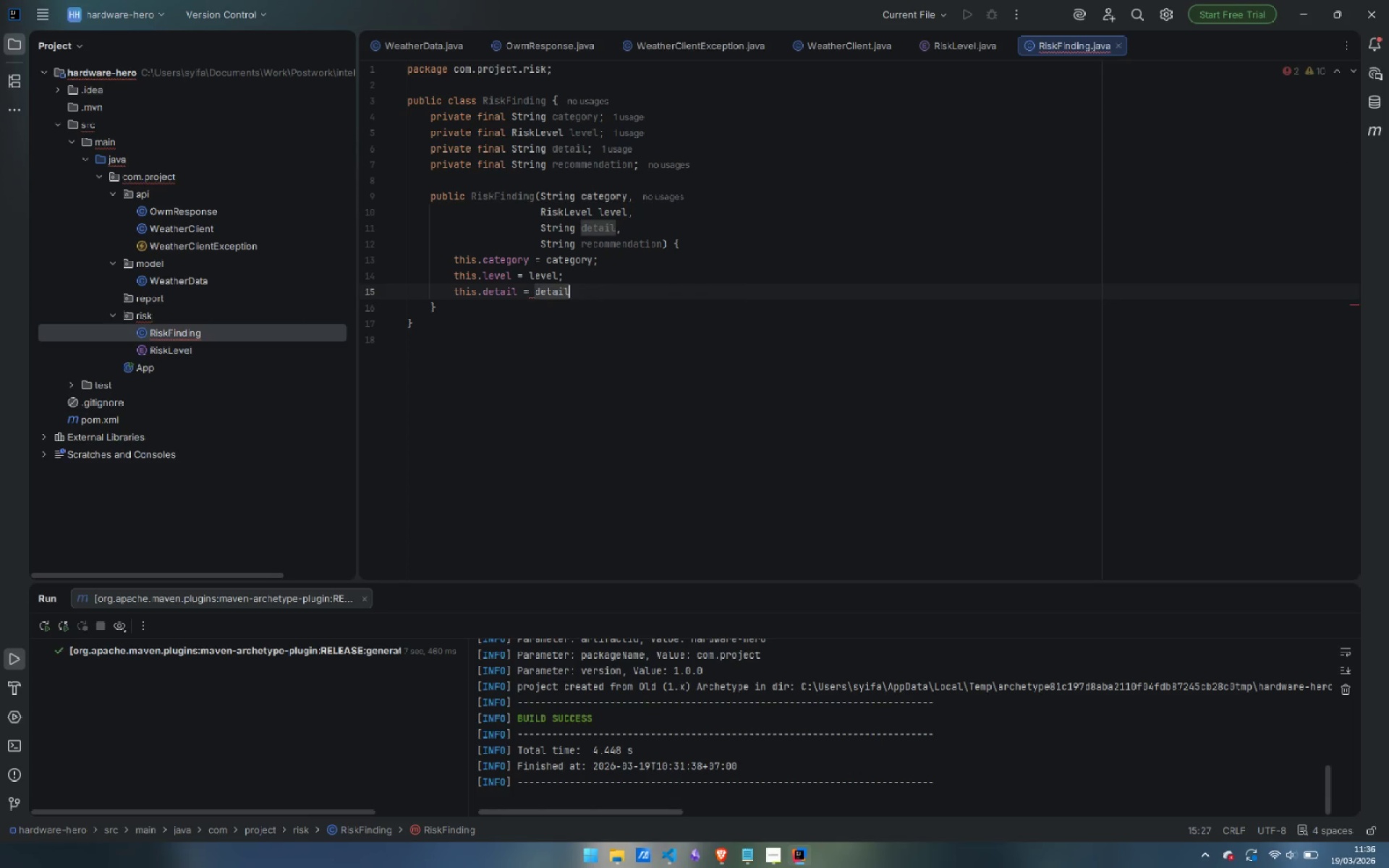 
key(Enter)
 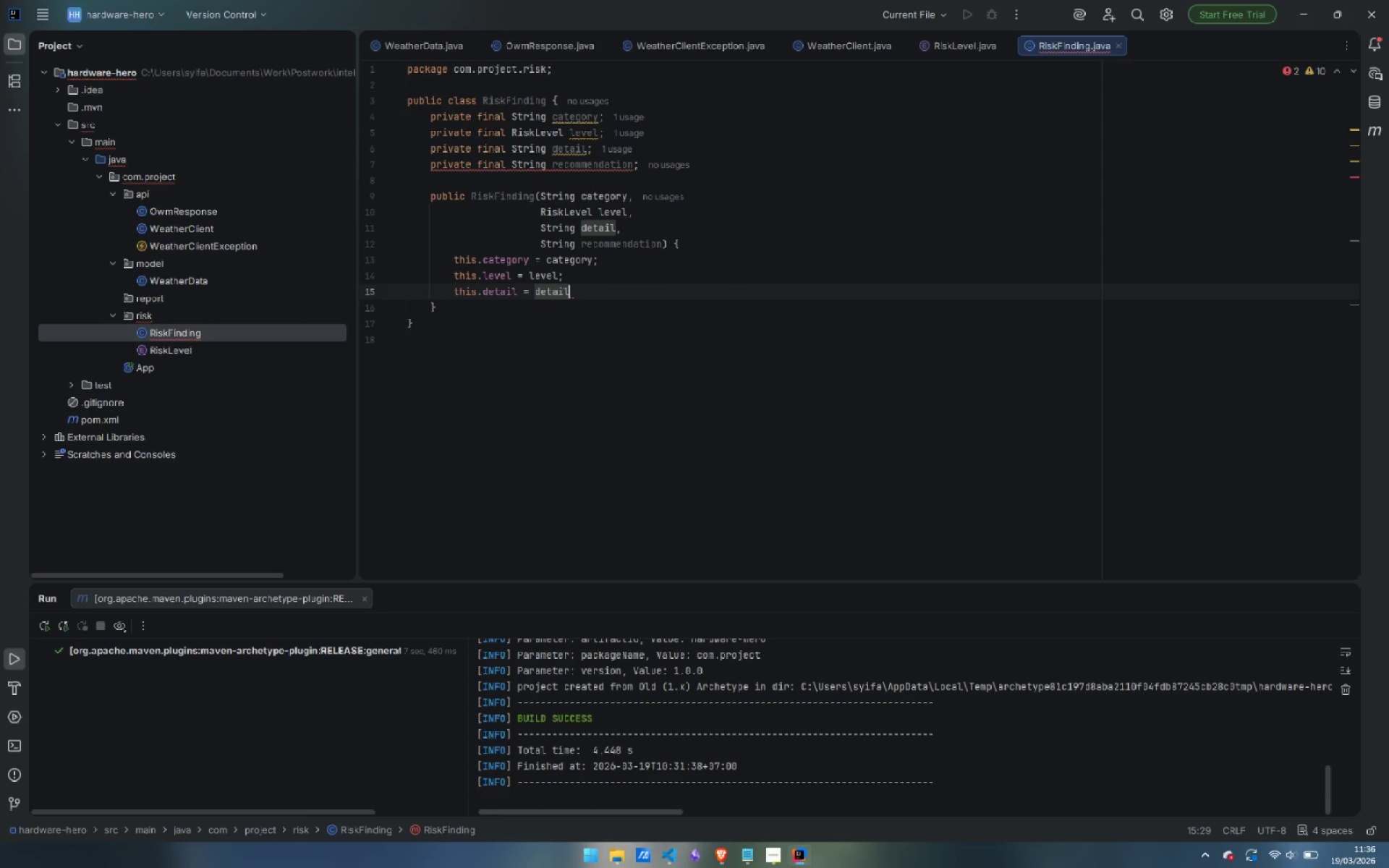 
key(Semicolon)
 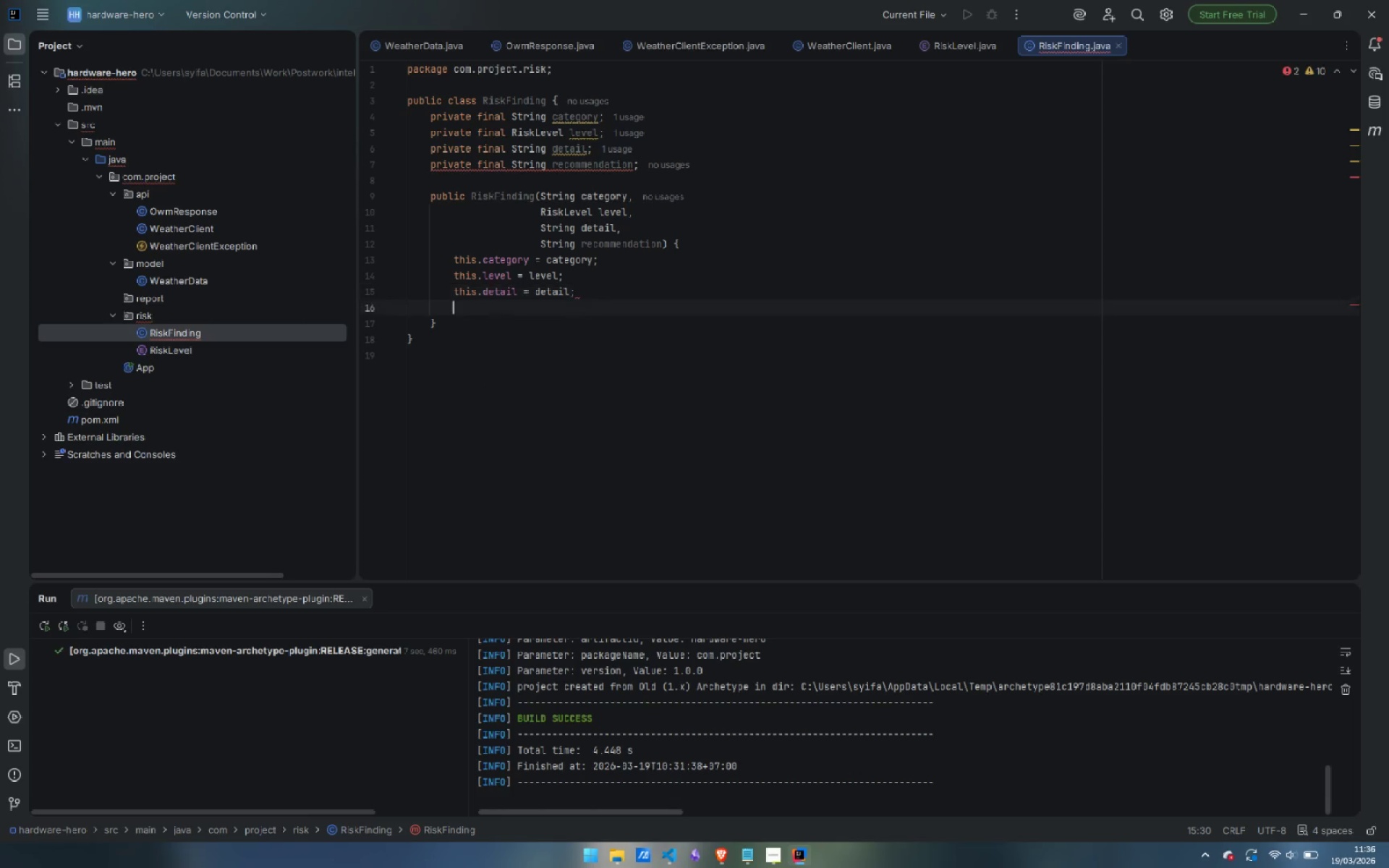 
key(Enter)
 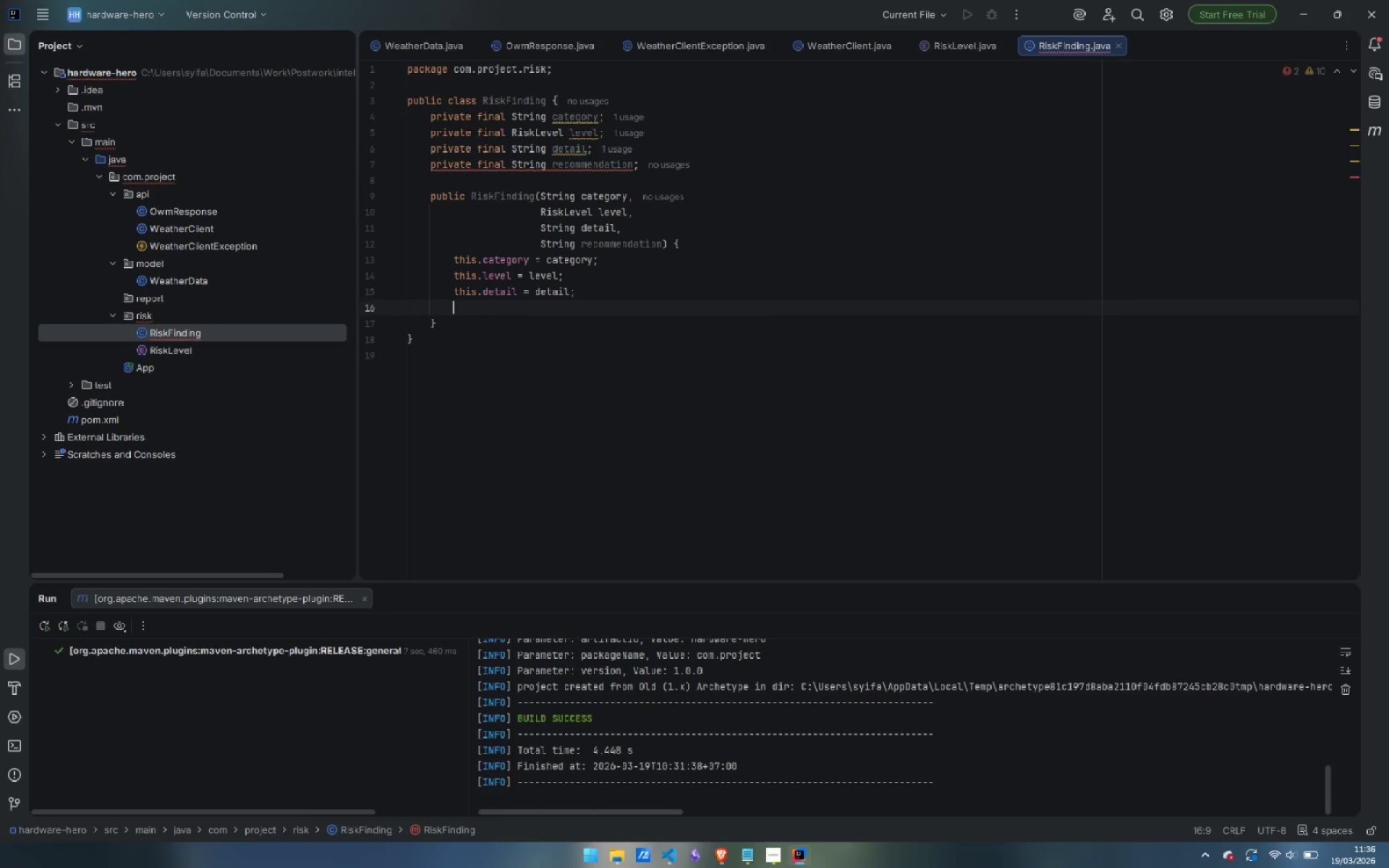 
type(this.re)
 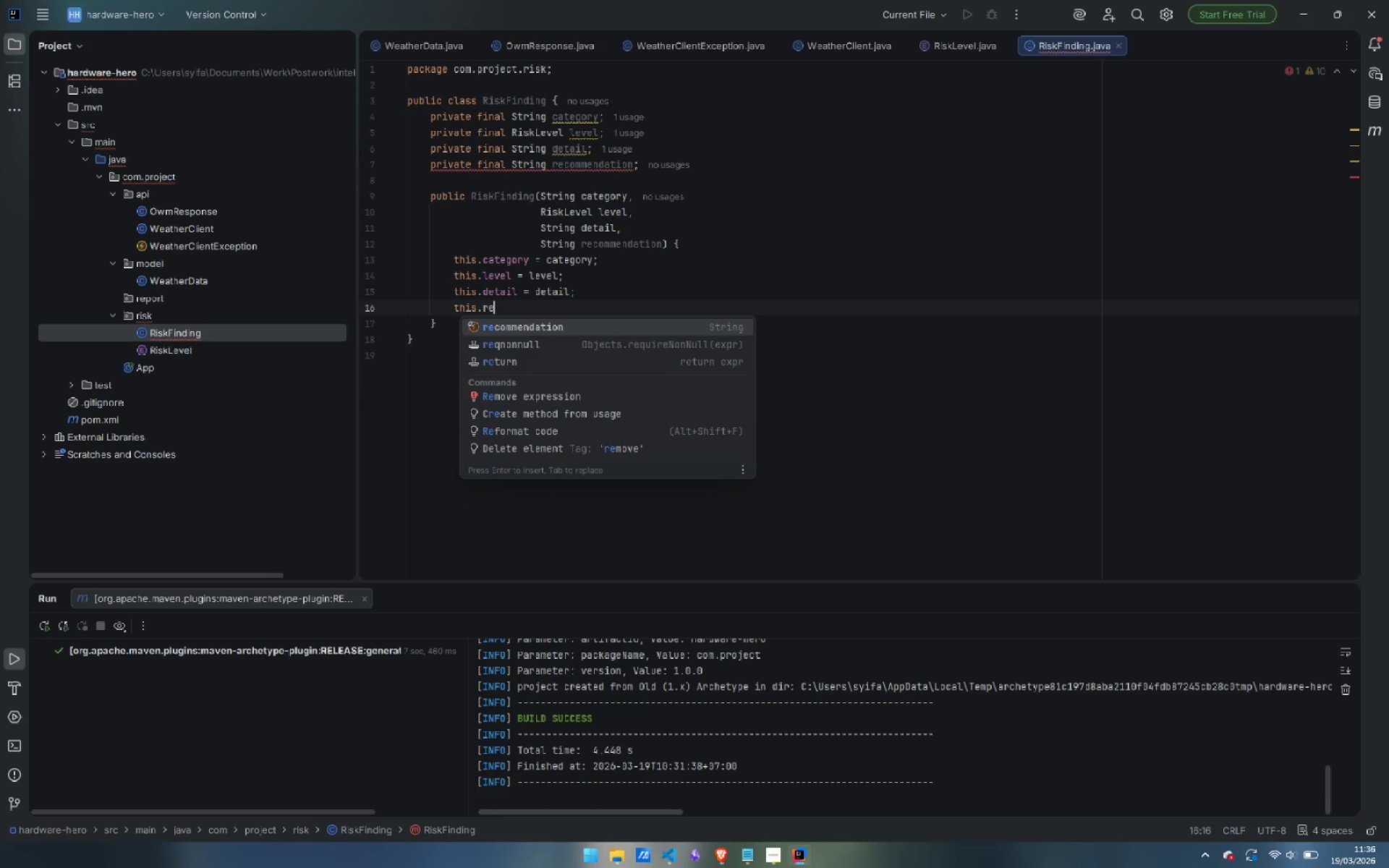 
key(Enter)
 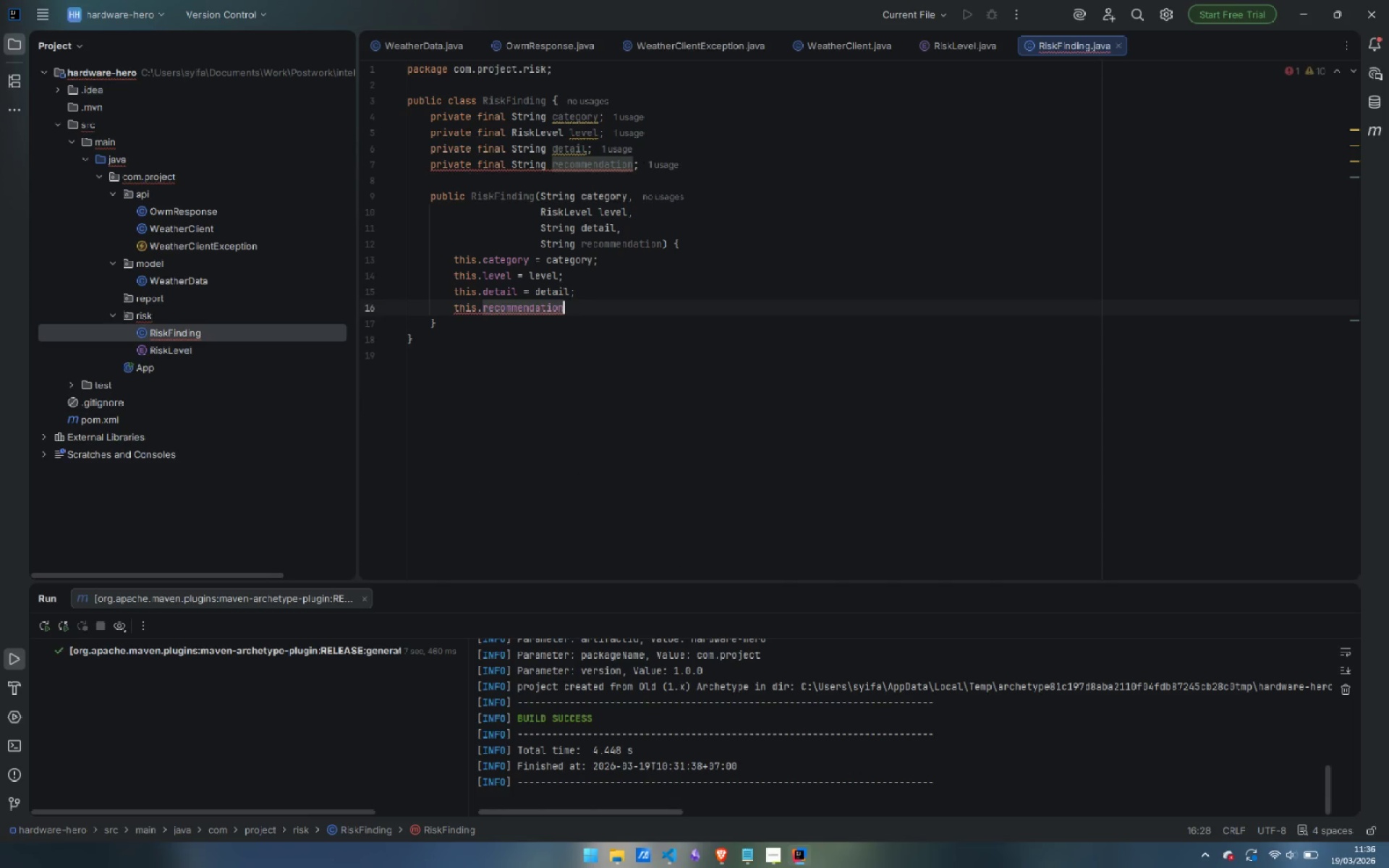 
type( = re)
 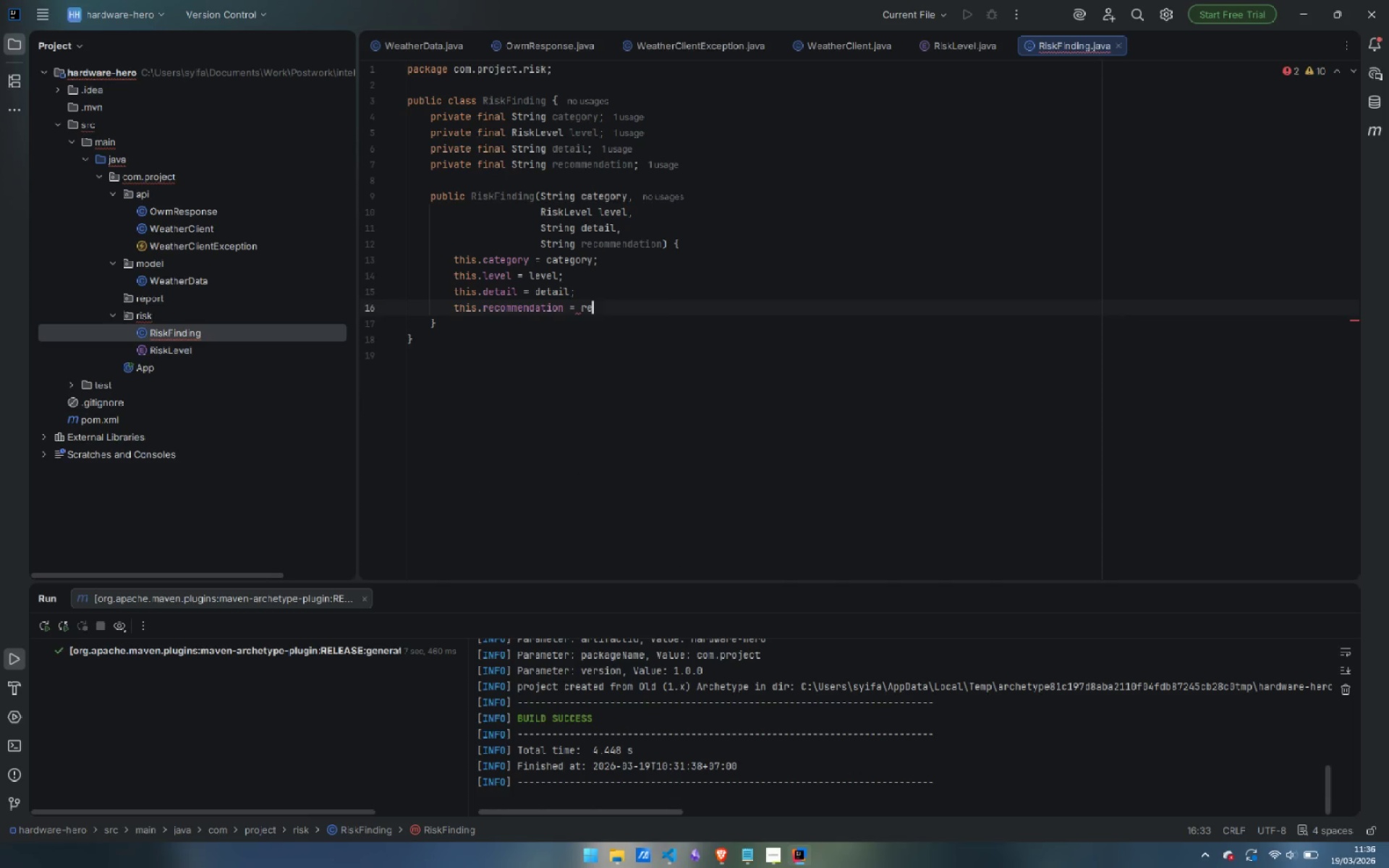 
key(Enter)
 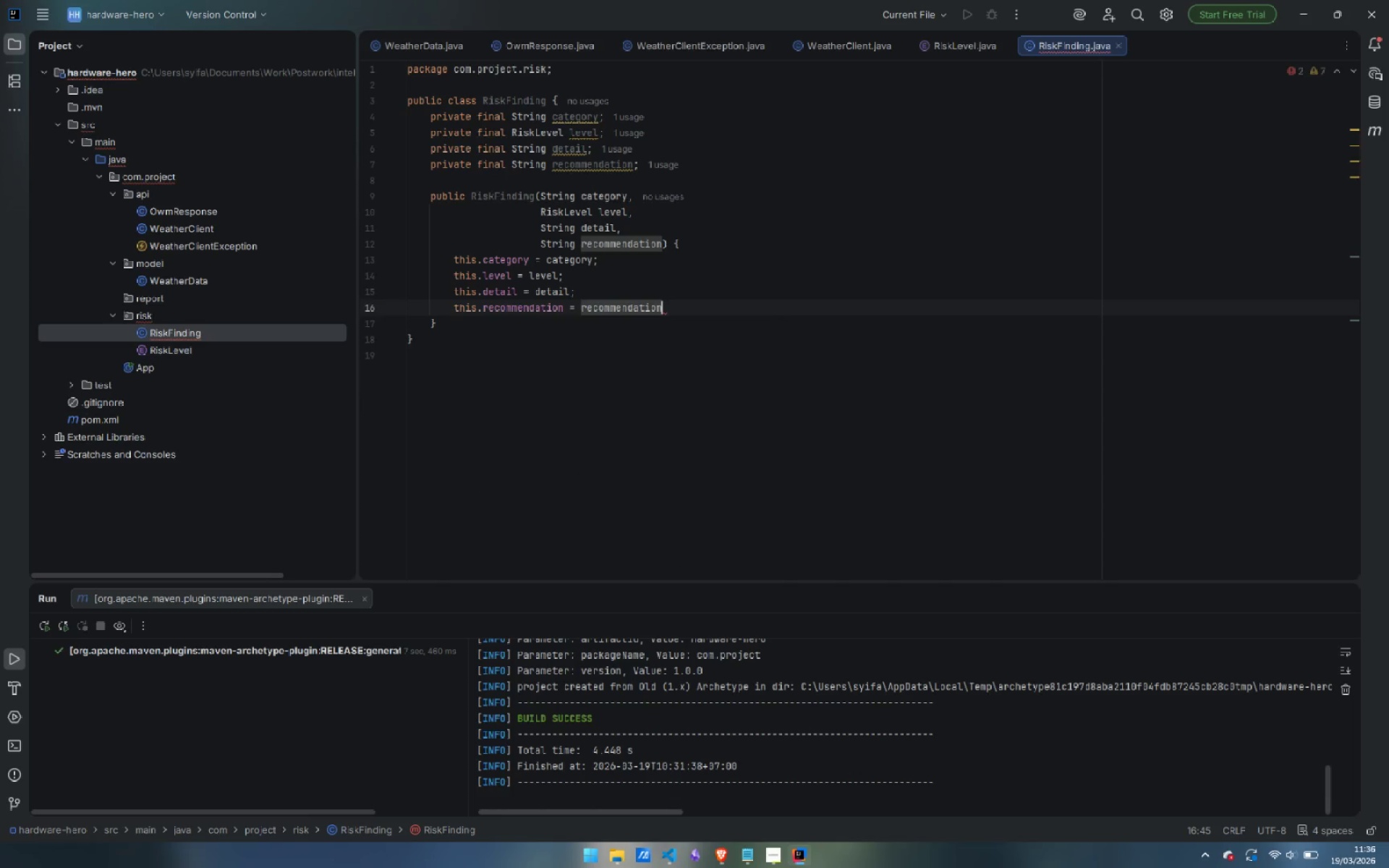 
key(Semicolon)
 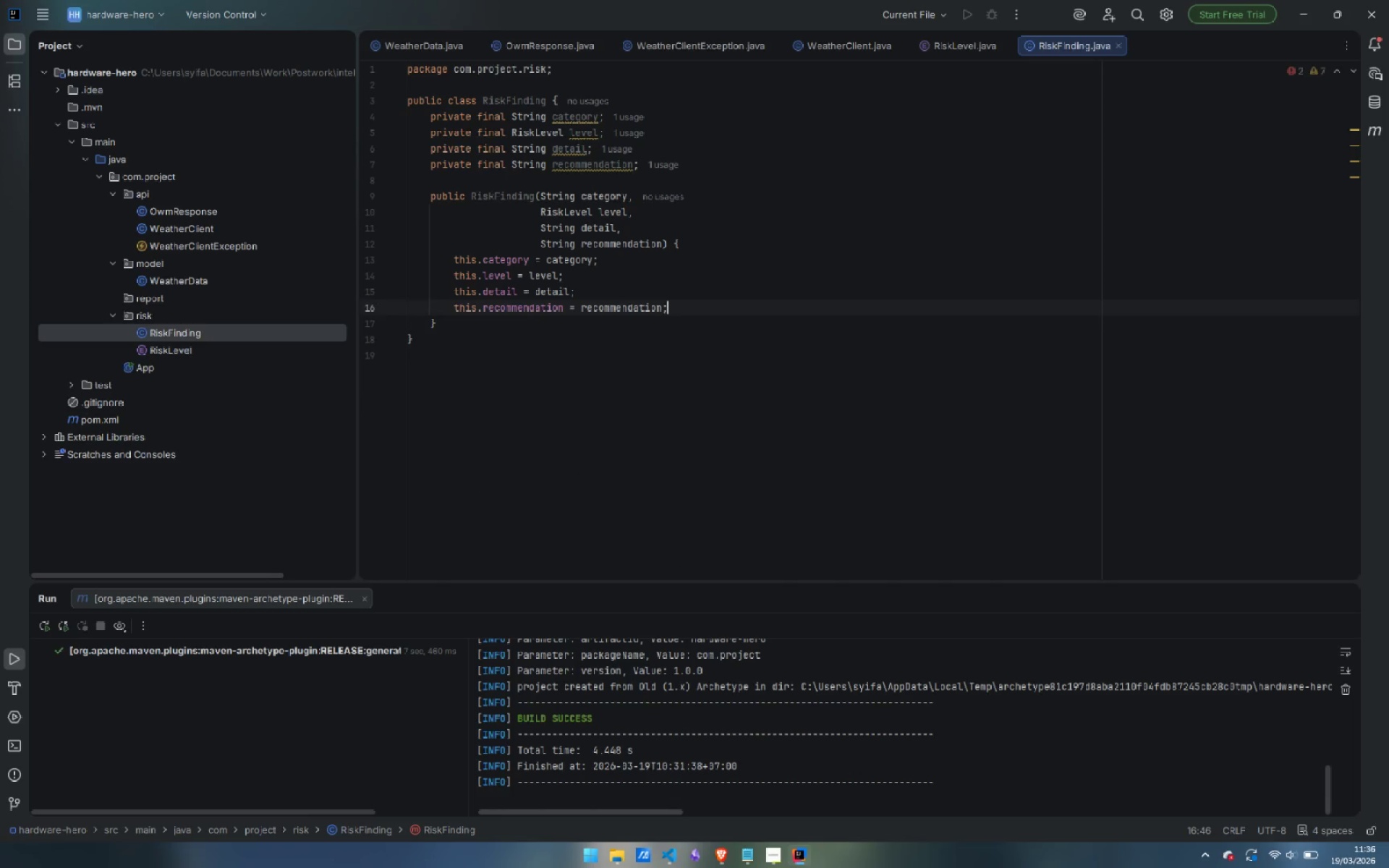 
key(ArrowDown)
 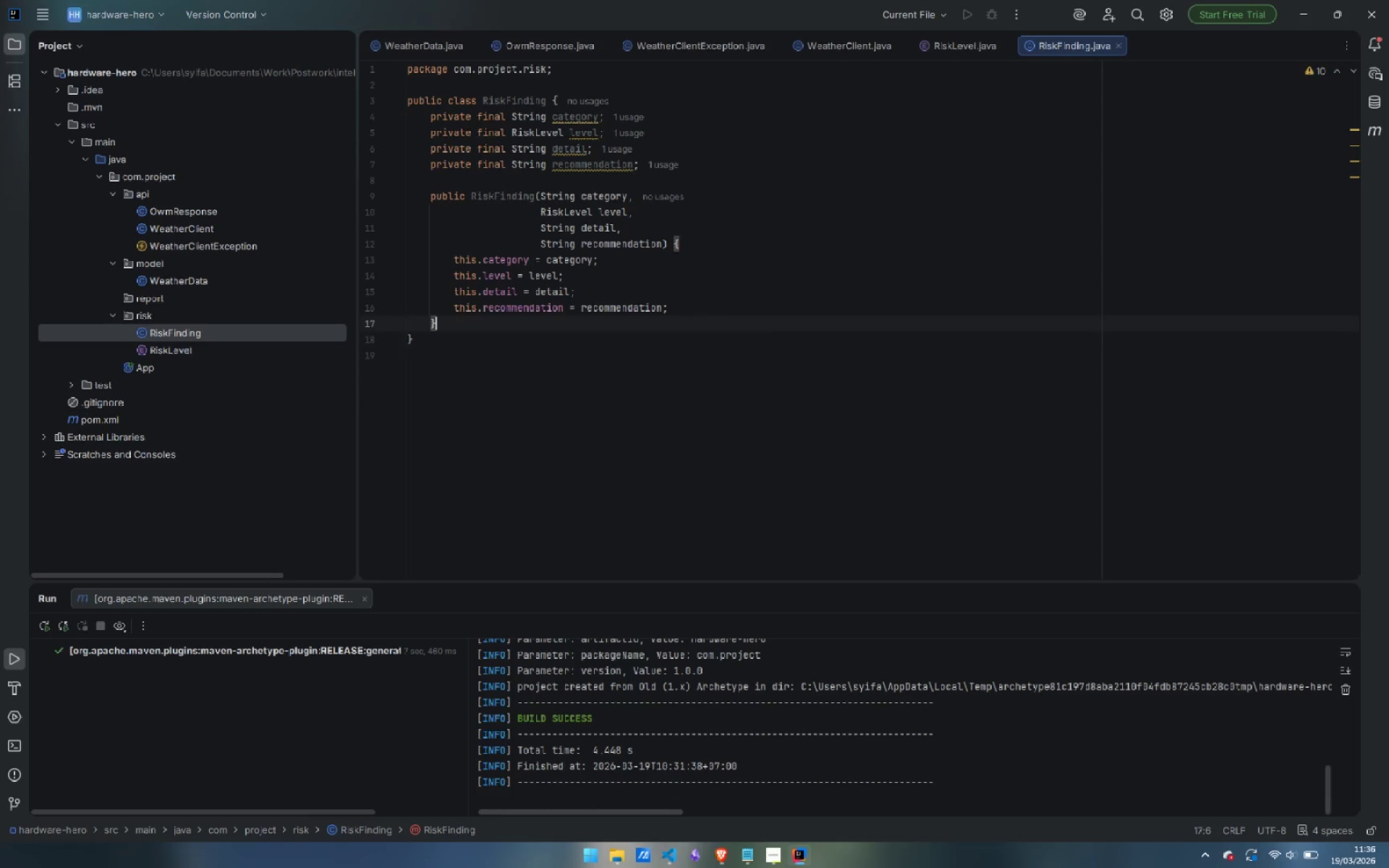 
key(Enter)
 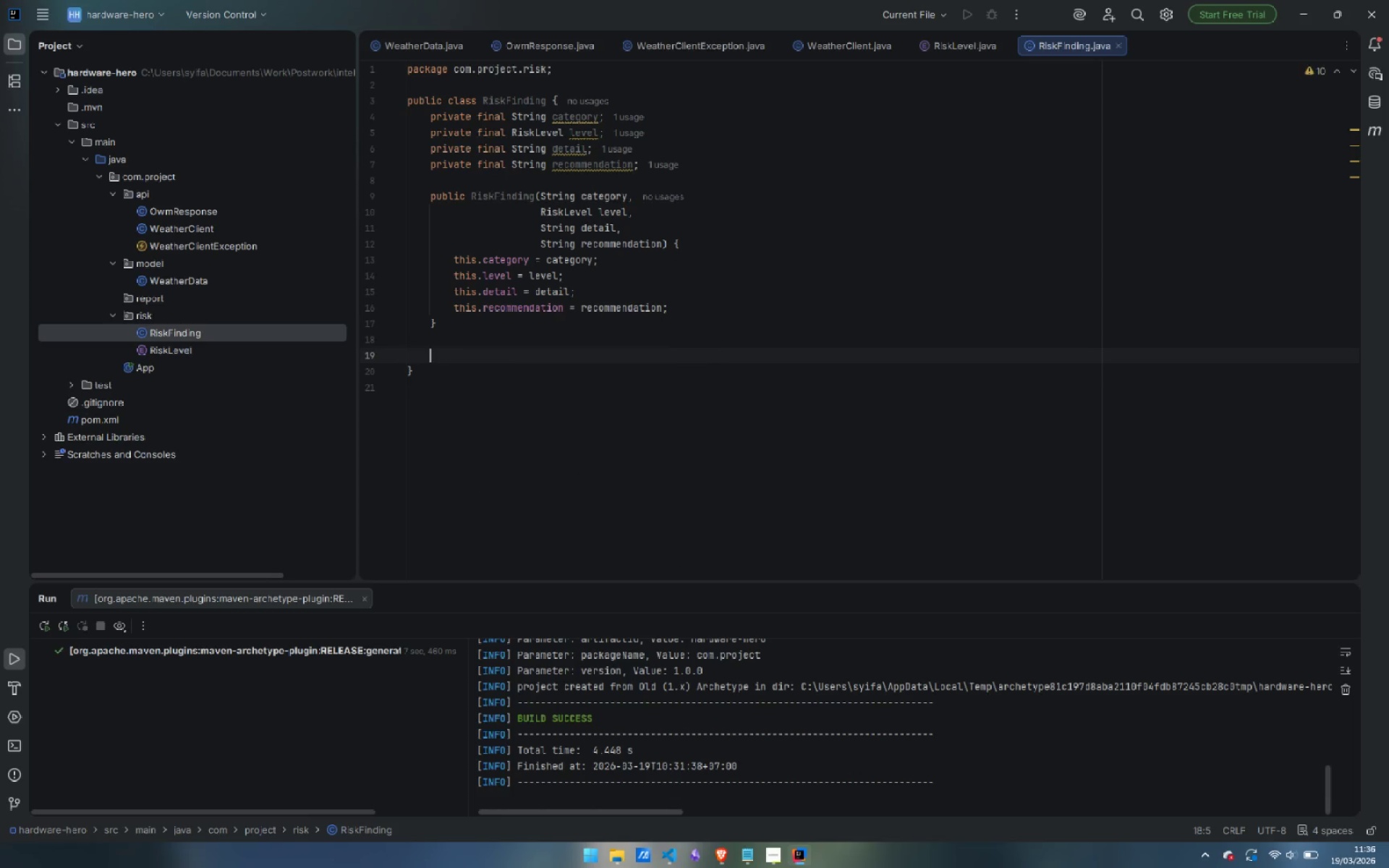 
key(Enter)
 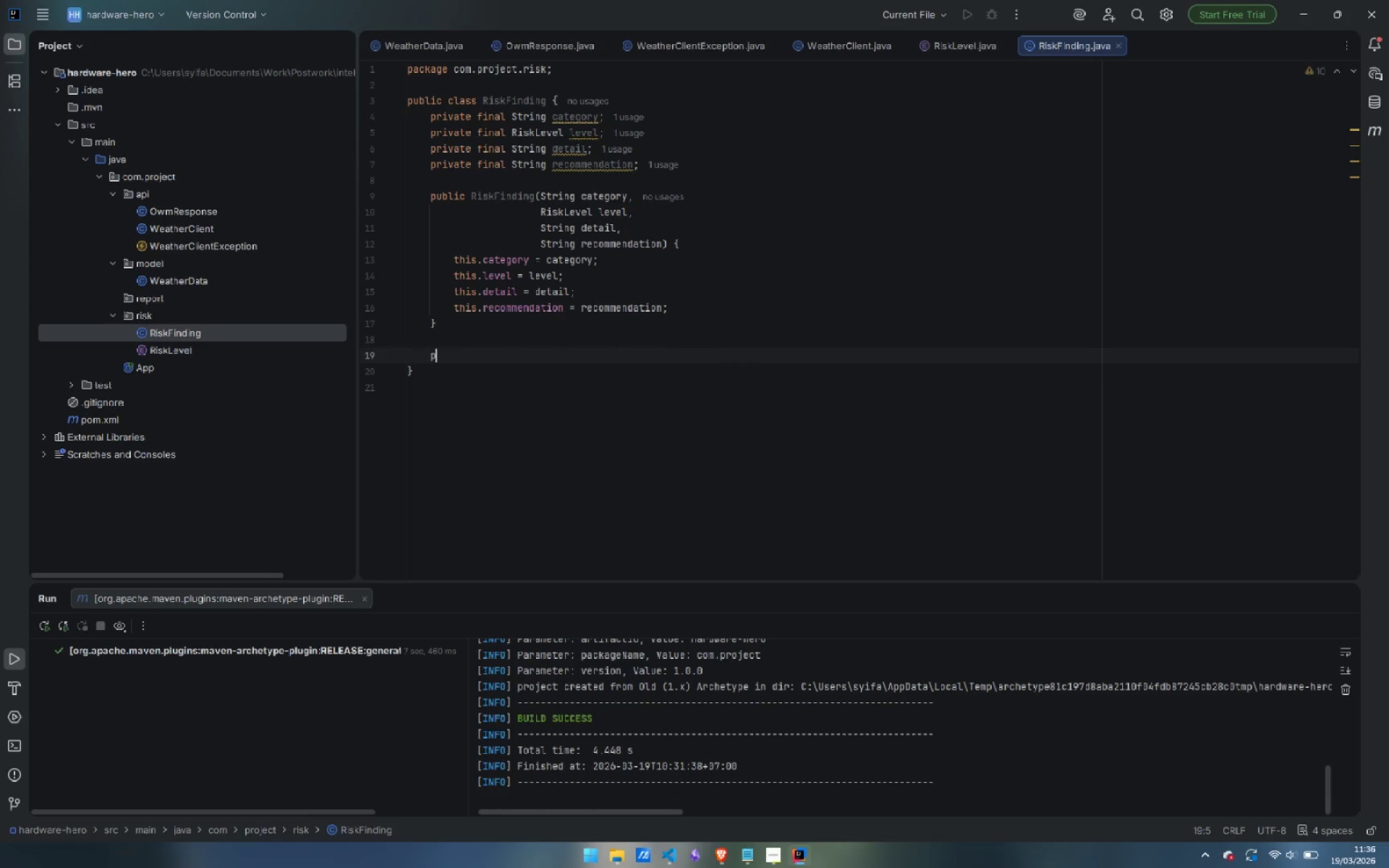 
type(public Strint )
key(Backspace)
key(Backspace)
type(g getCa)
 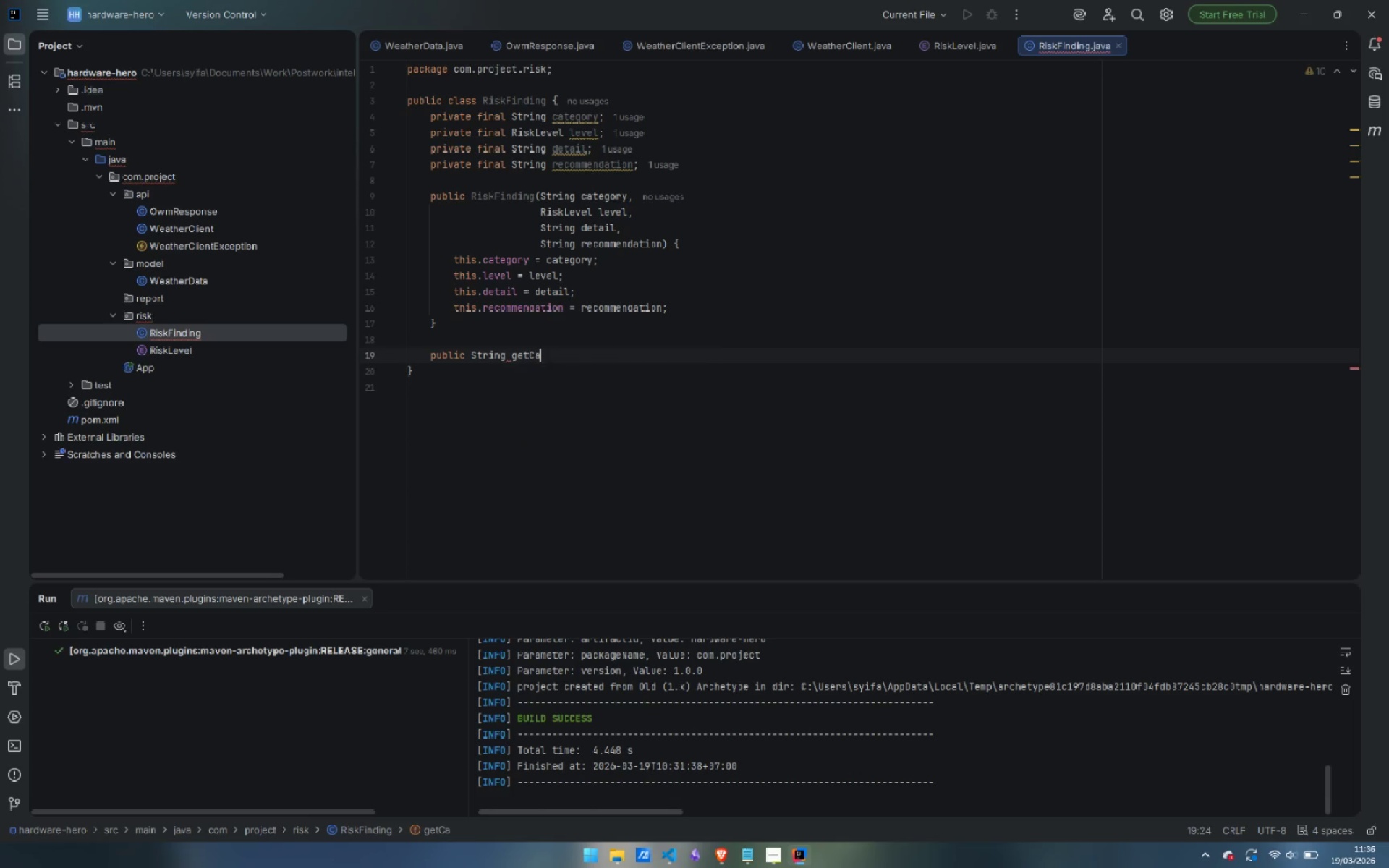 
key(Enter)
 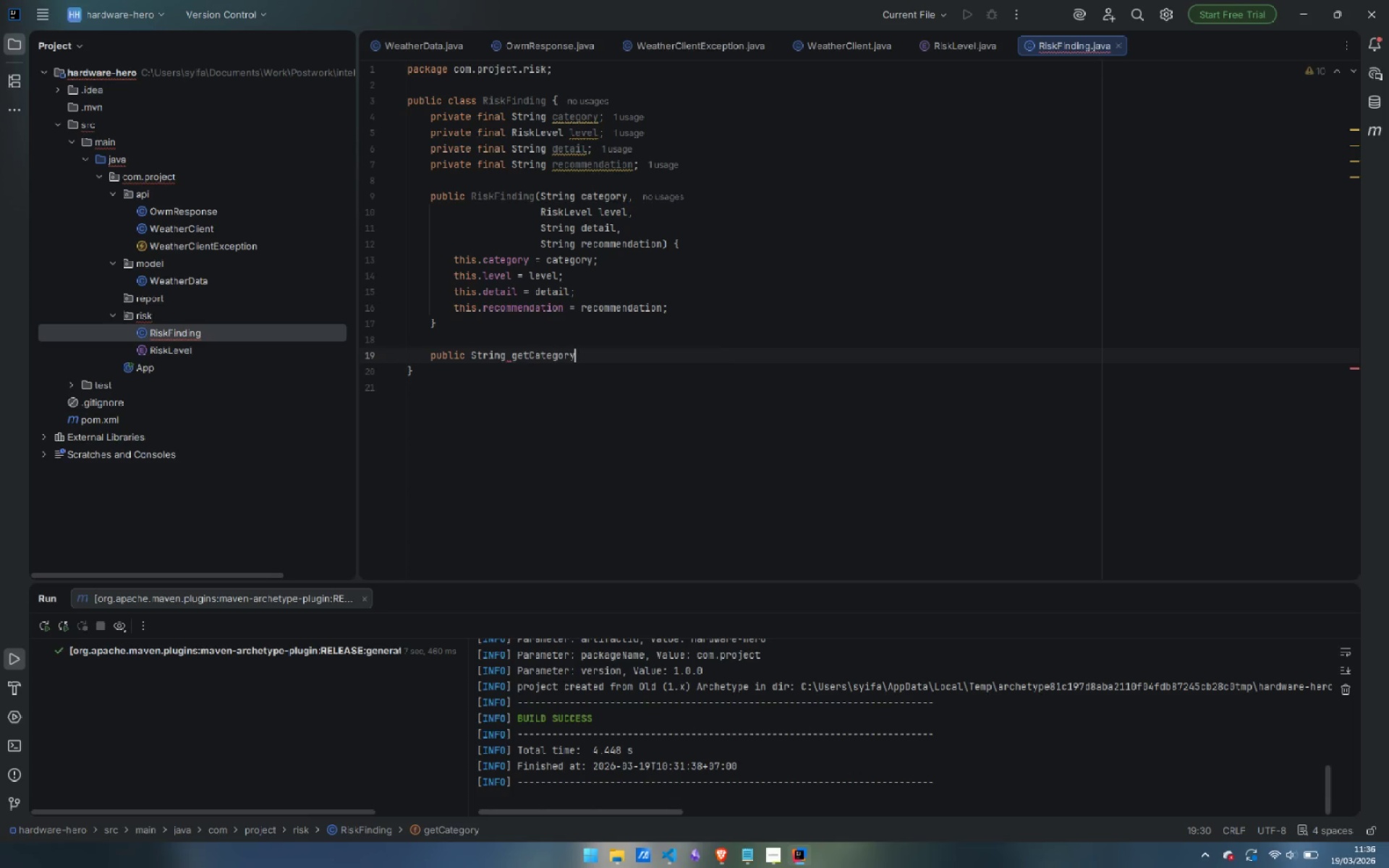 
type(() {)
 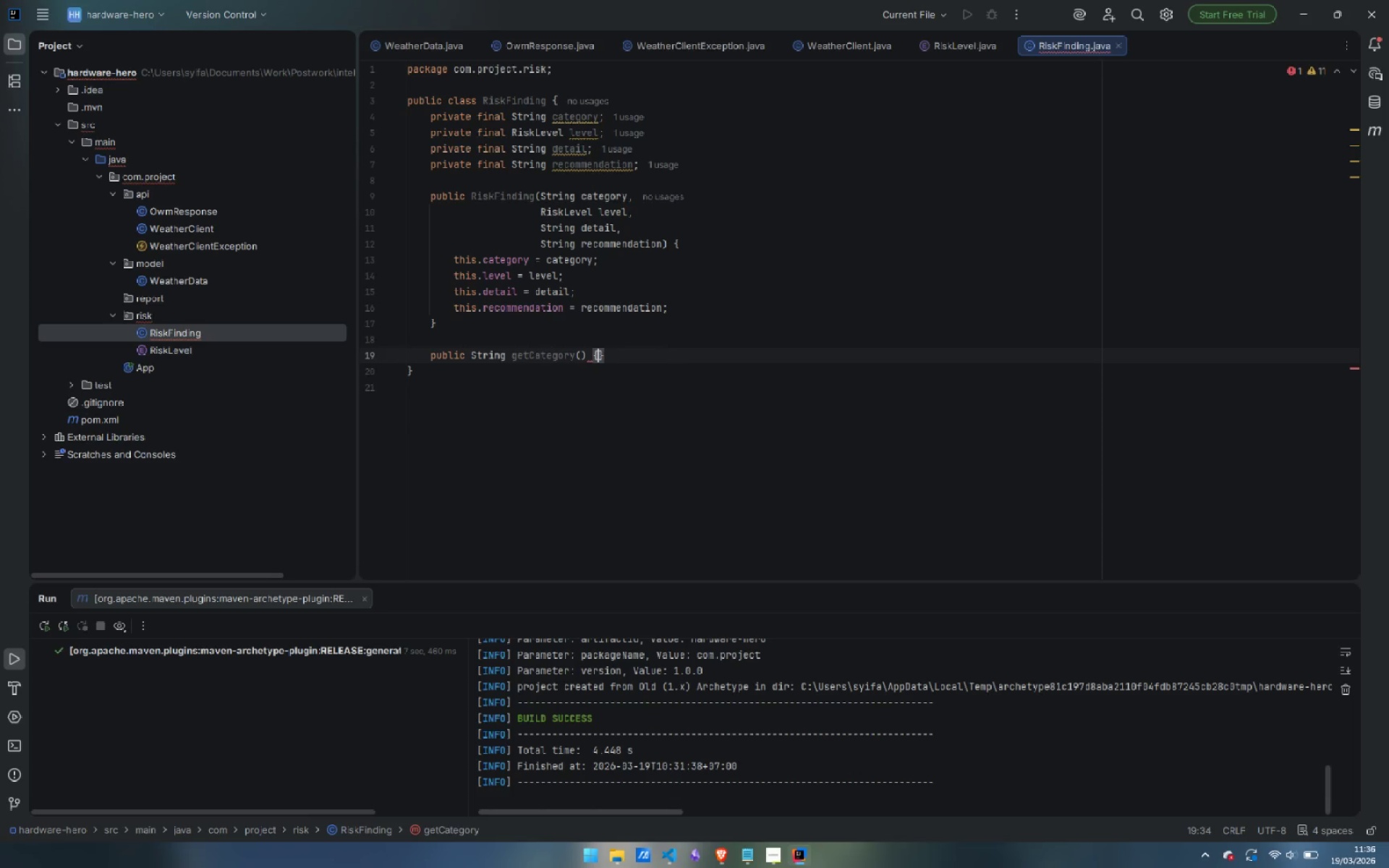 
key(Enter)
 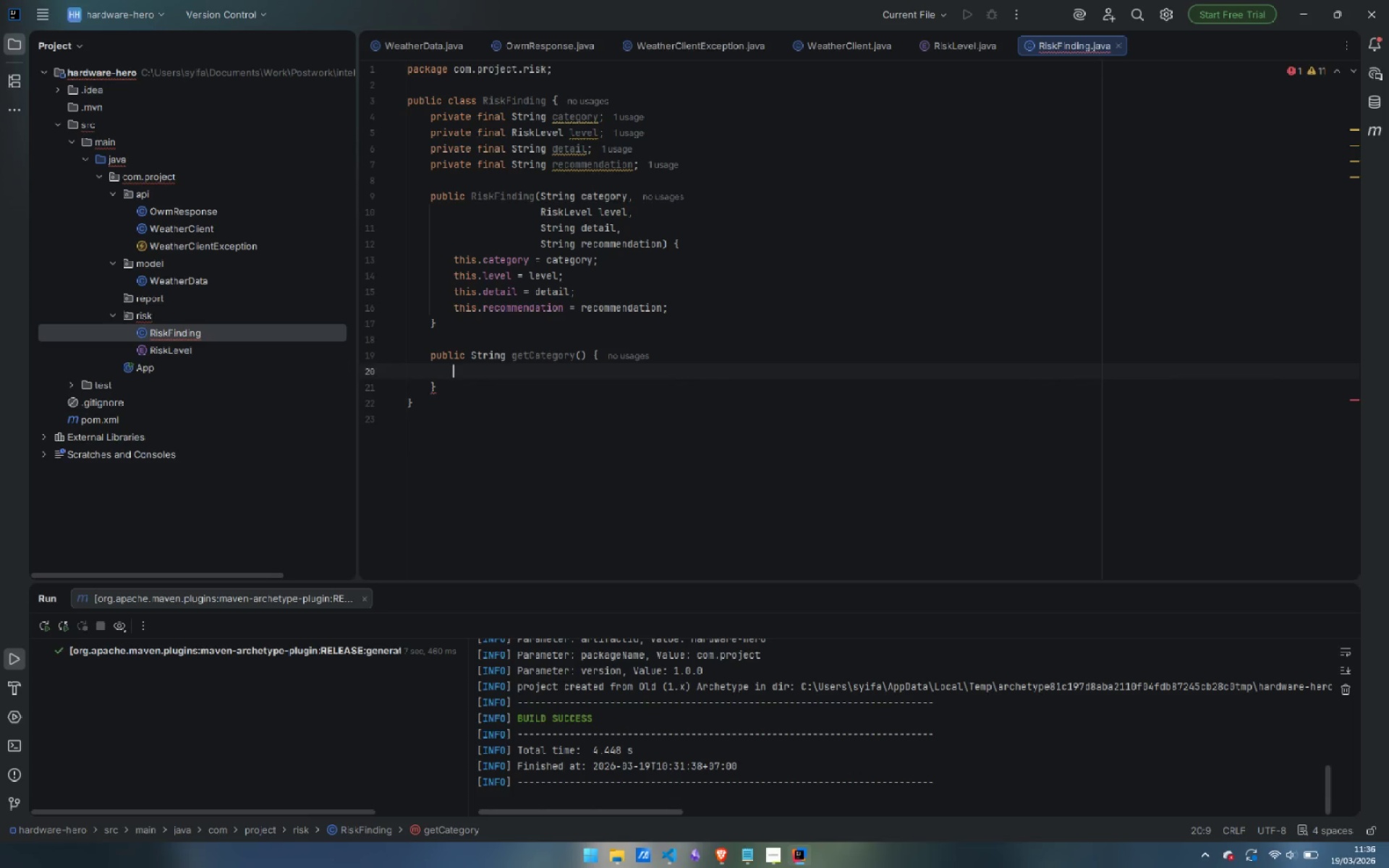 
type(retu)
 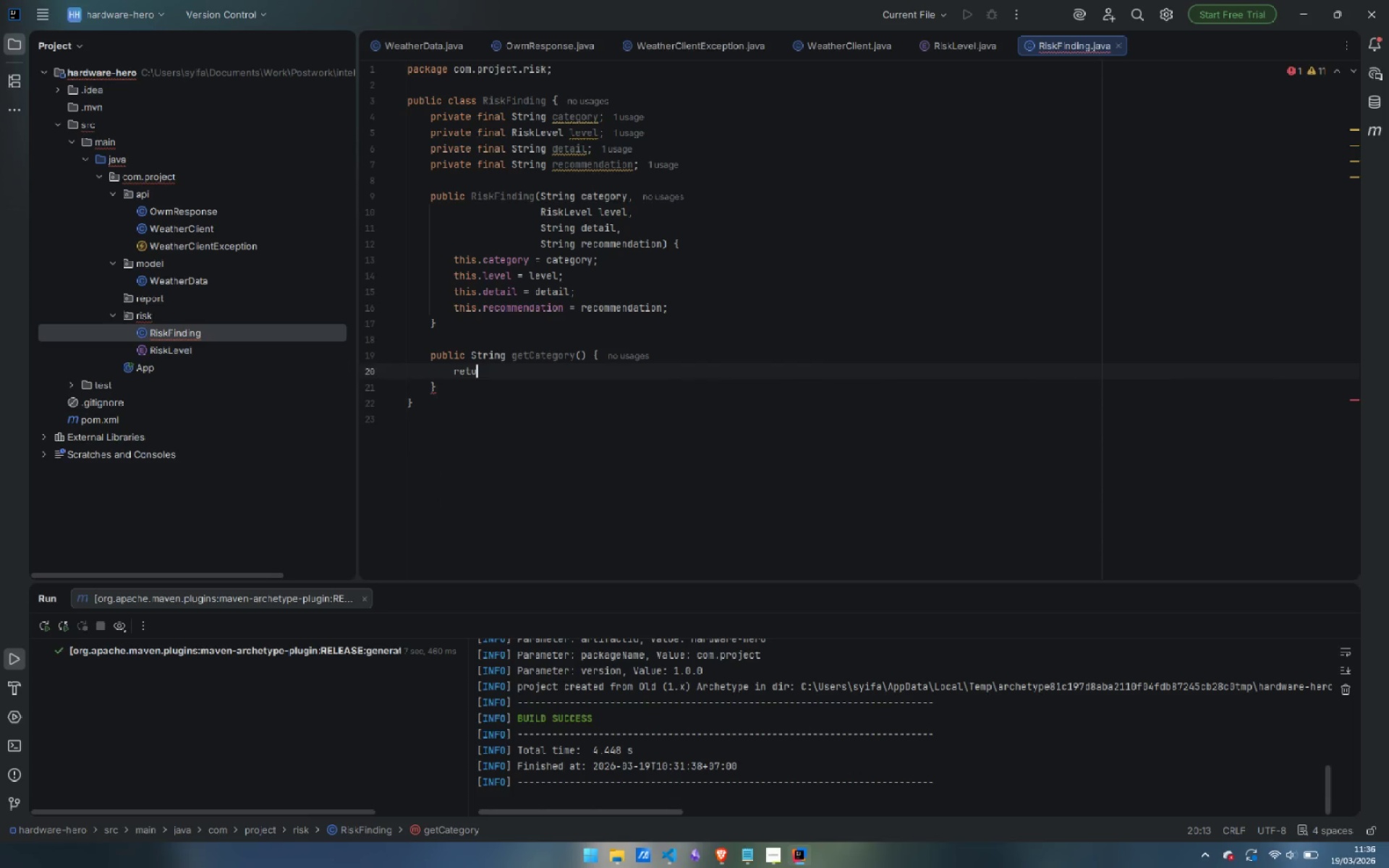 
key(Enter)
 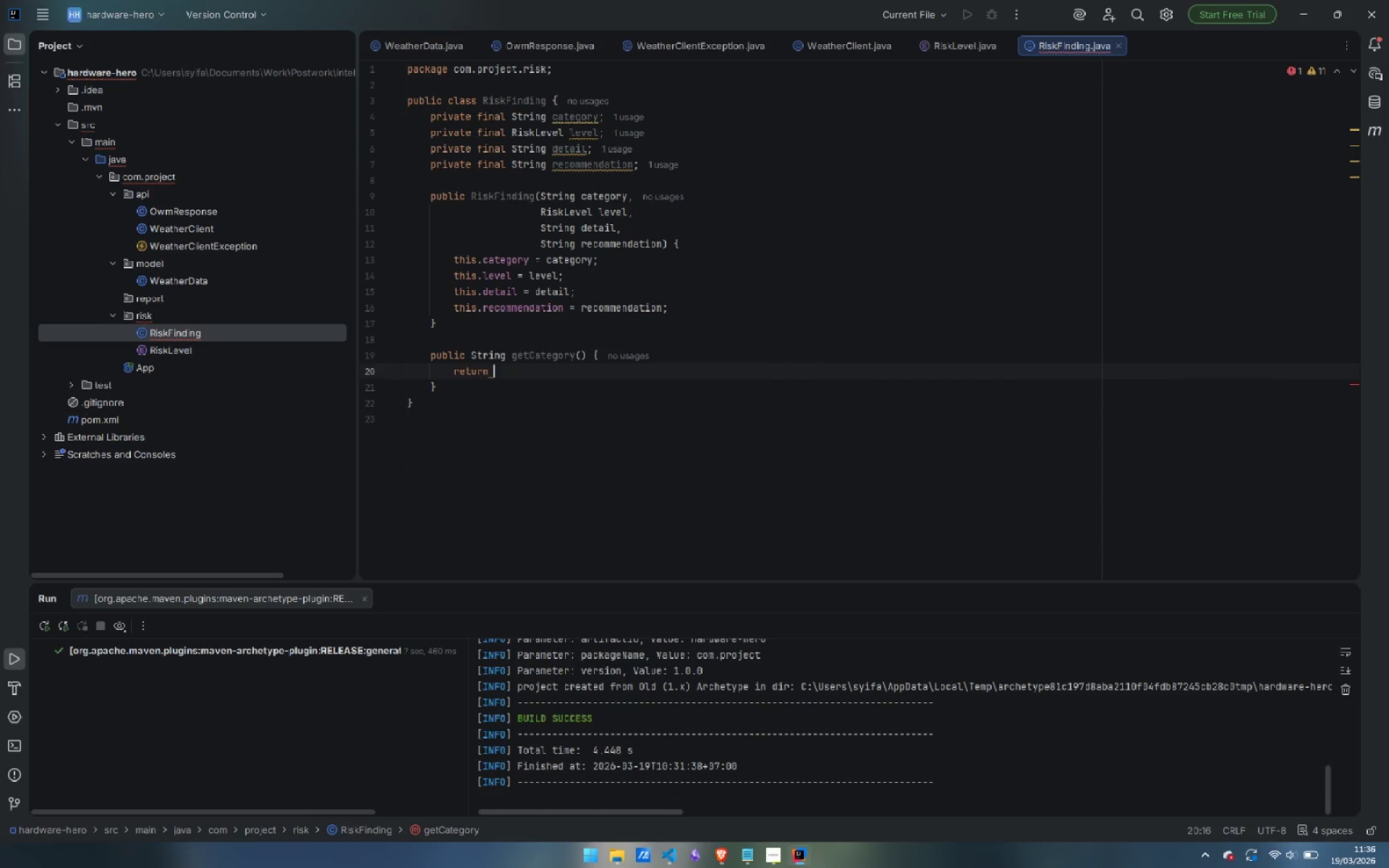 
type(ca)
 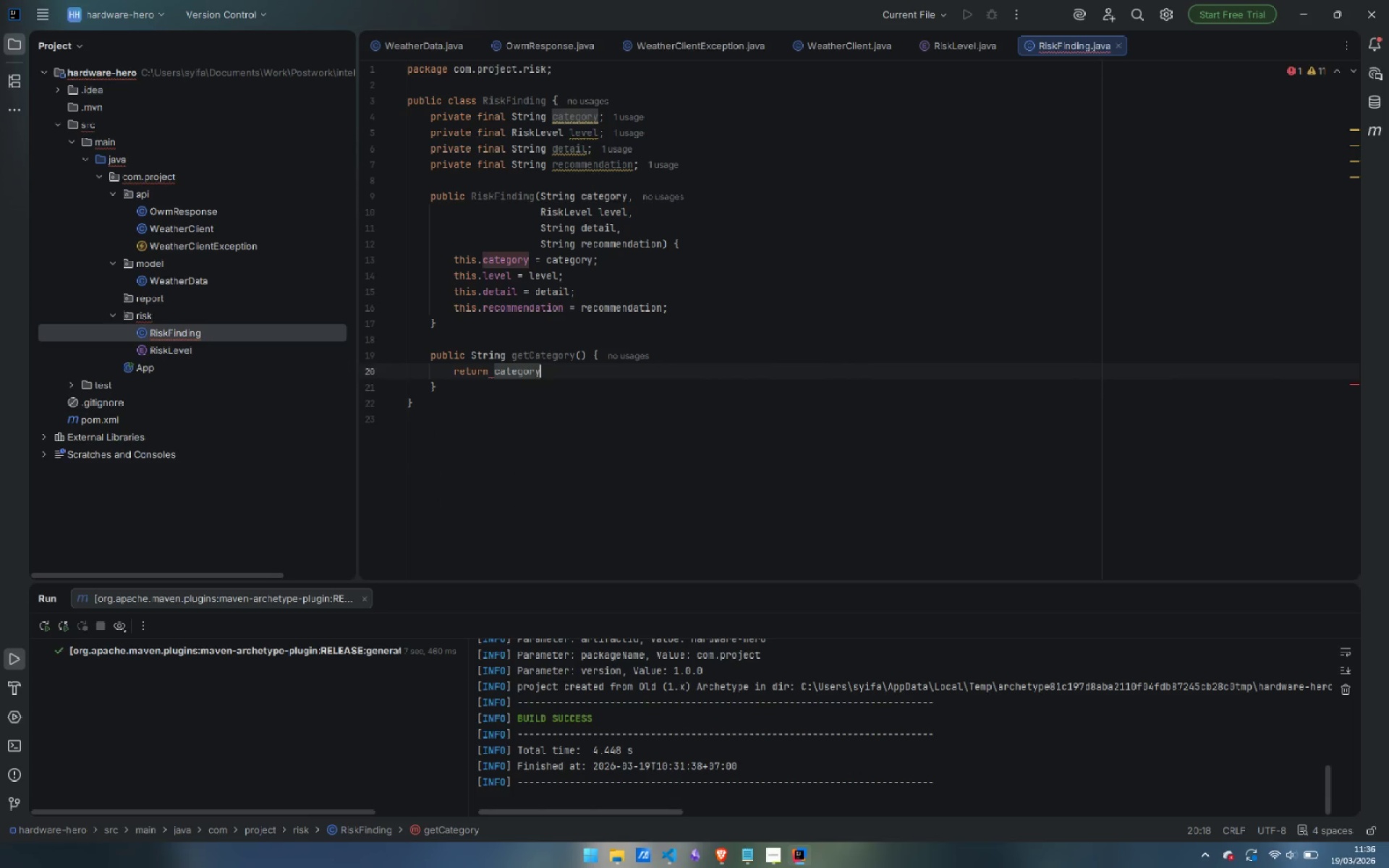 
key(Enter)
 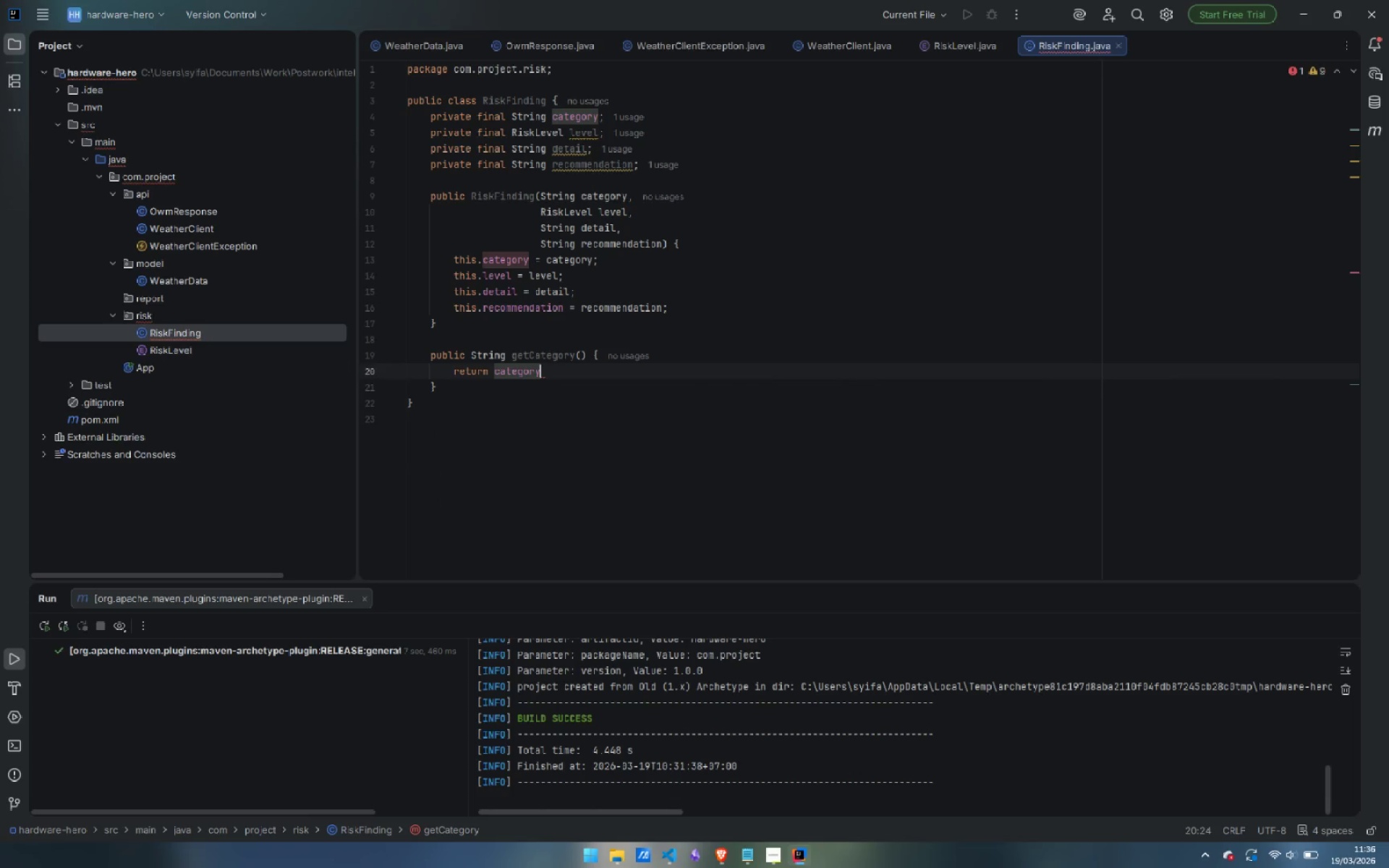 
key(Semicolon)
 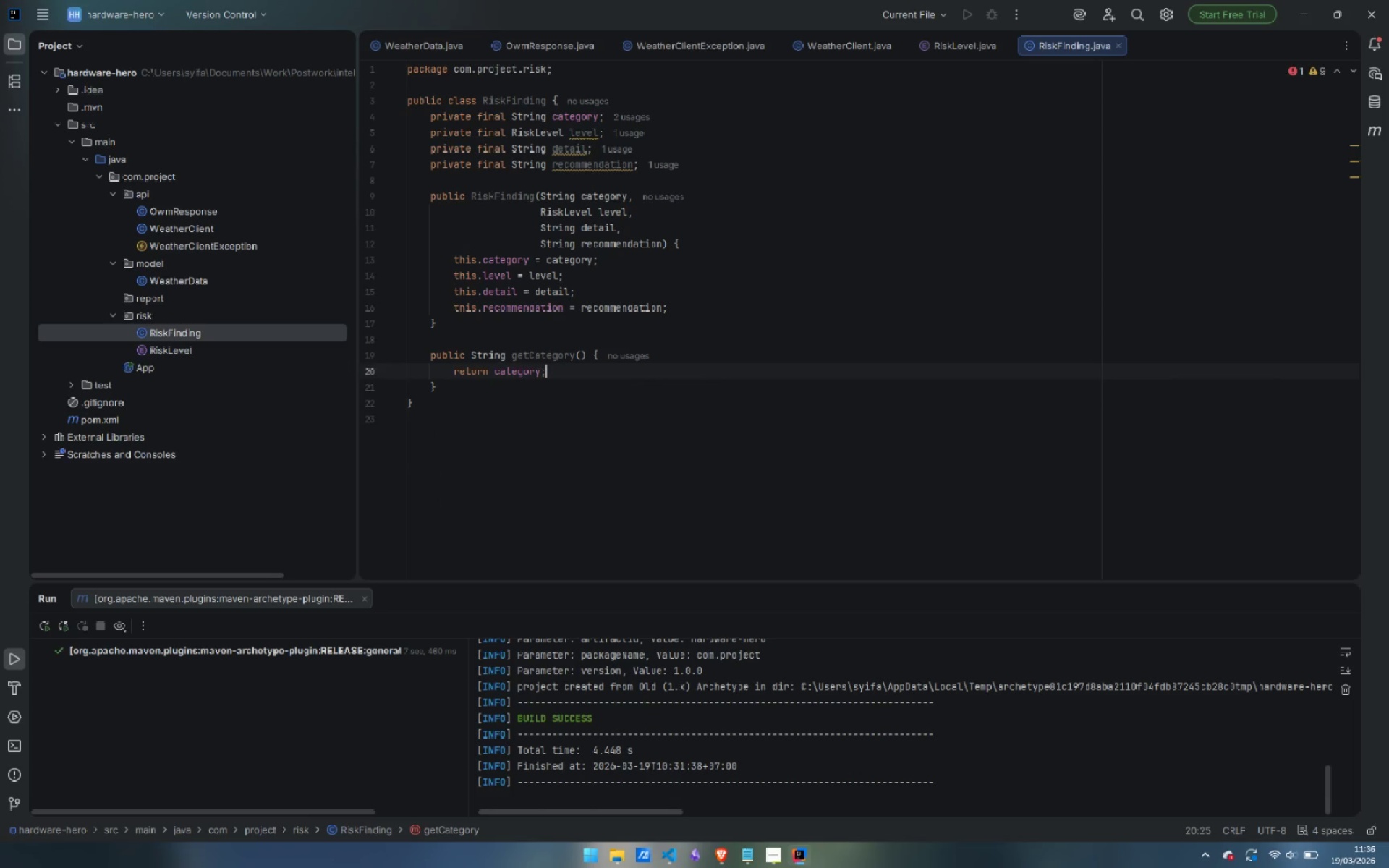 
key(ArrowDown)
 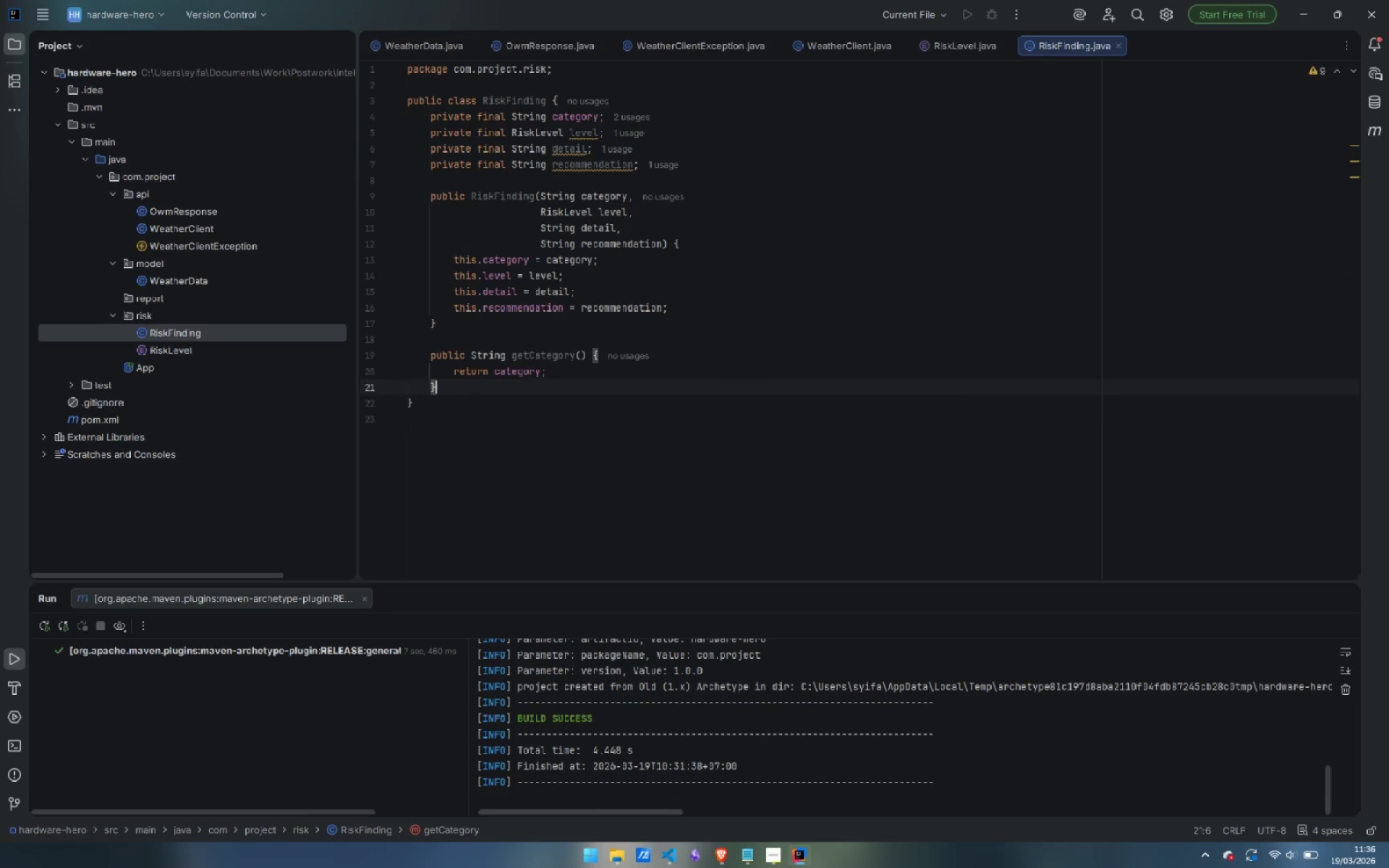 
key(Enter)
 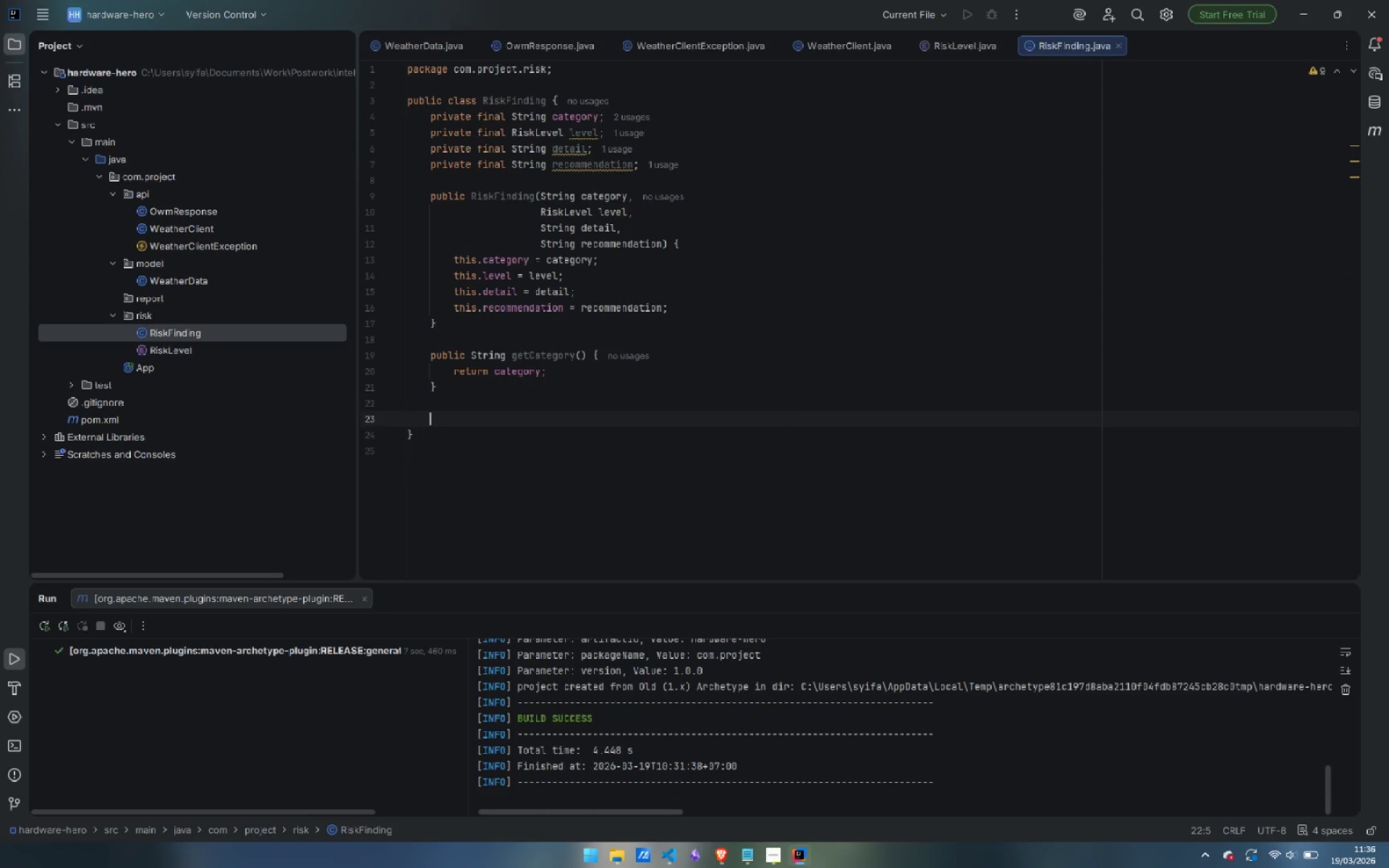 
key(Enter)
 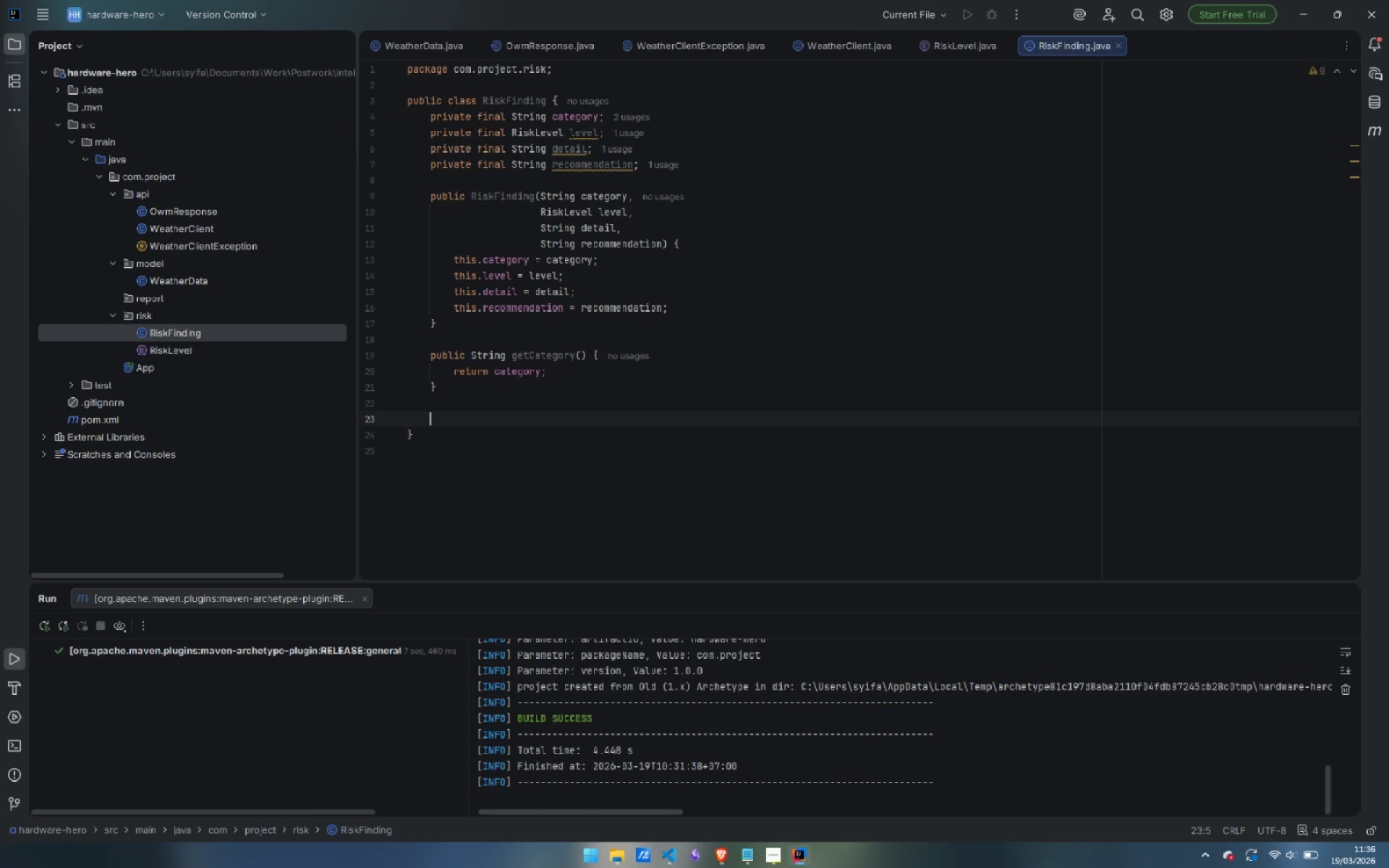 
type(public RiskL)
 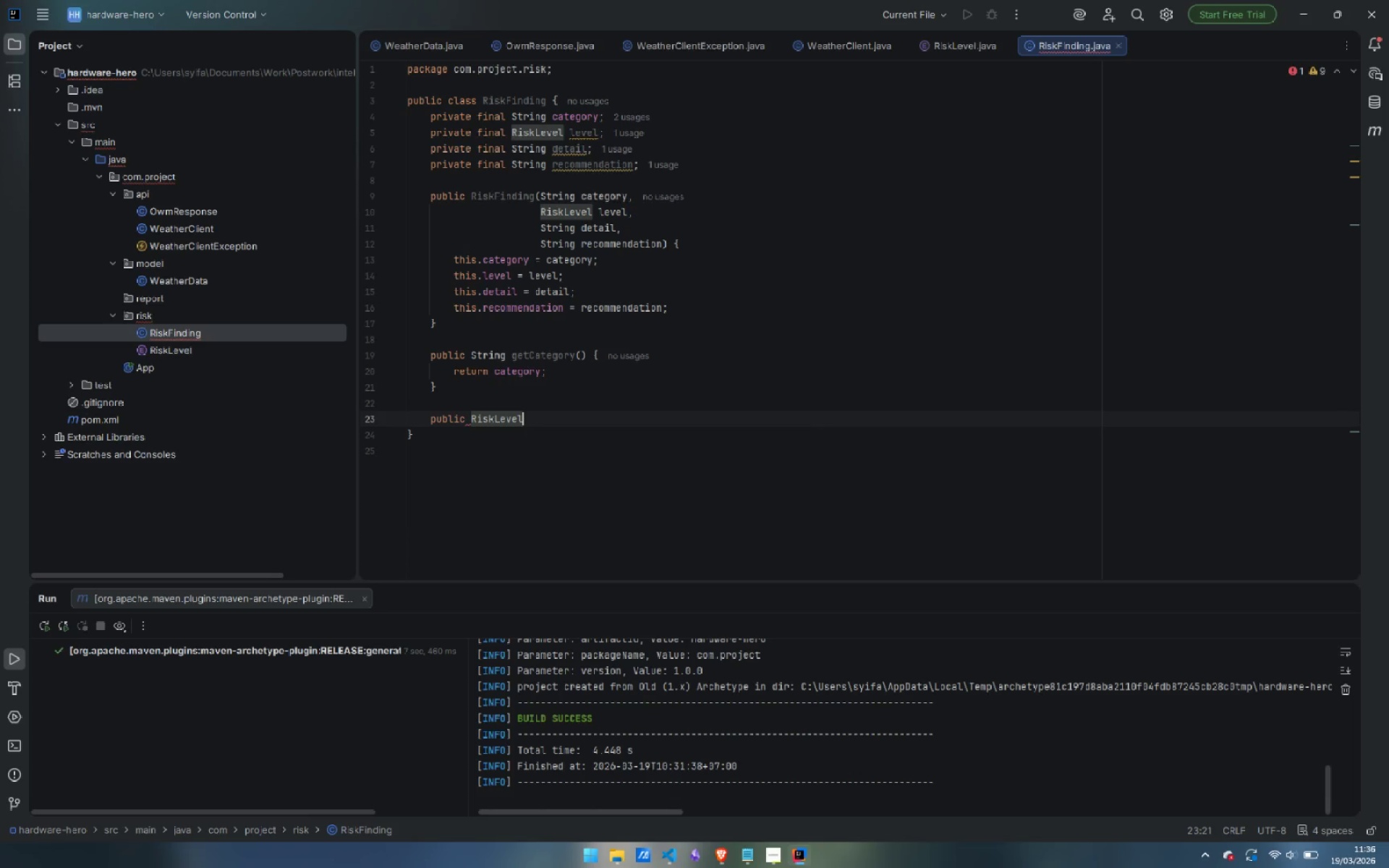 
 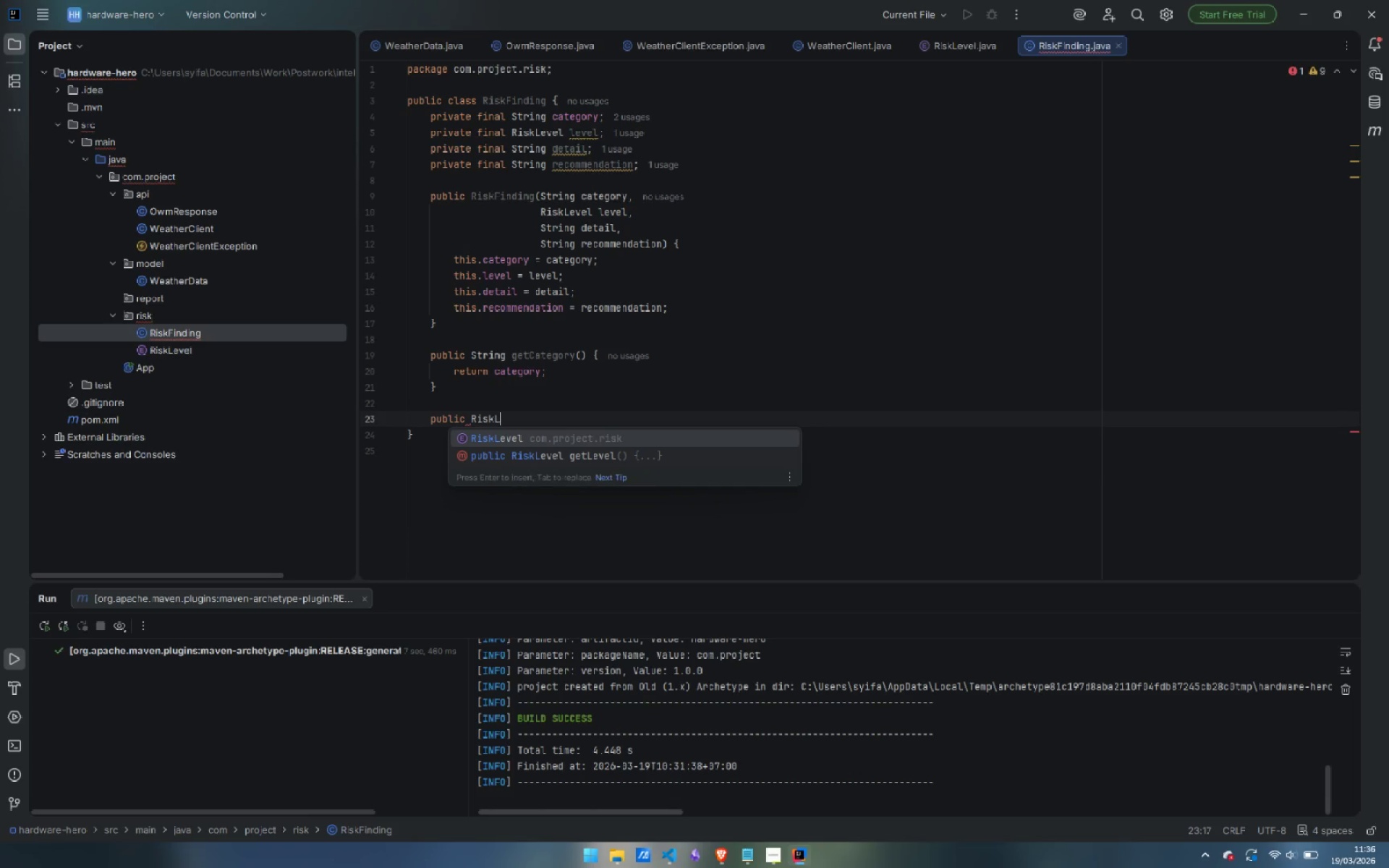 
key(Enter)
 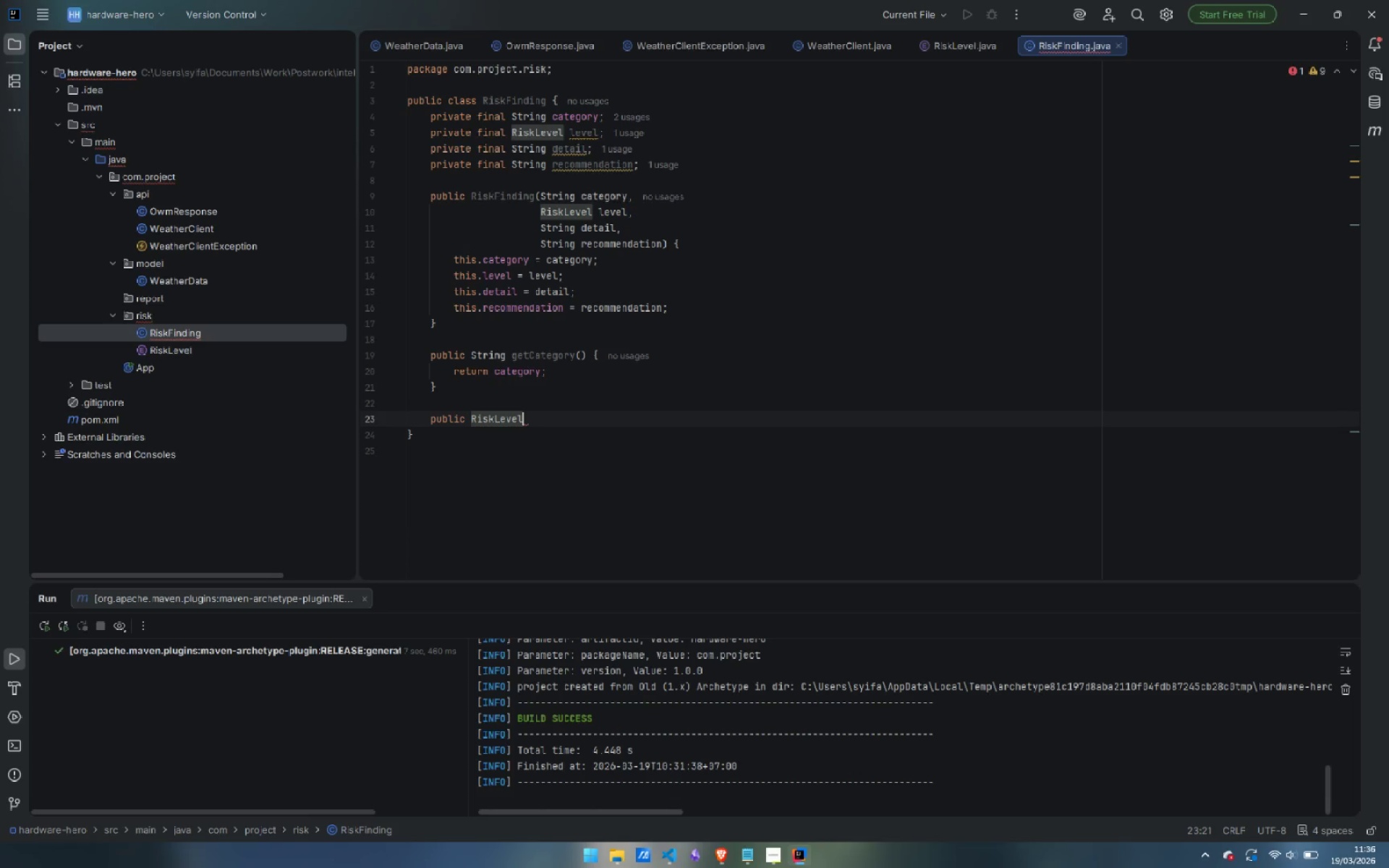 
type( = )
key(Backspace)
key(Backspace)
key(Backspace)
type( get)
 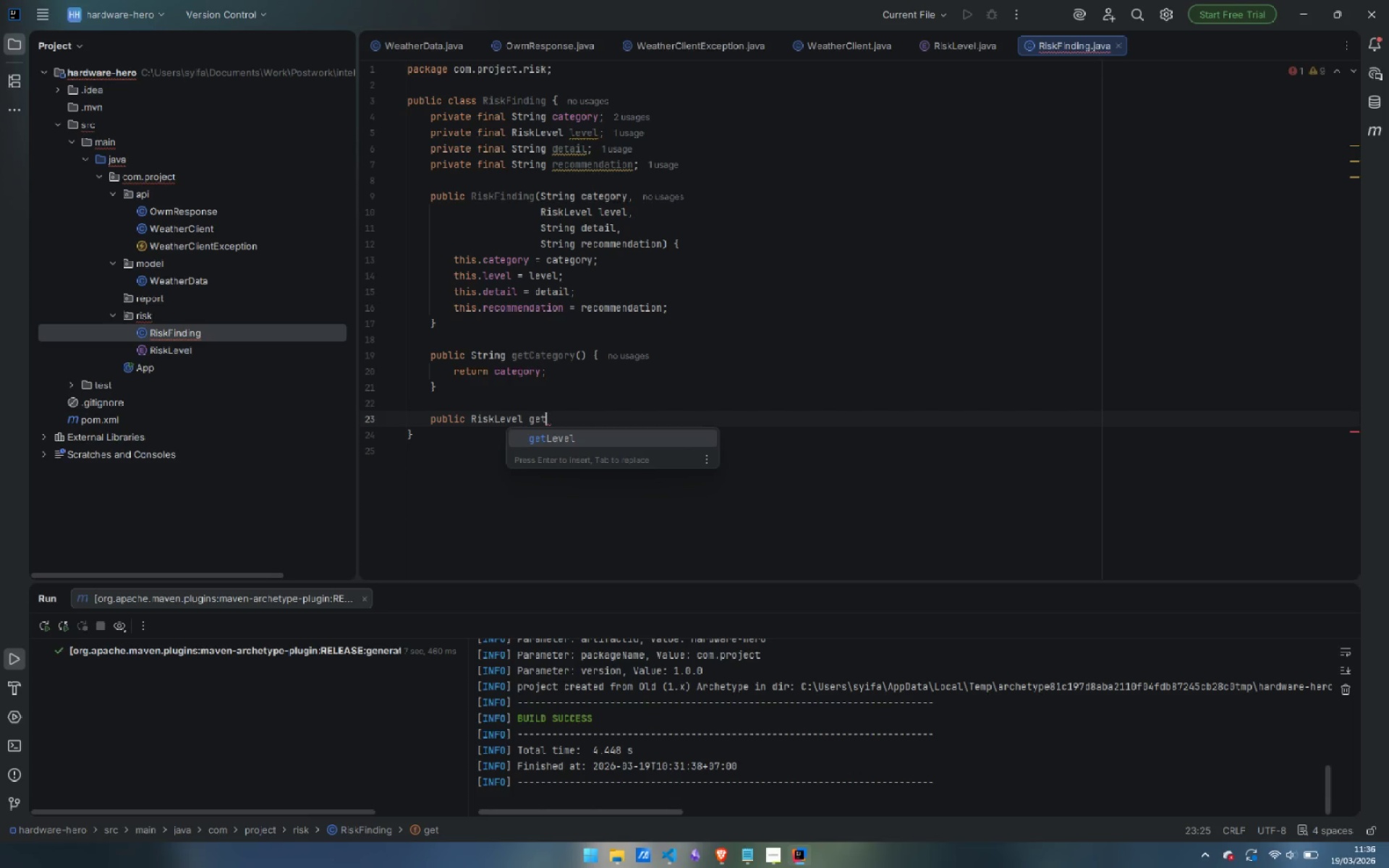 
key(Enter)
 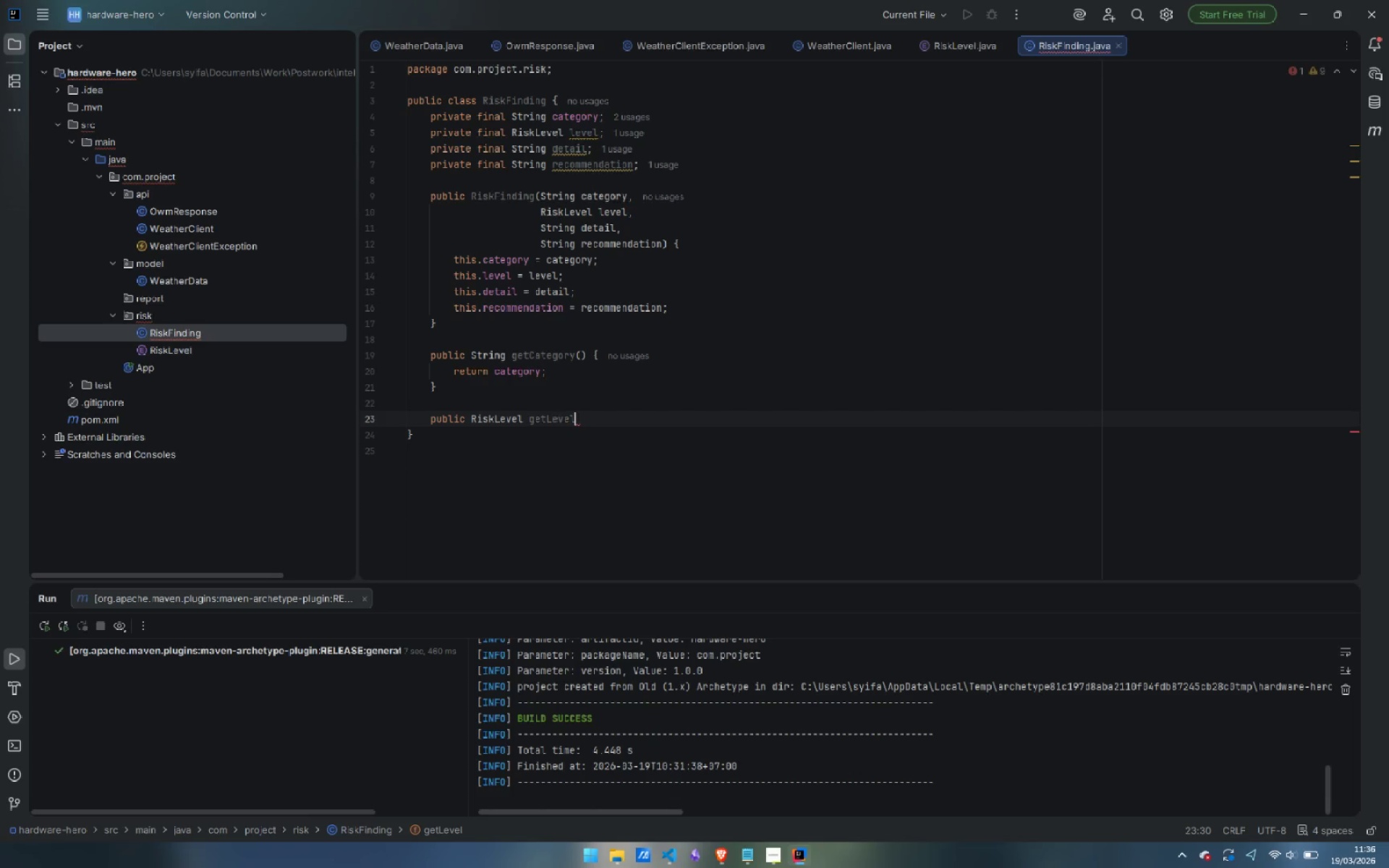 
type(() {)
 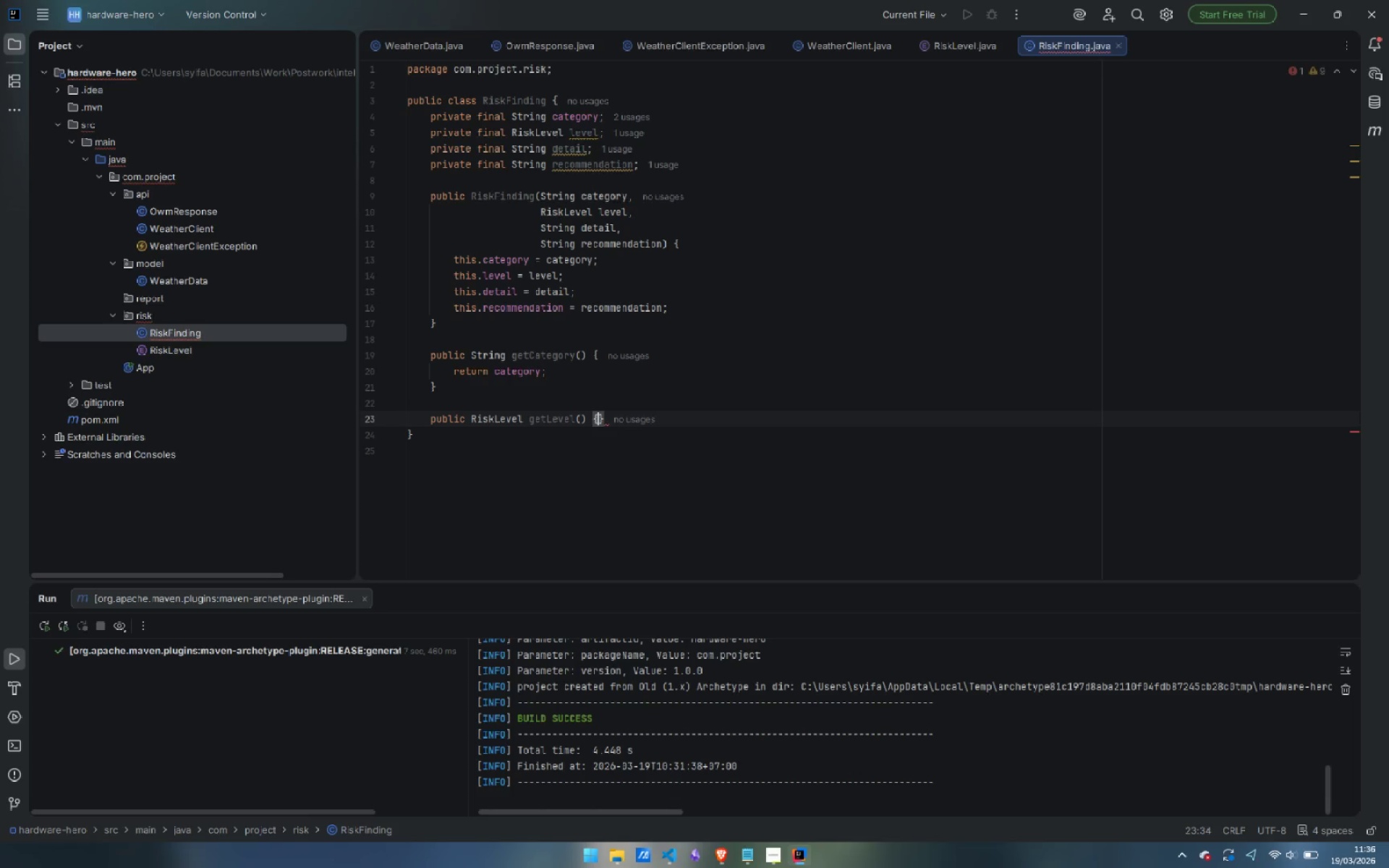 
key(Enter)
 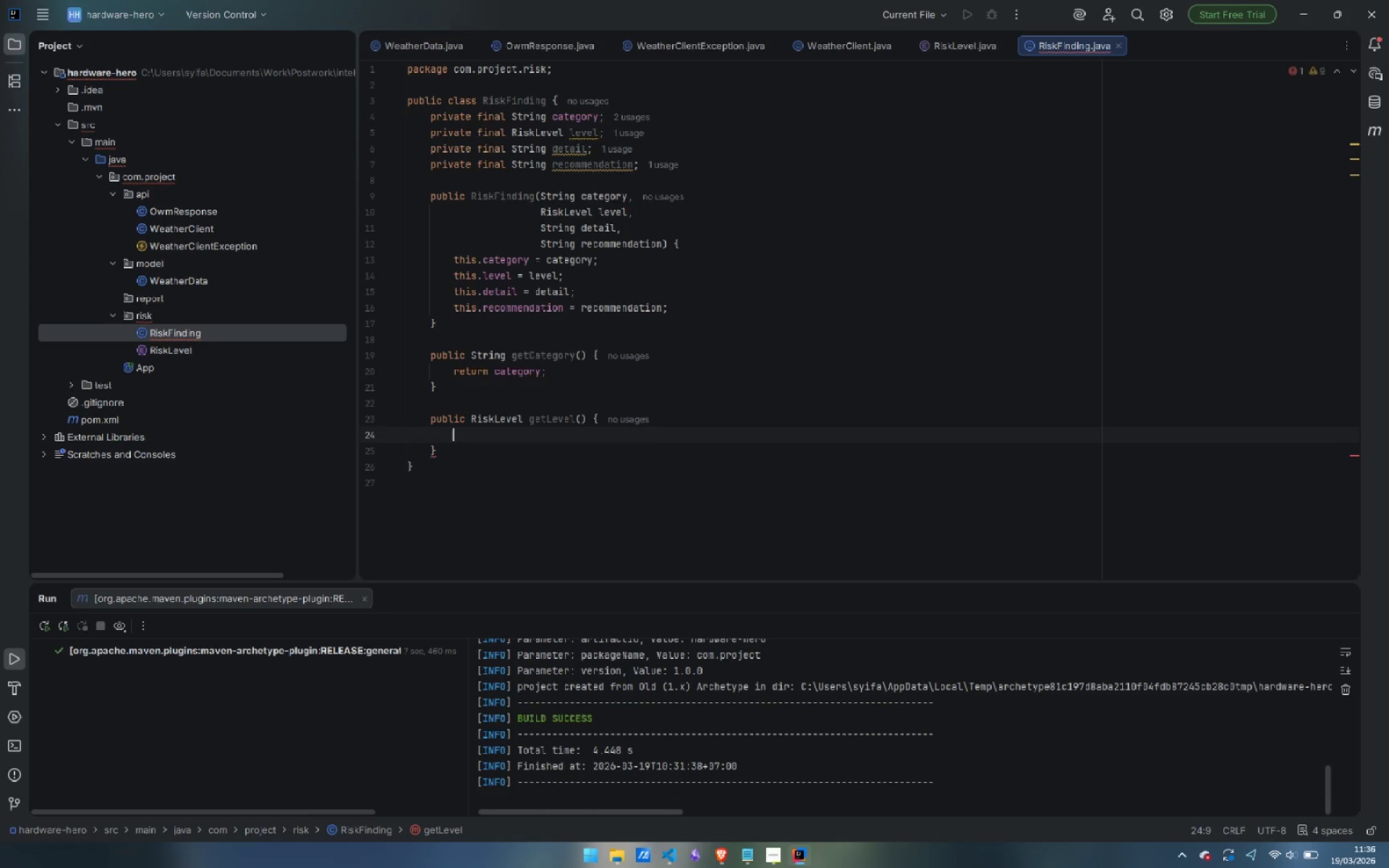 
type(retun )
key(Backspace)
key(Backspace)
type(rn le)
 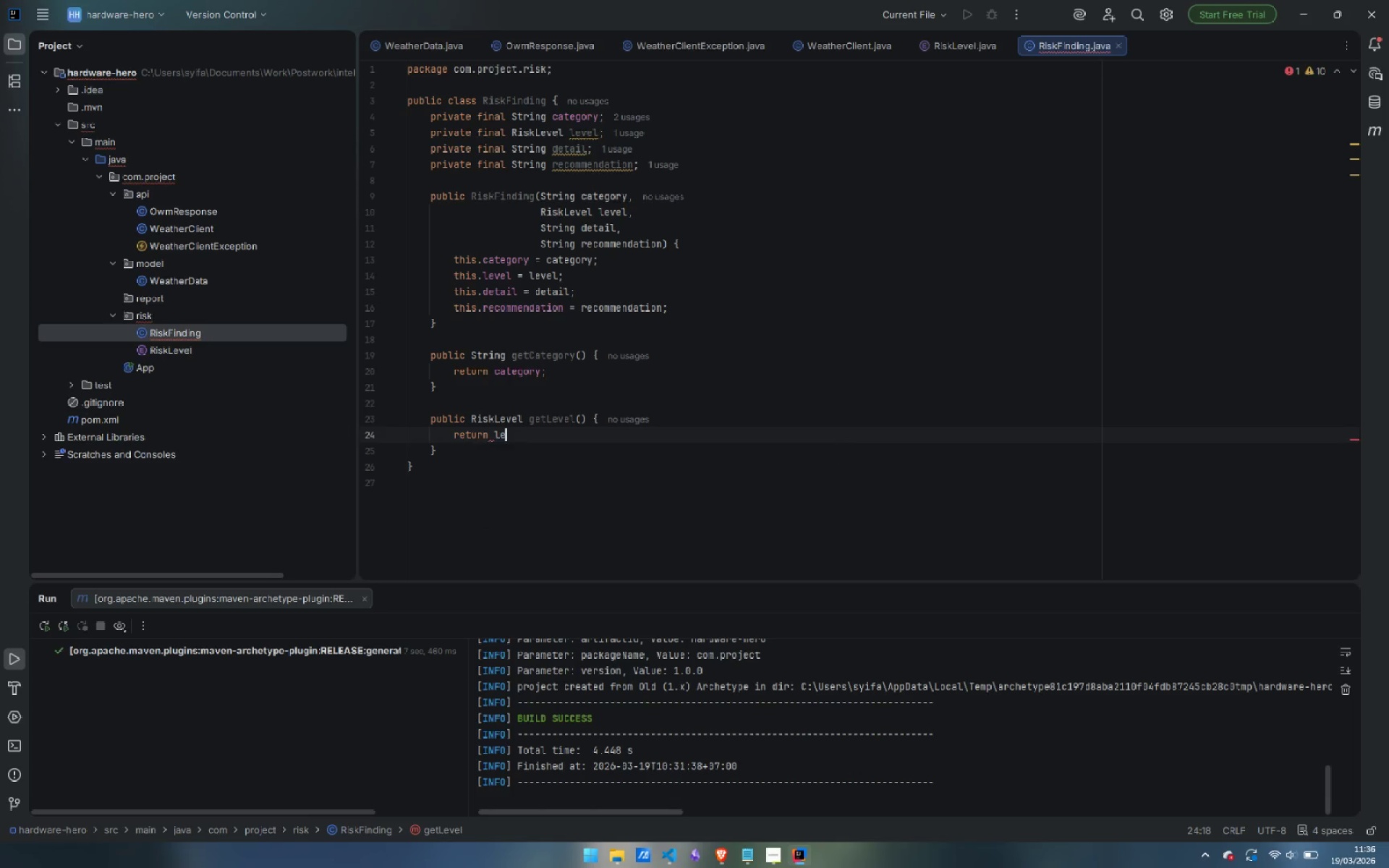 
key(Enter)
 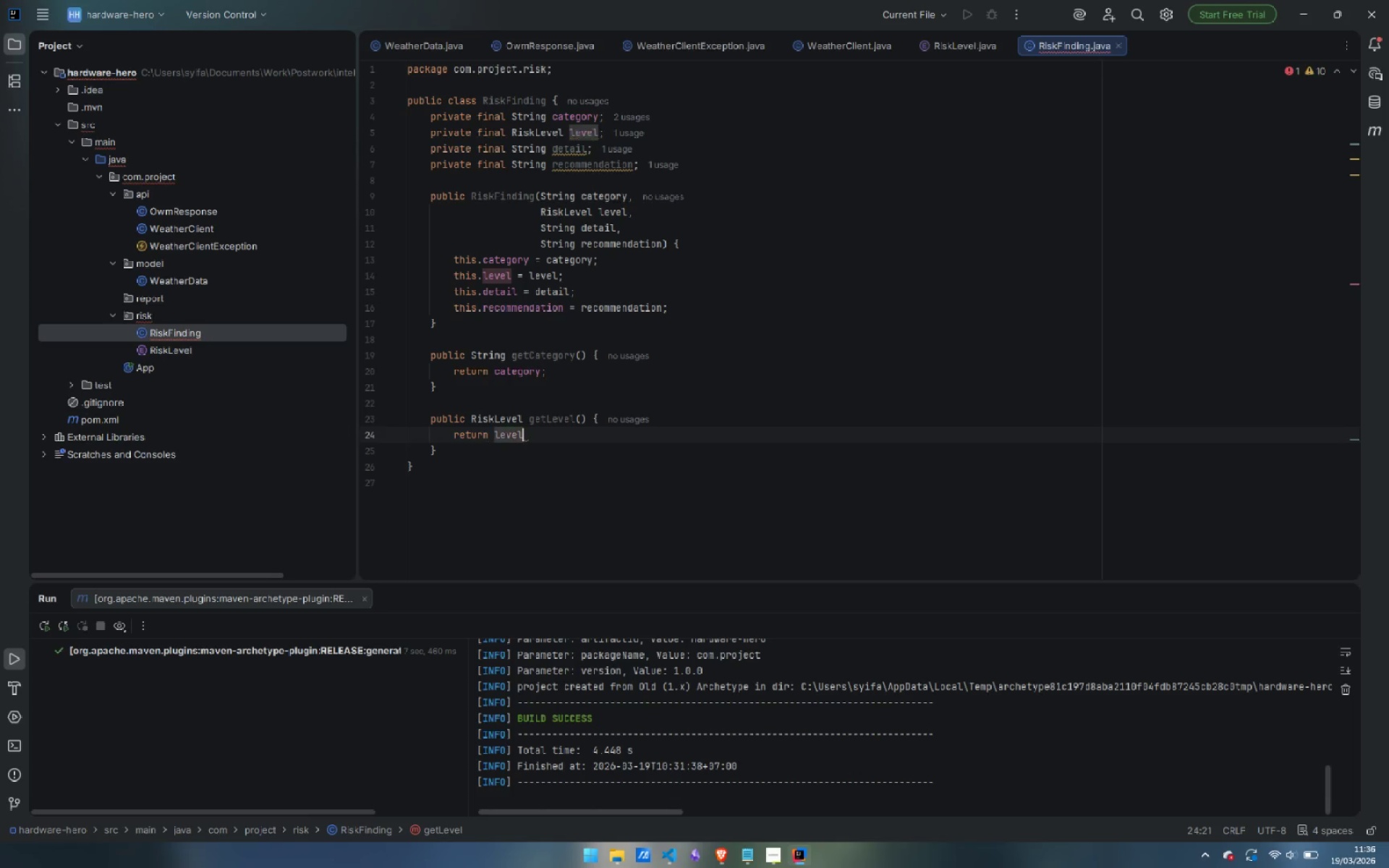 
key(Semicolon)
 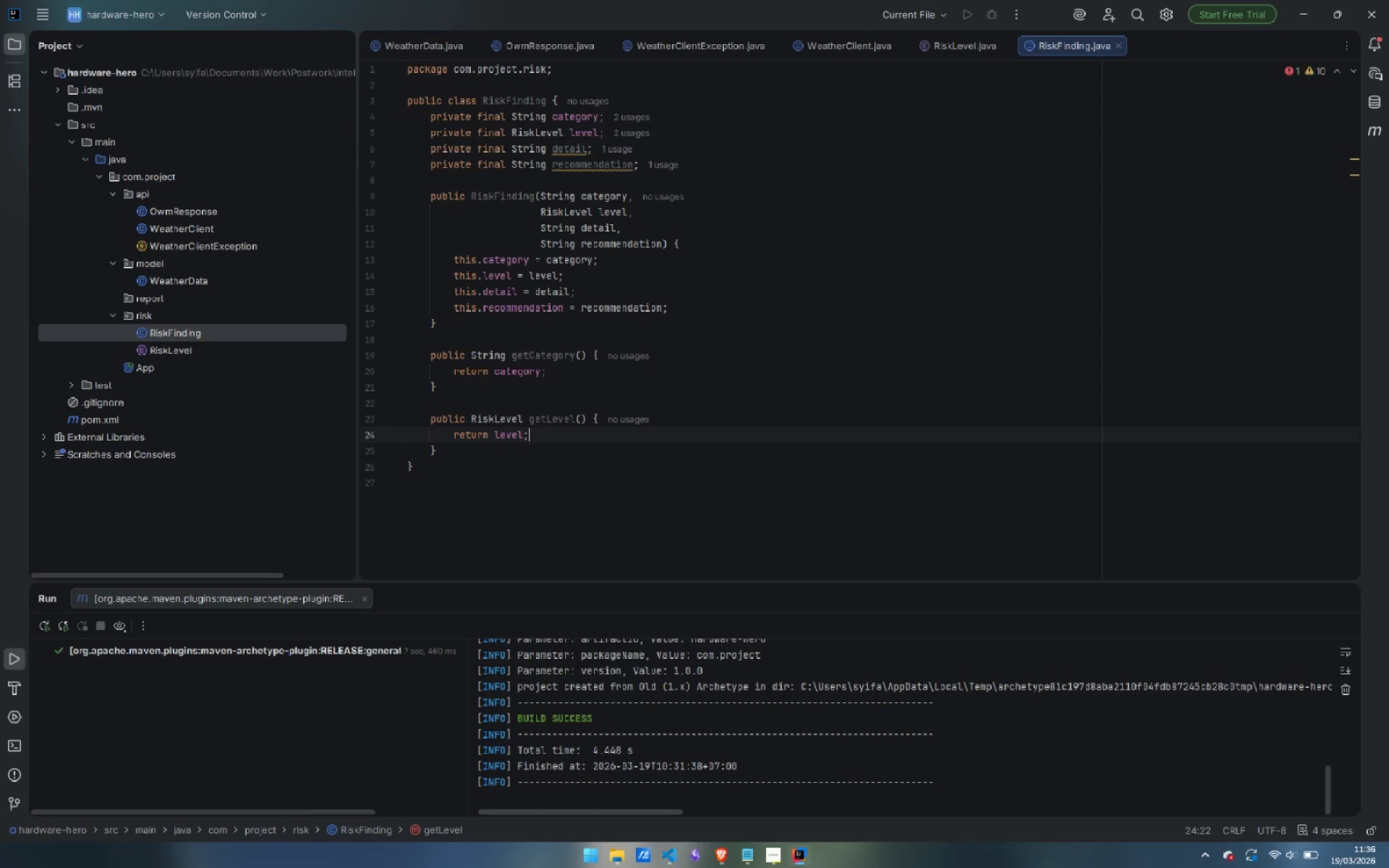 
key(ArrowDown)
 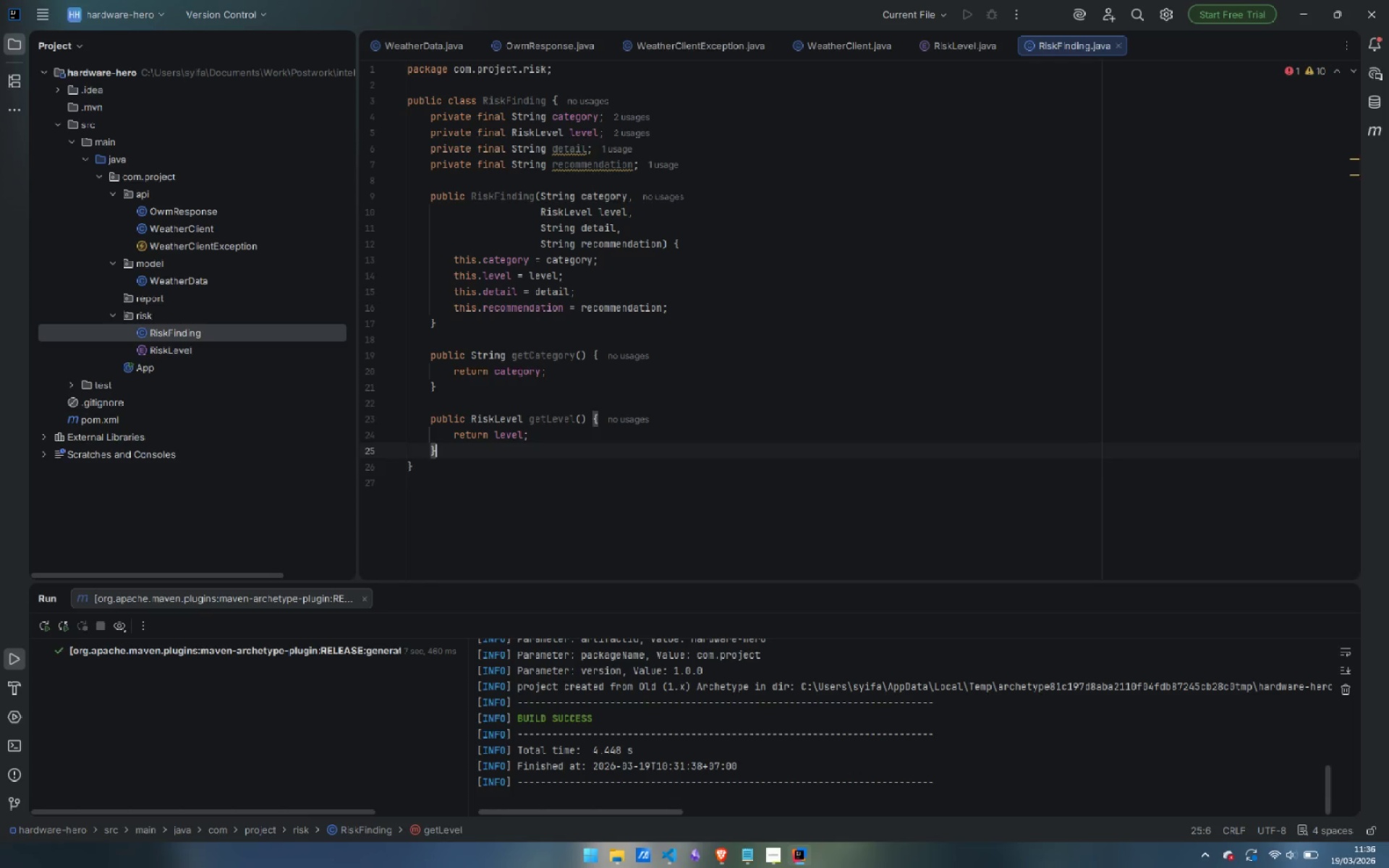 
key(Enter)
 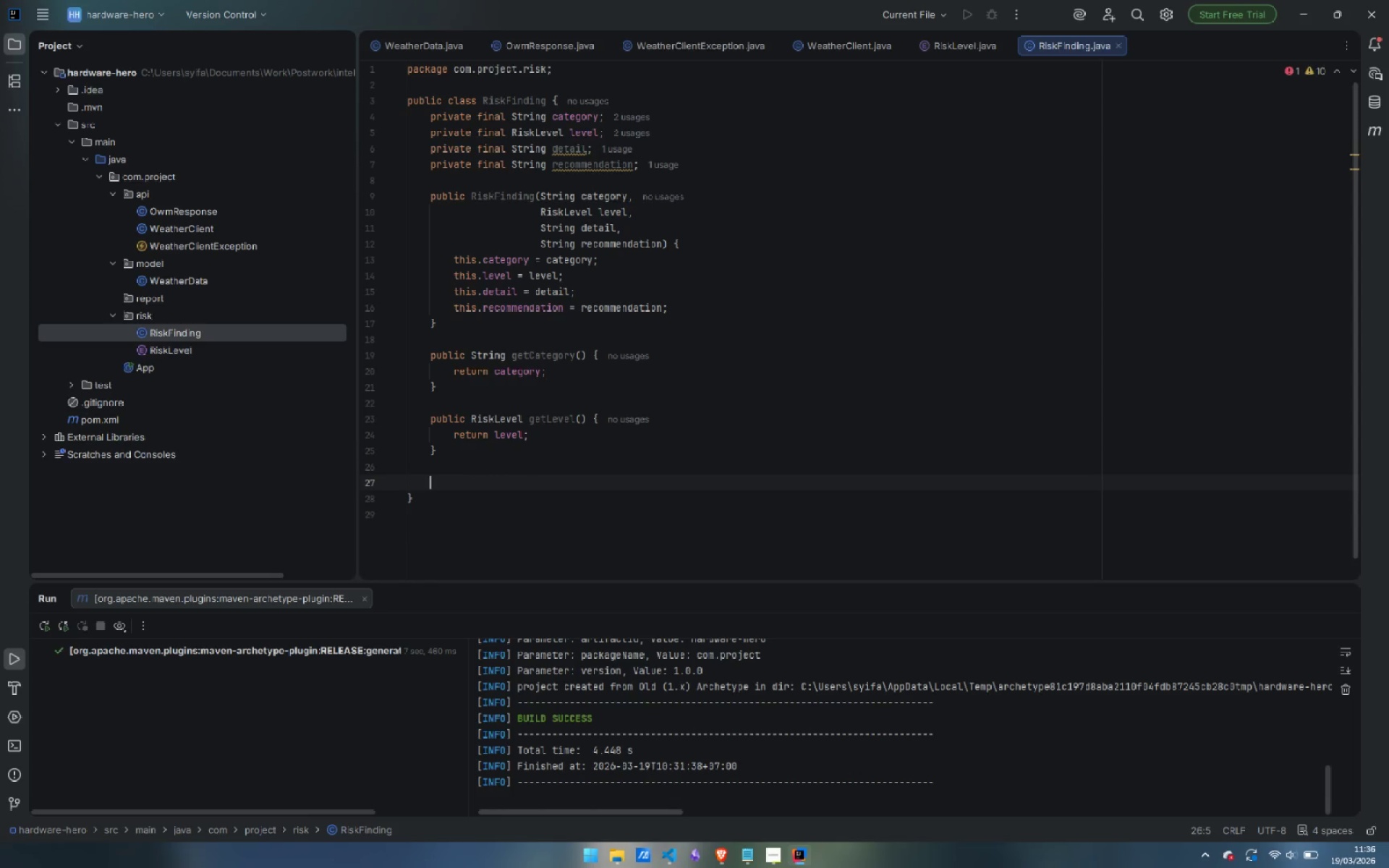 
key(Enter)
 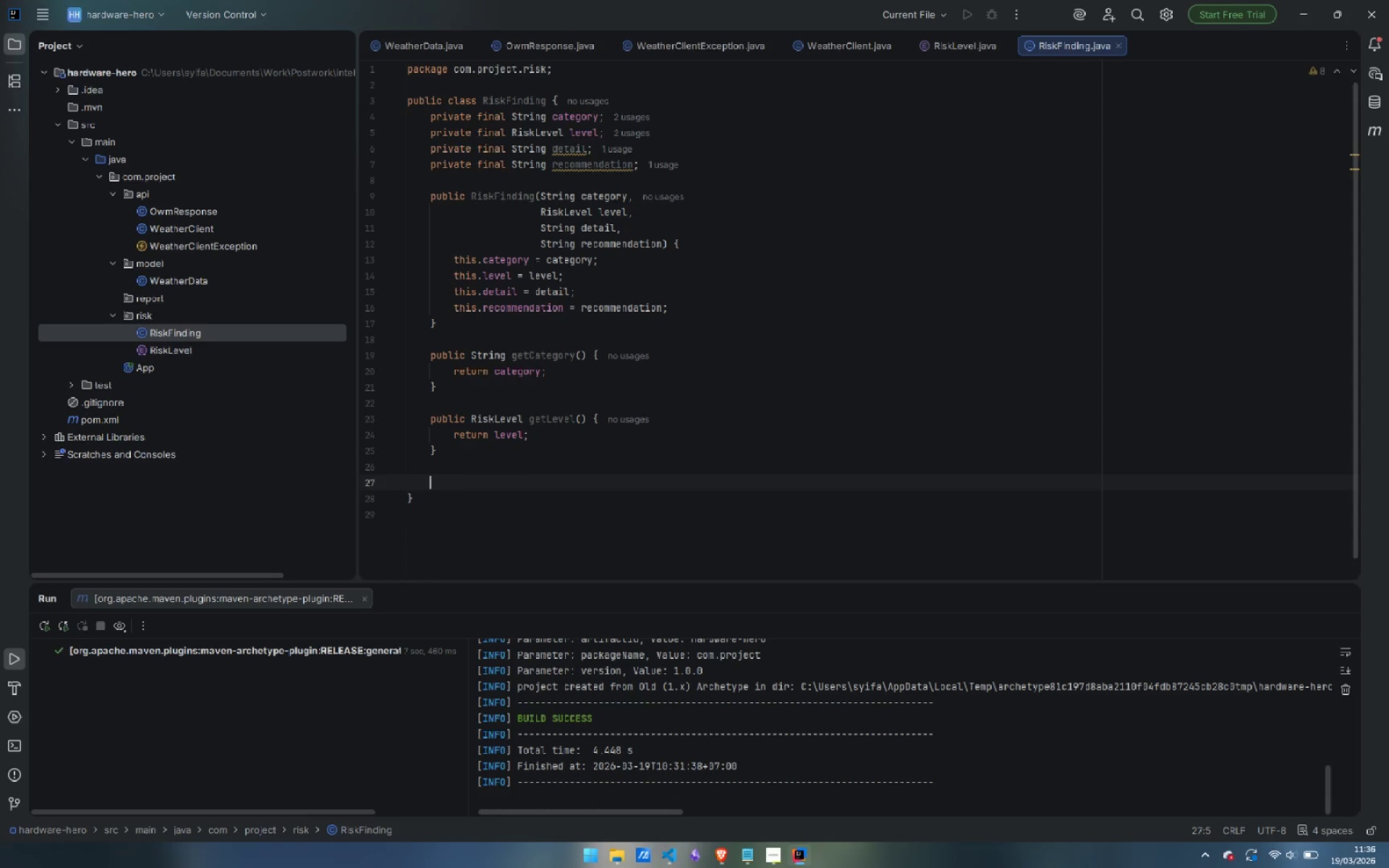 
type(pib)
 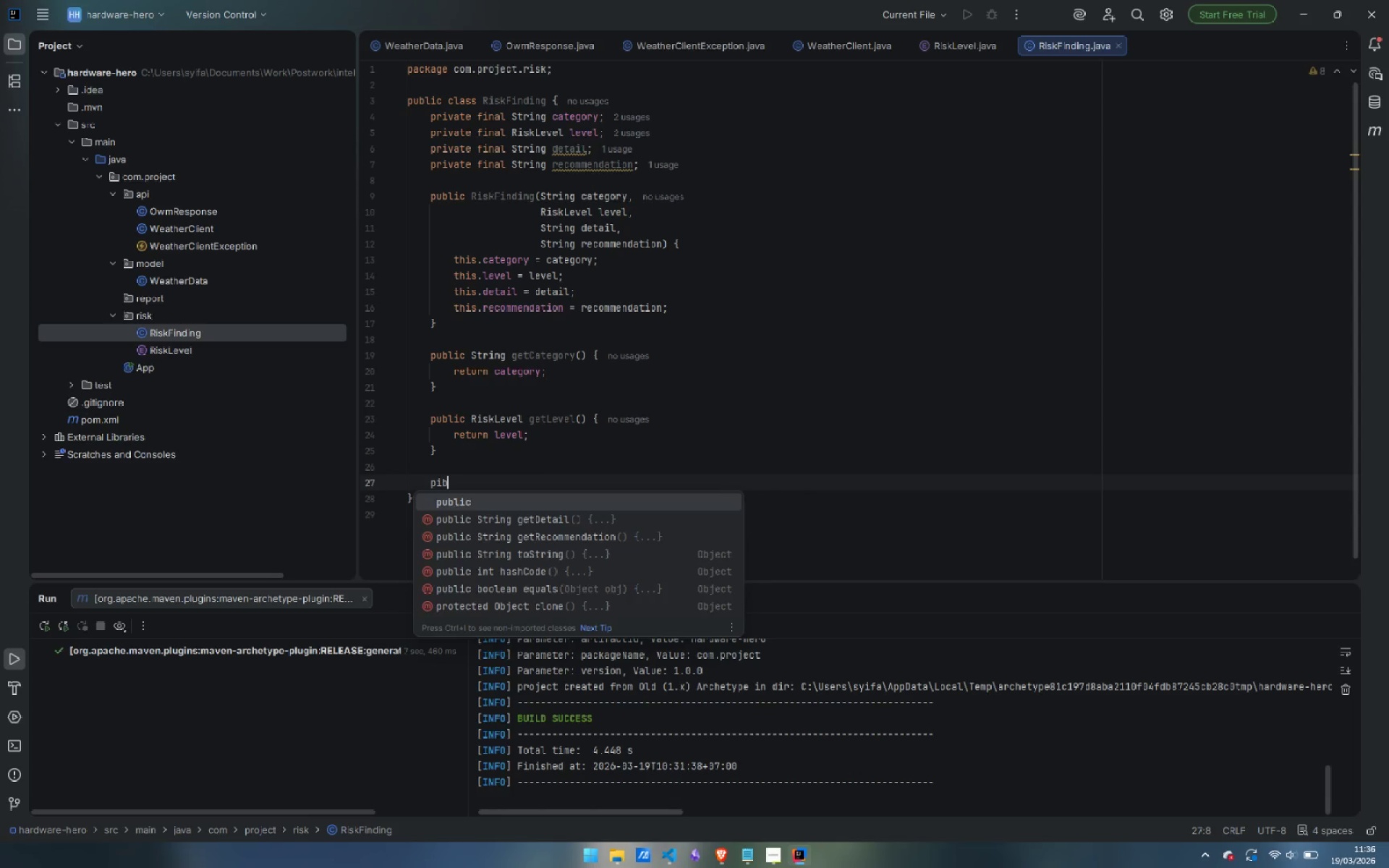 
key(Enter)
 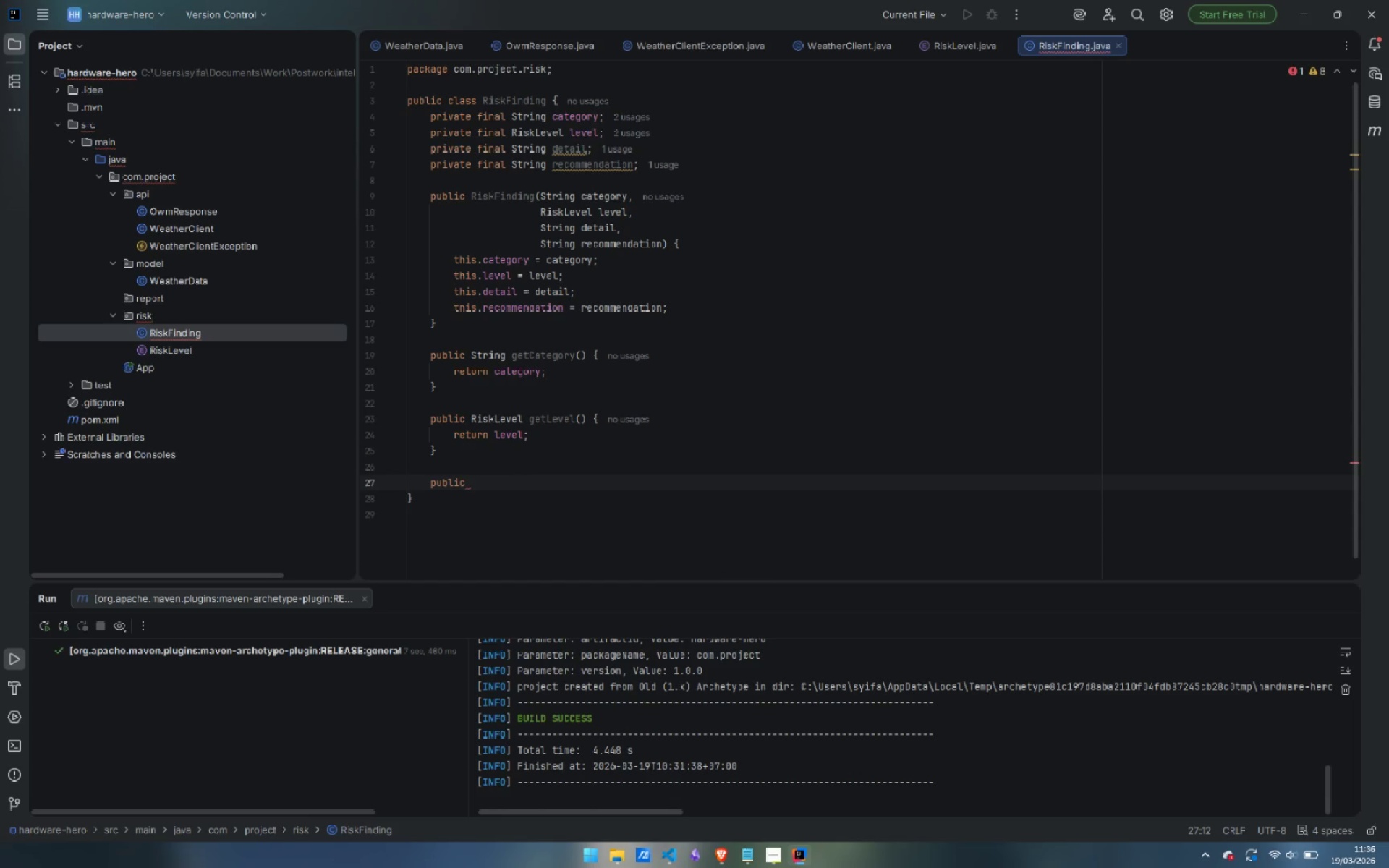 
type(String getDe)
 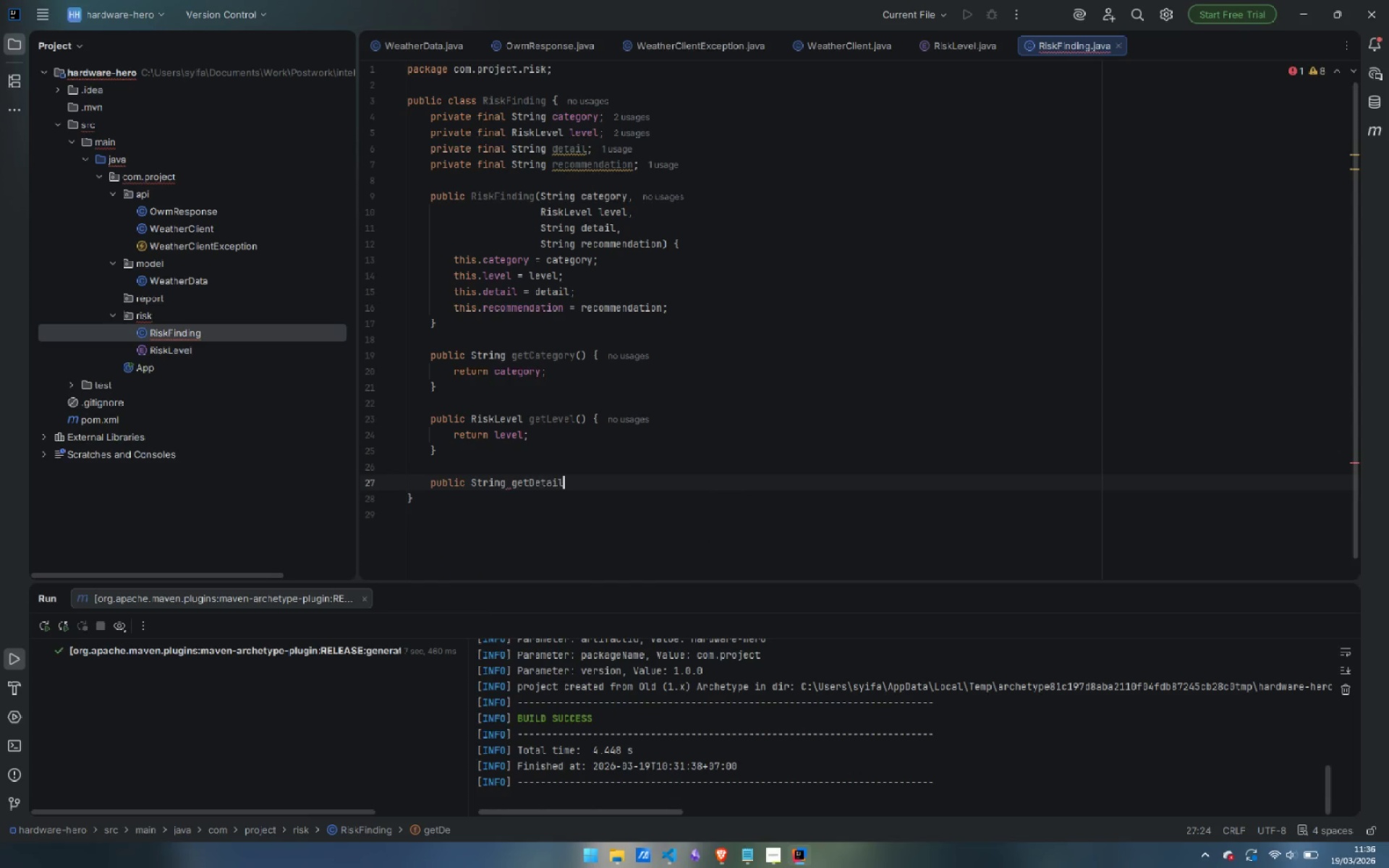 
key(Enter)
 